 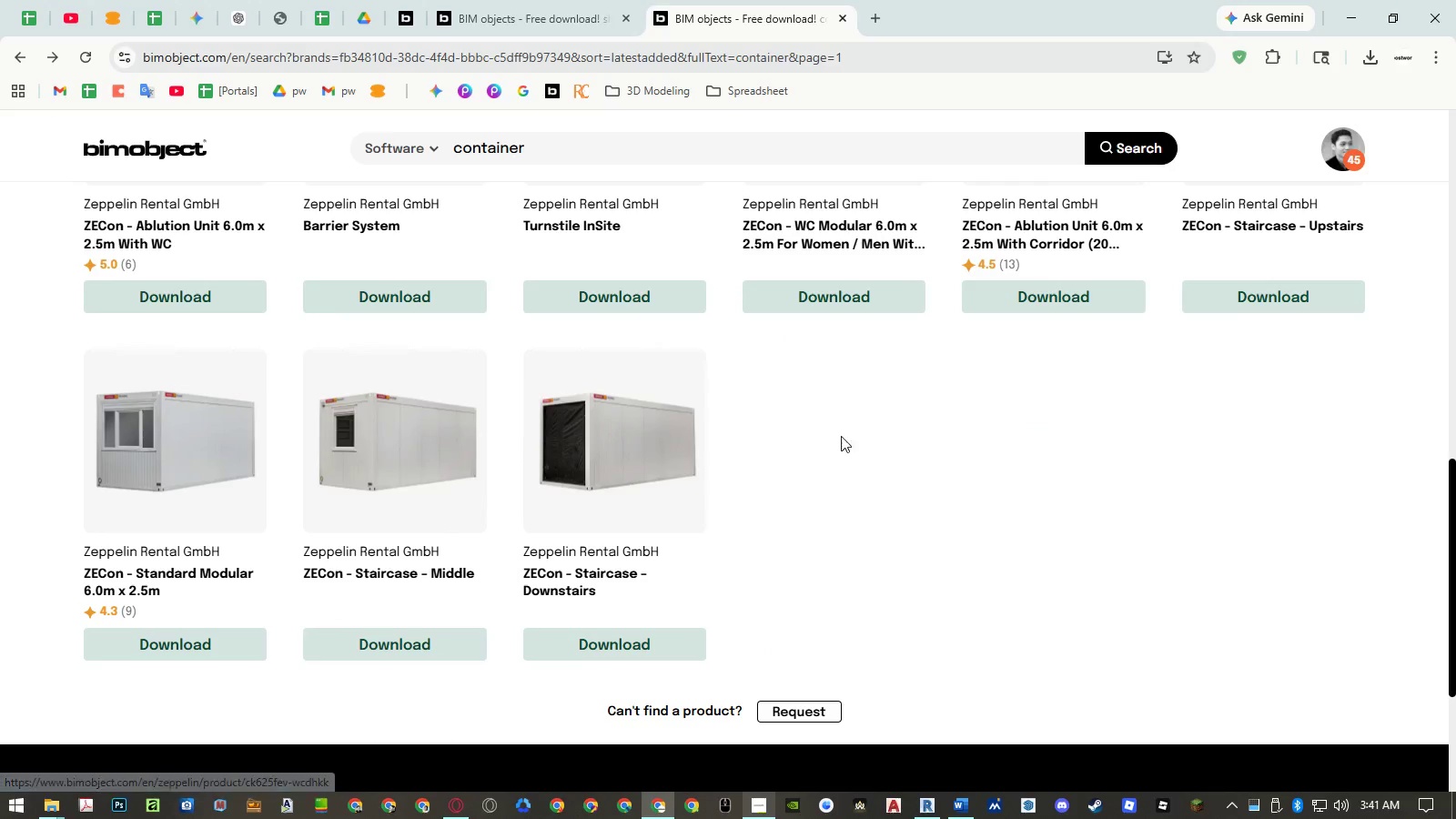 
middle_click([796, 23])
 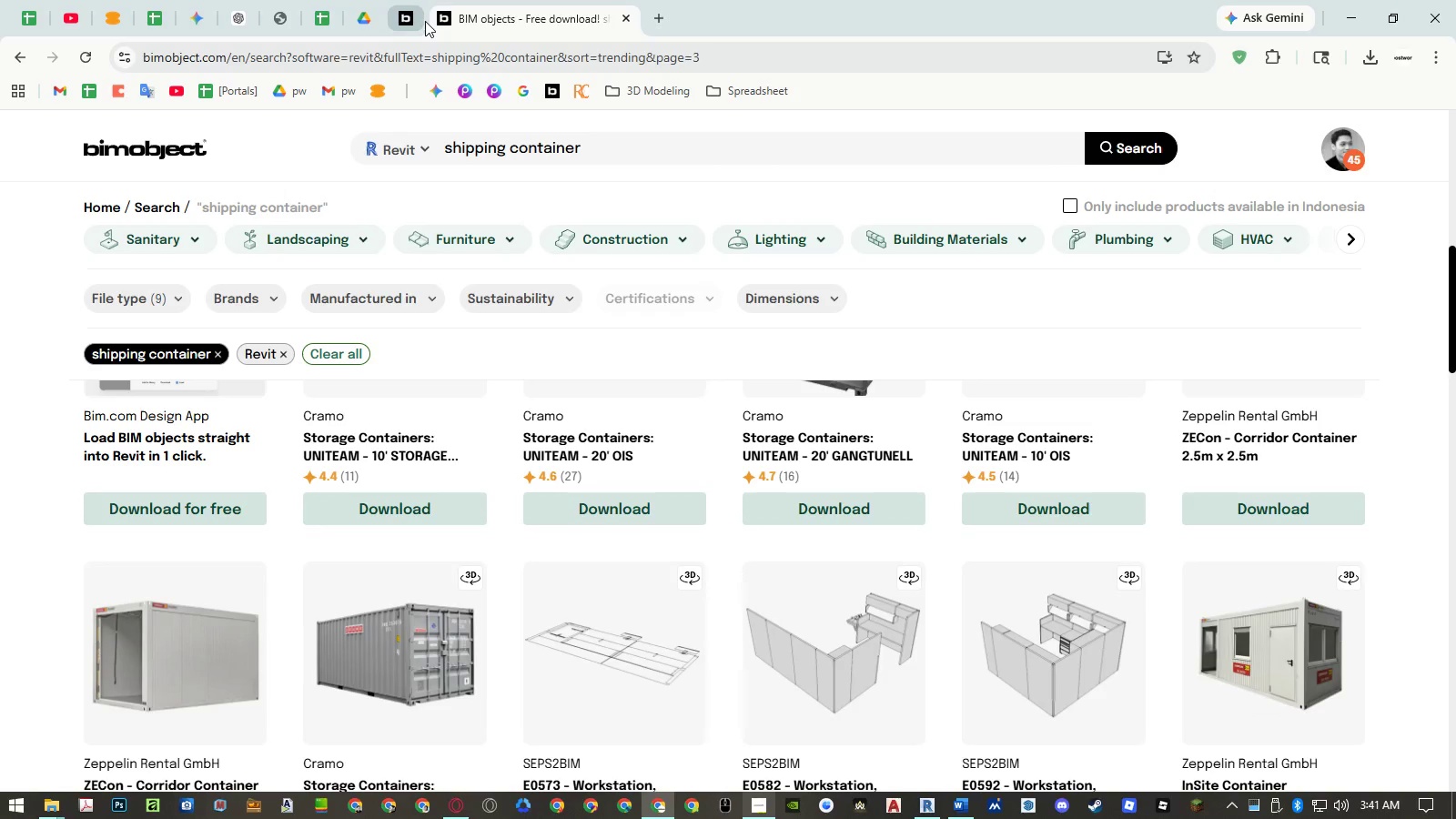 
left_click([418, 21])
 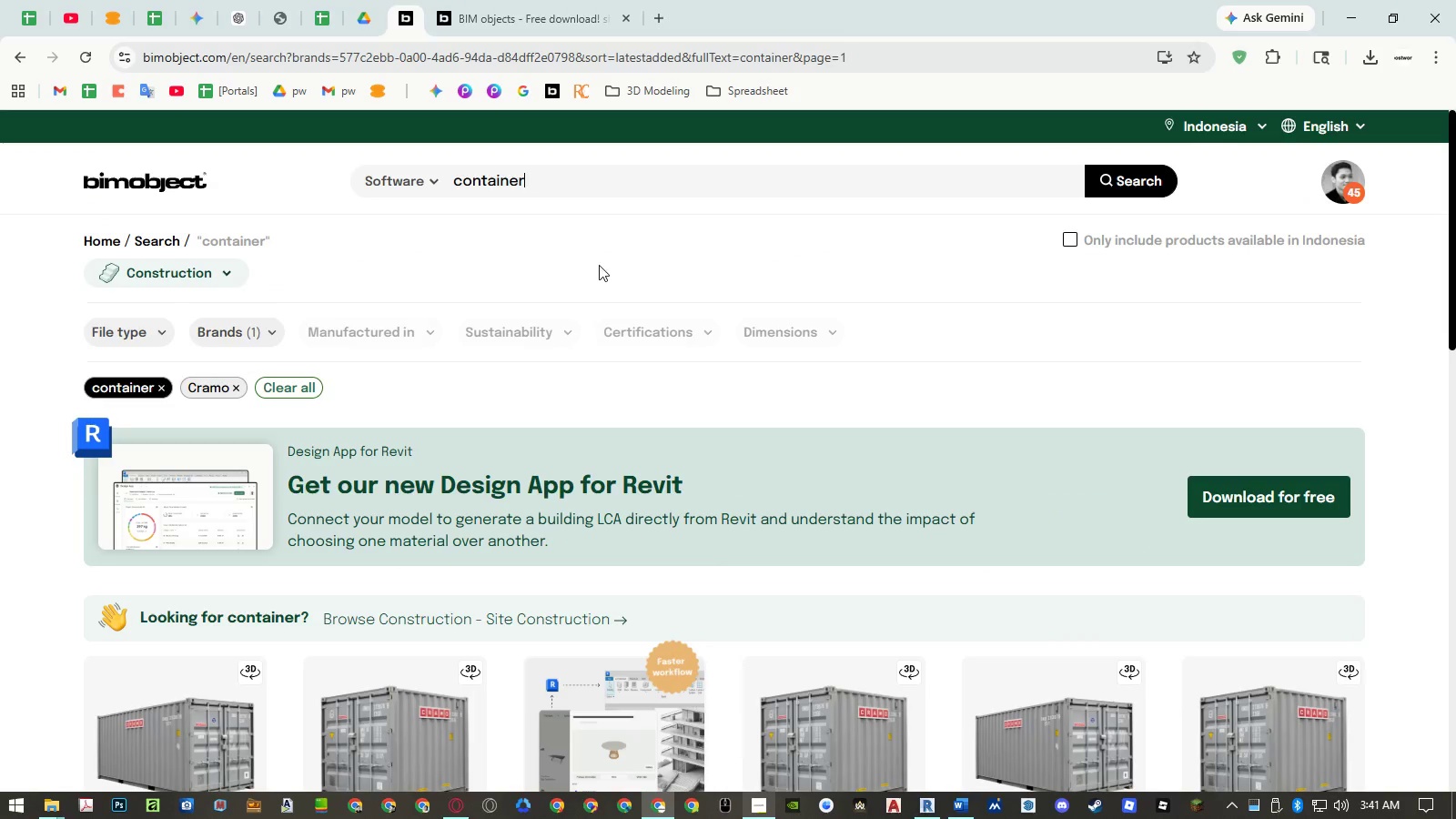 
scroll: coordinate [1158, 480], scroll_direction: down, amount: 11.0
 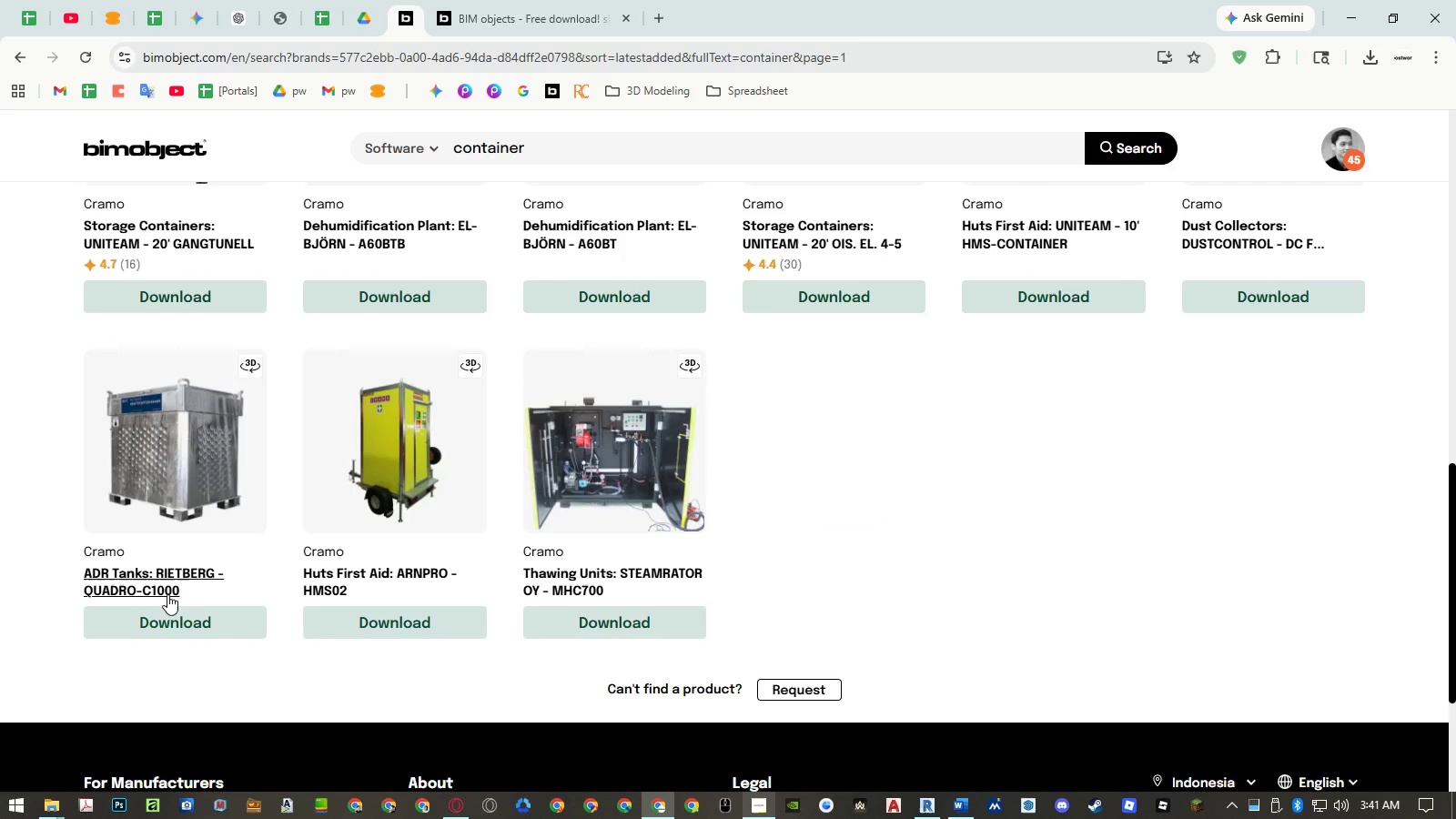 
scroll: coordinate [270, 481], scroll_direction: up, amount: 15.0
 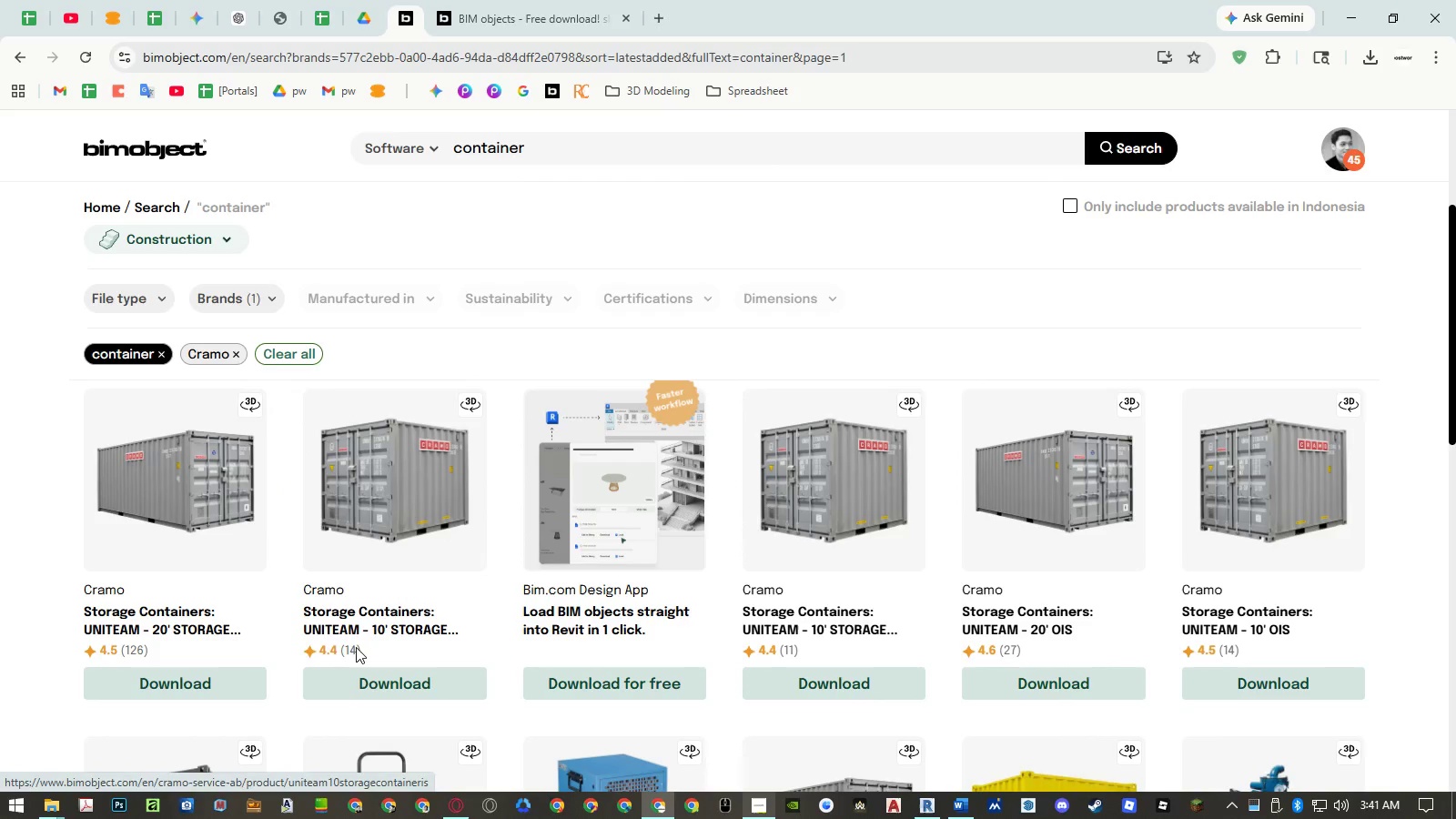 
wait(5.79)
 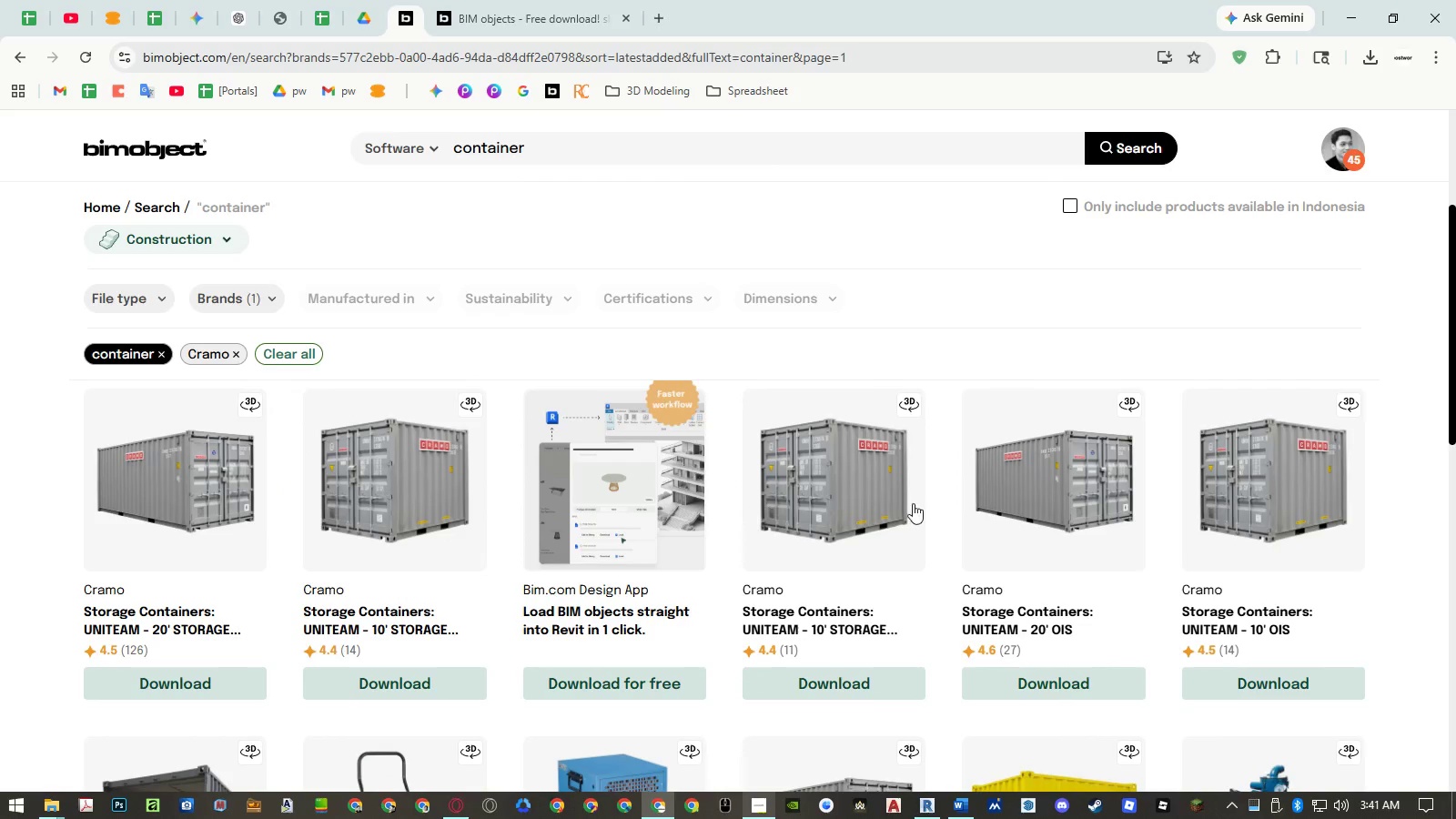 
middle_click([139, 631])
 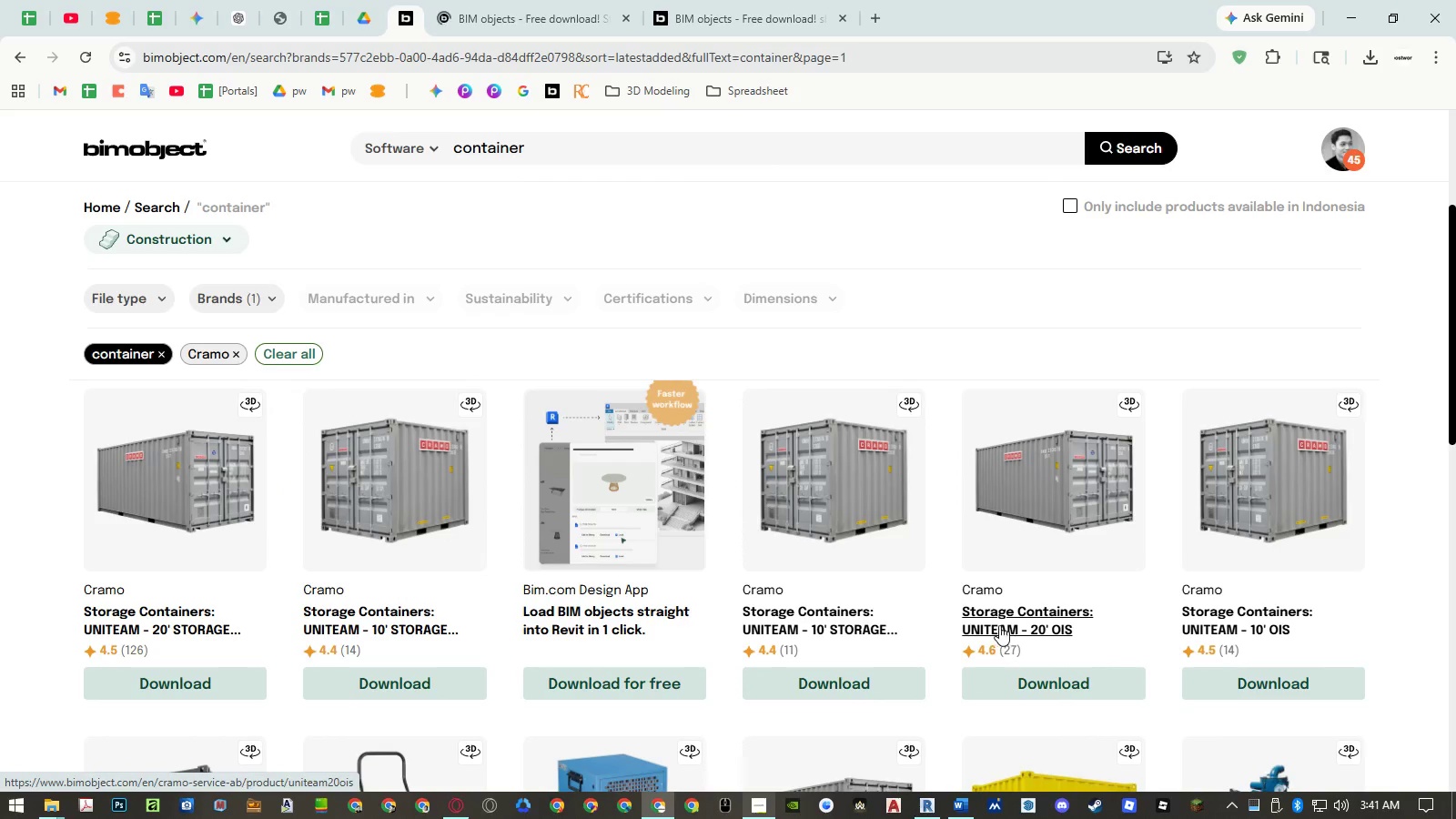 
middle_click([1002, 624])
 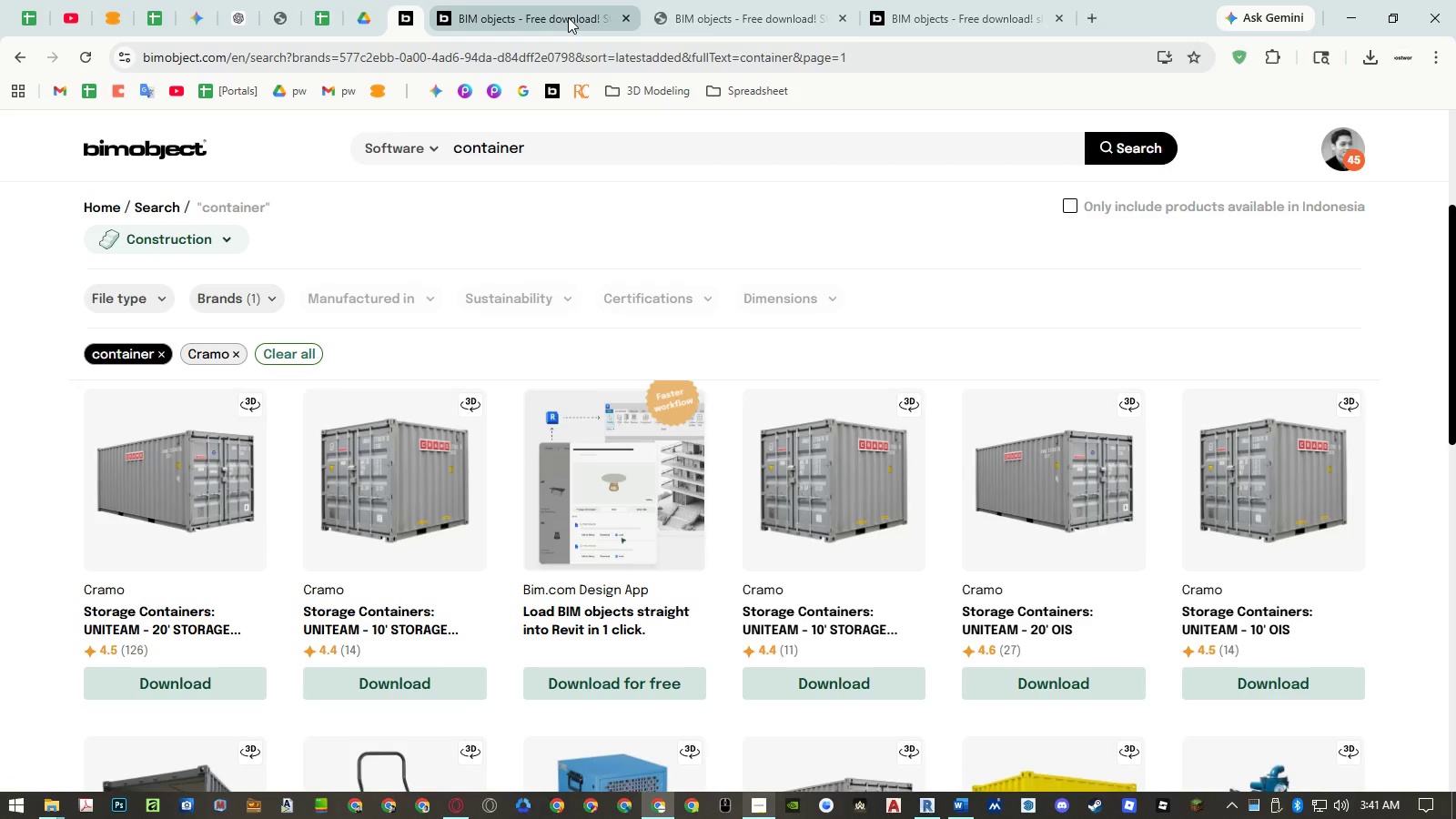 
left_click([541, 16])
 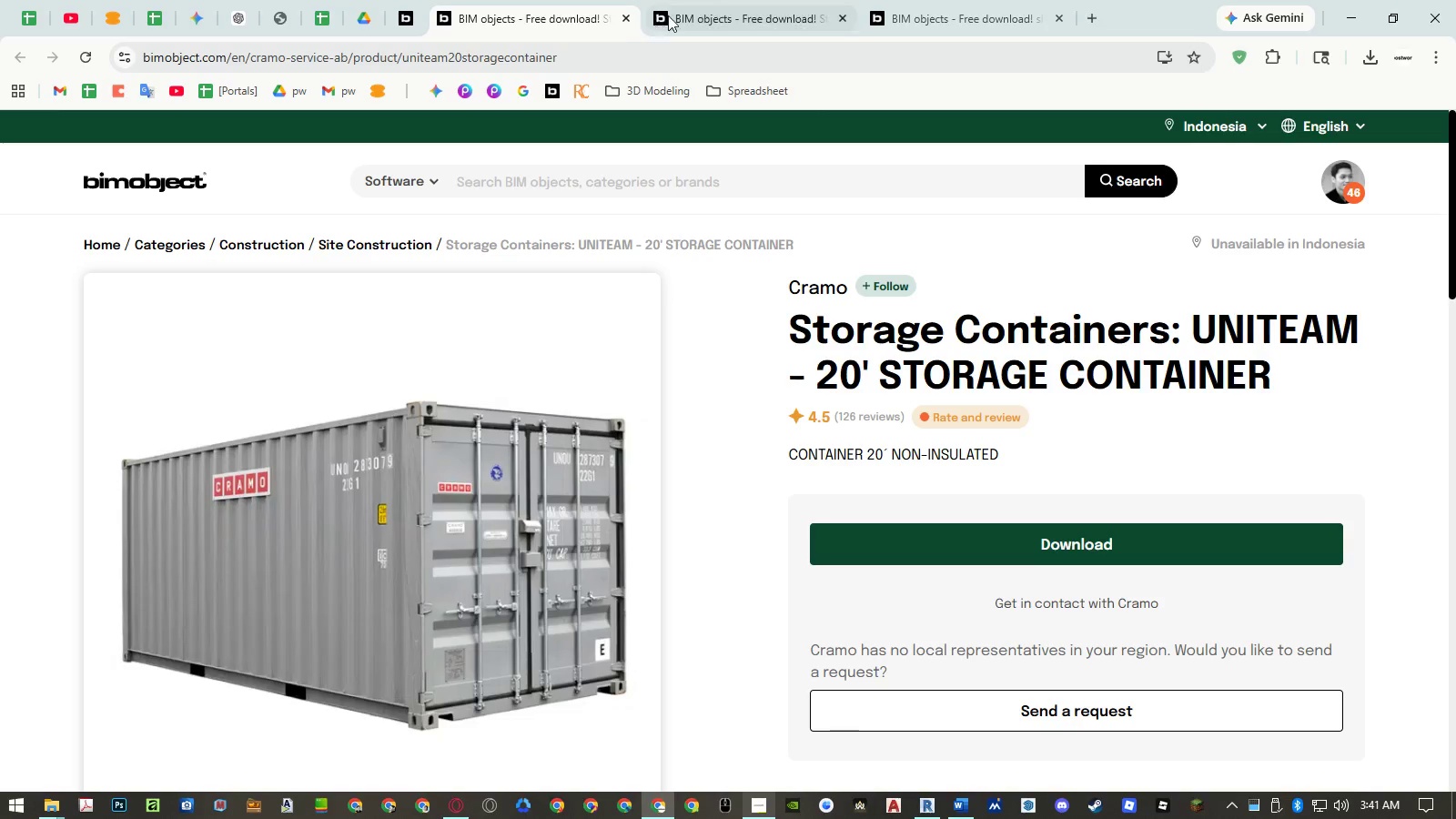 
left_click([690, 15])
 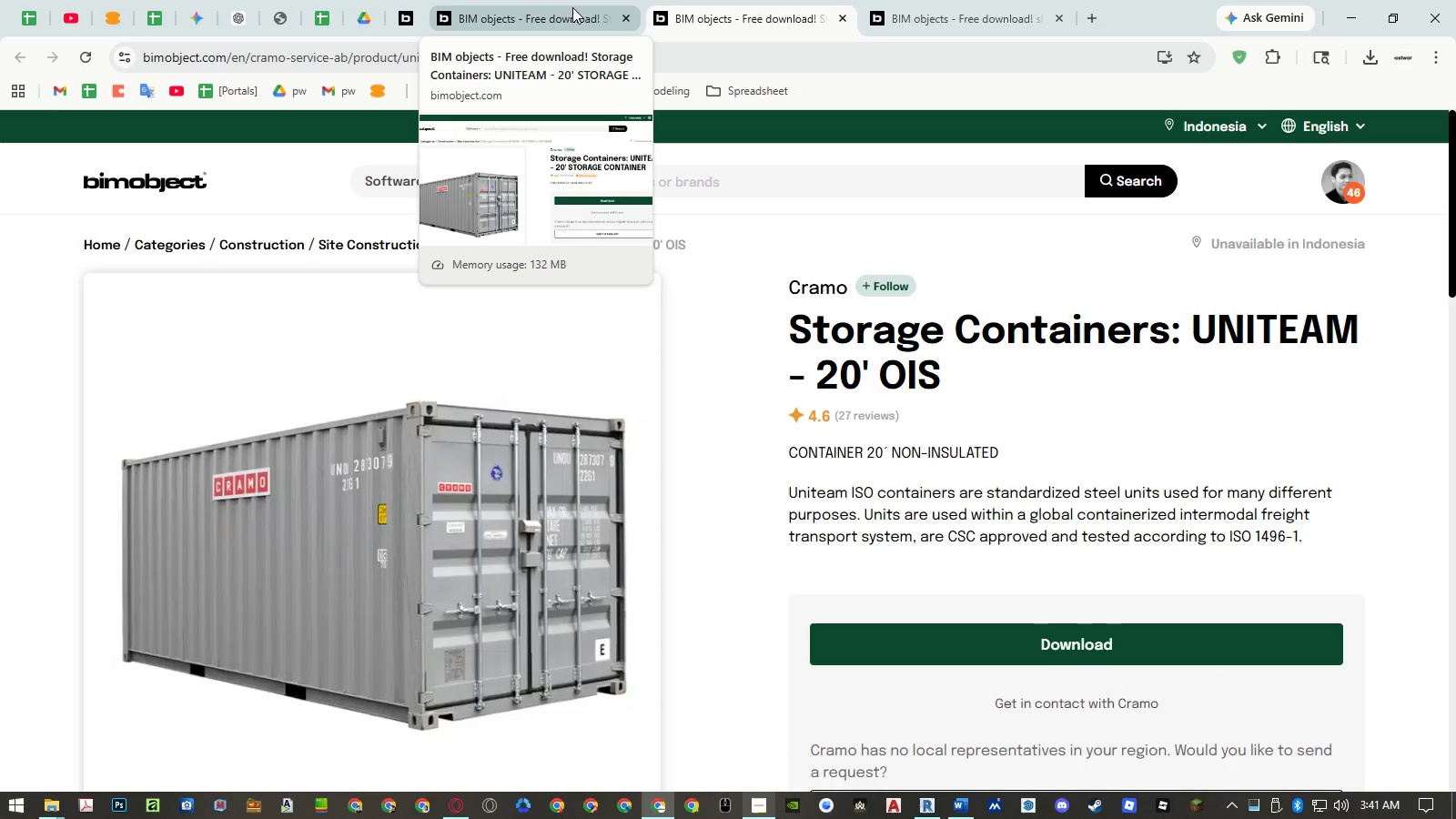 
left_click([572, 7])
 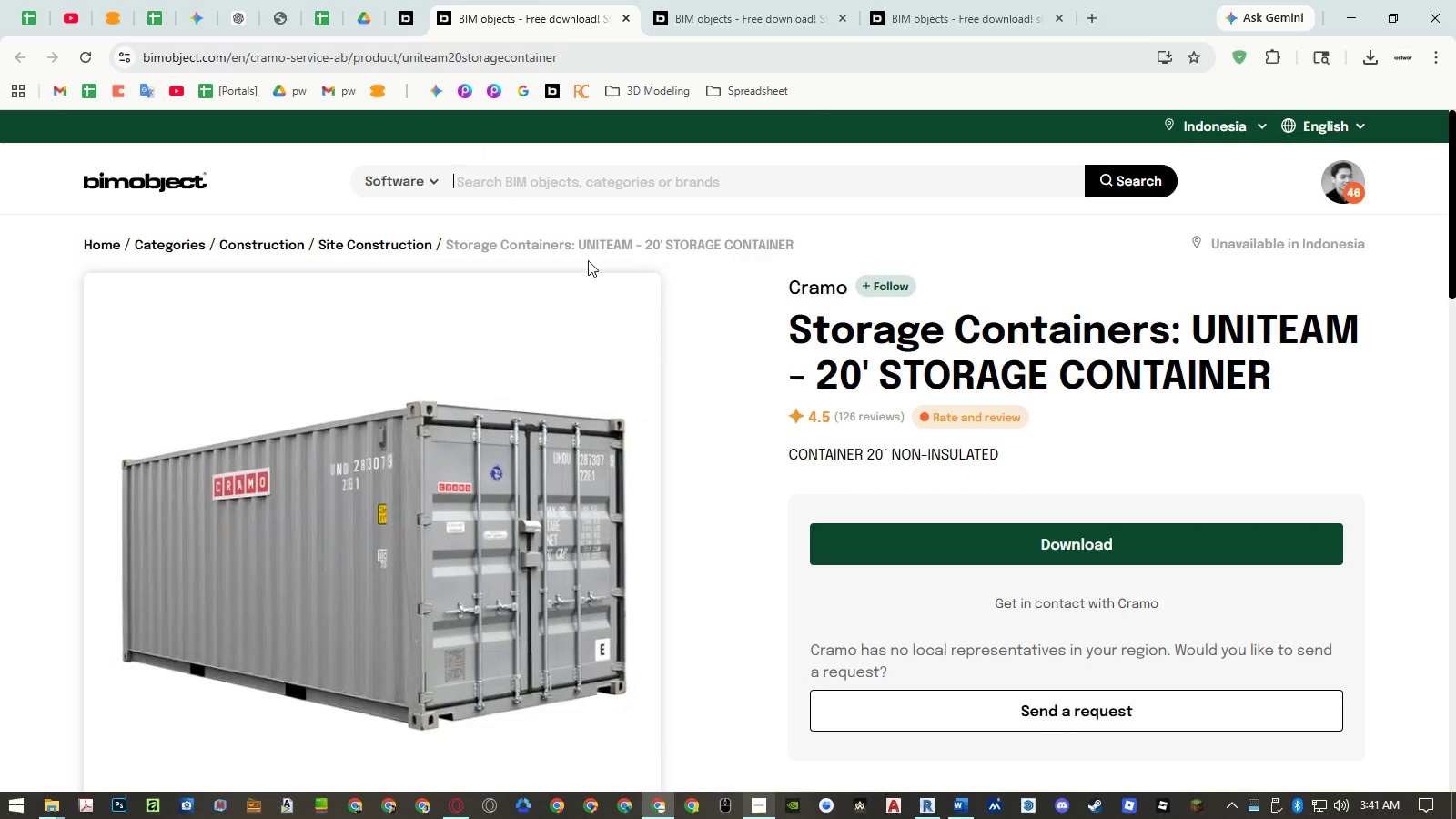 
left_click([700, 25])
 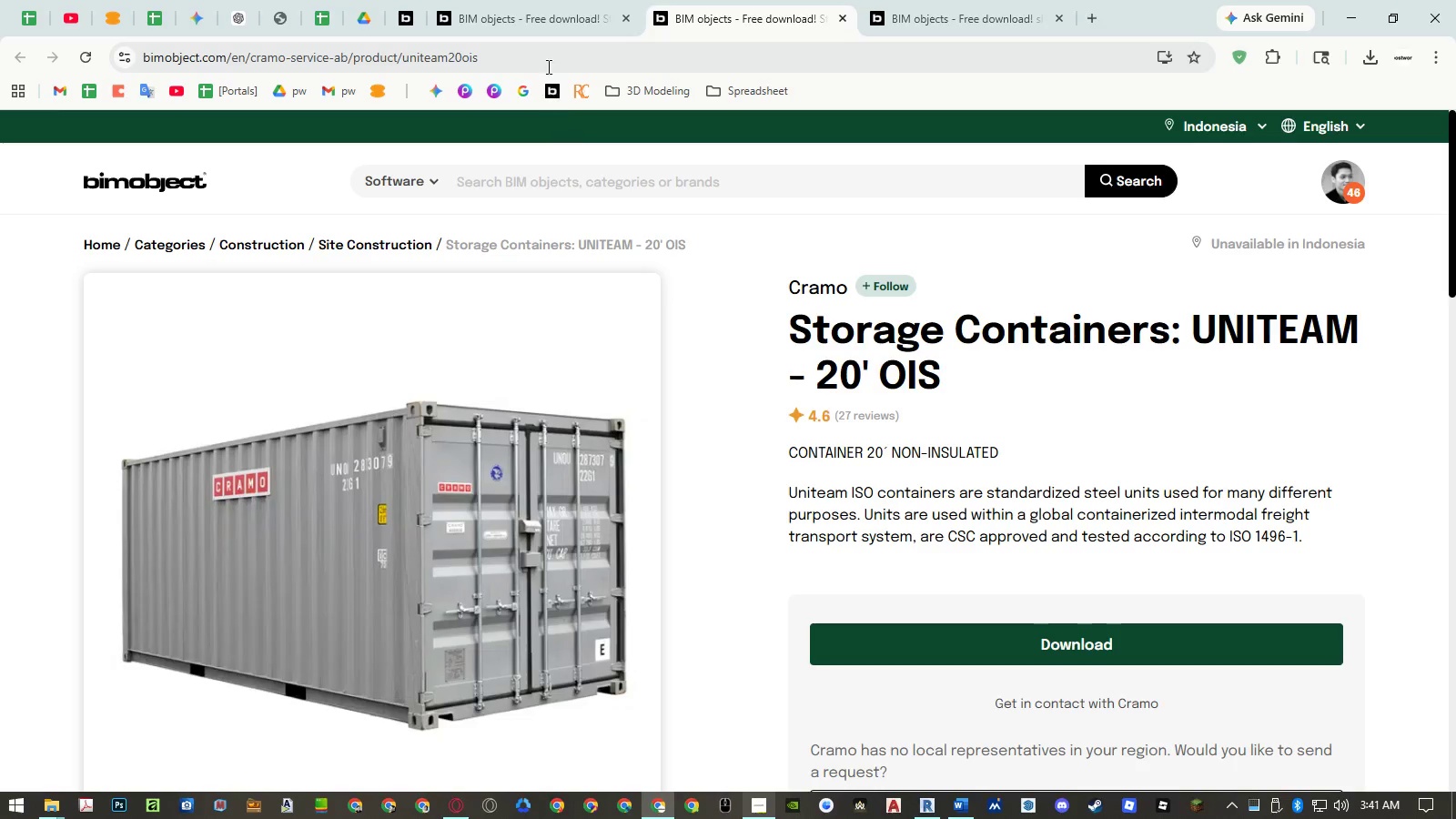 
left_click([410, 19])
 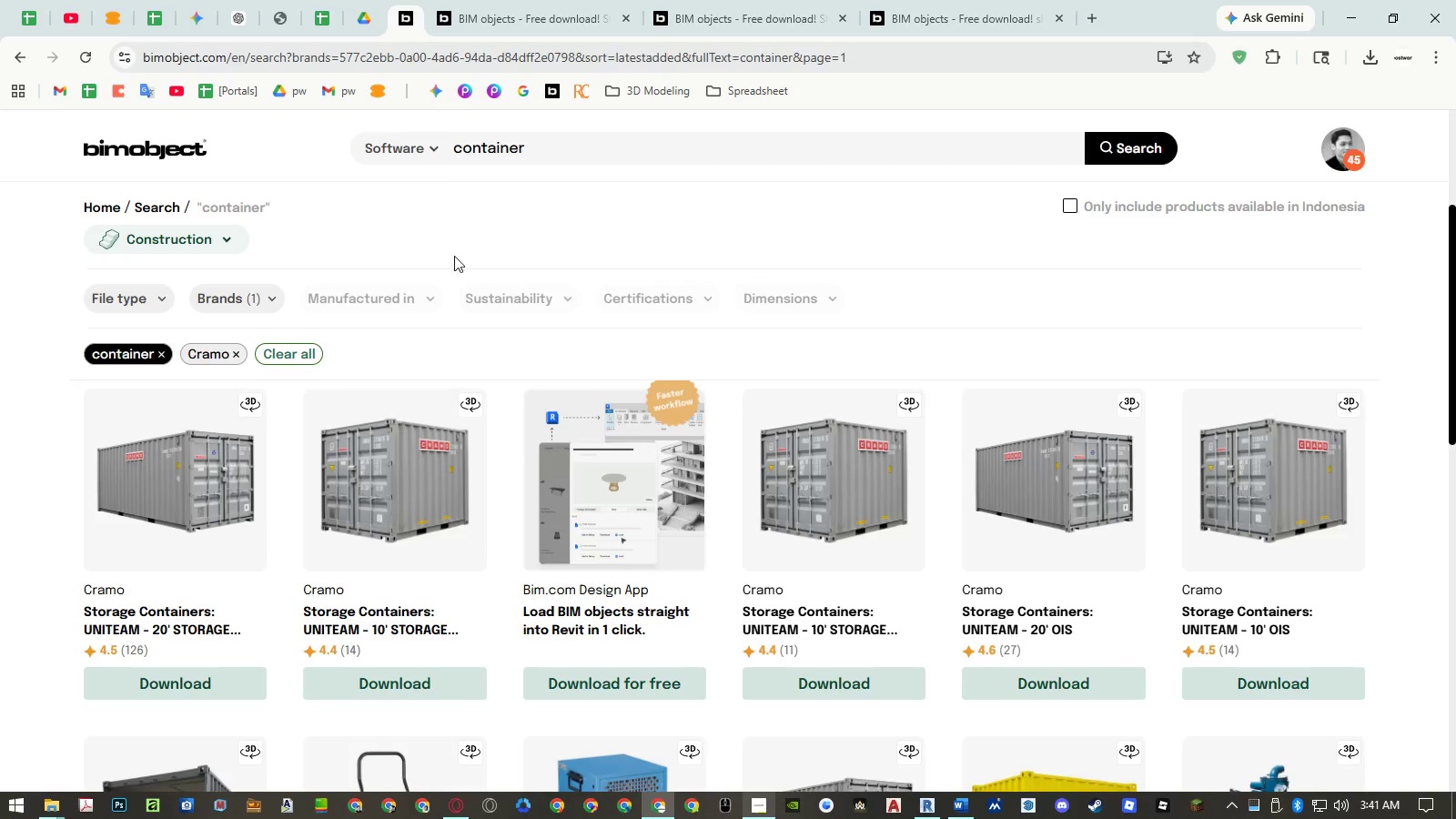 
mouse_move([496, 341])
 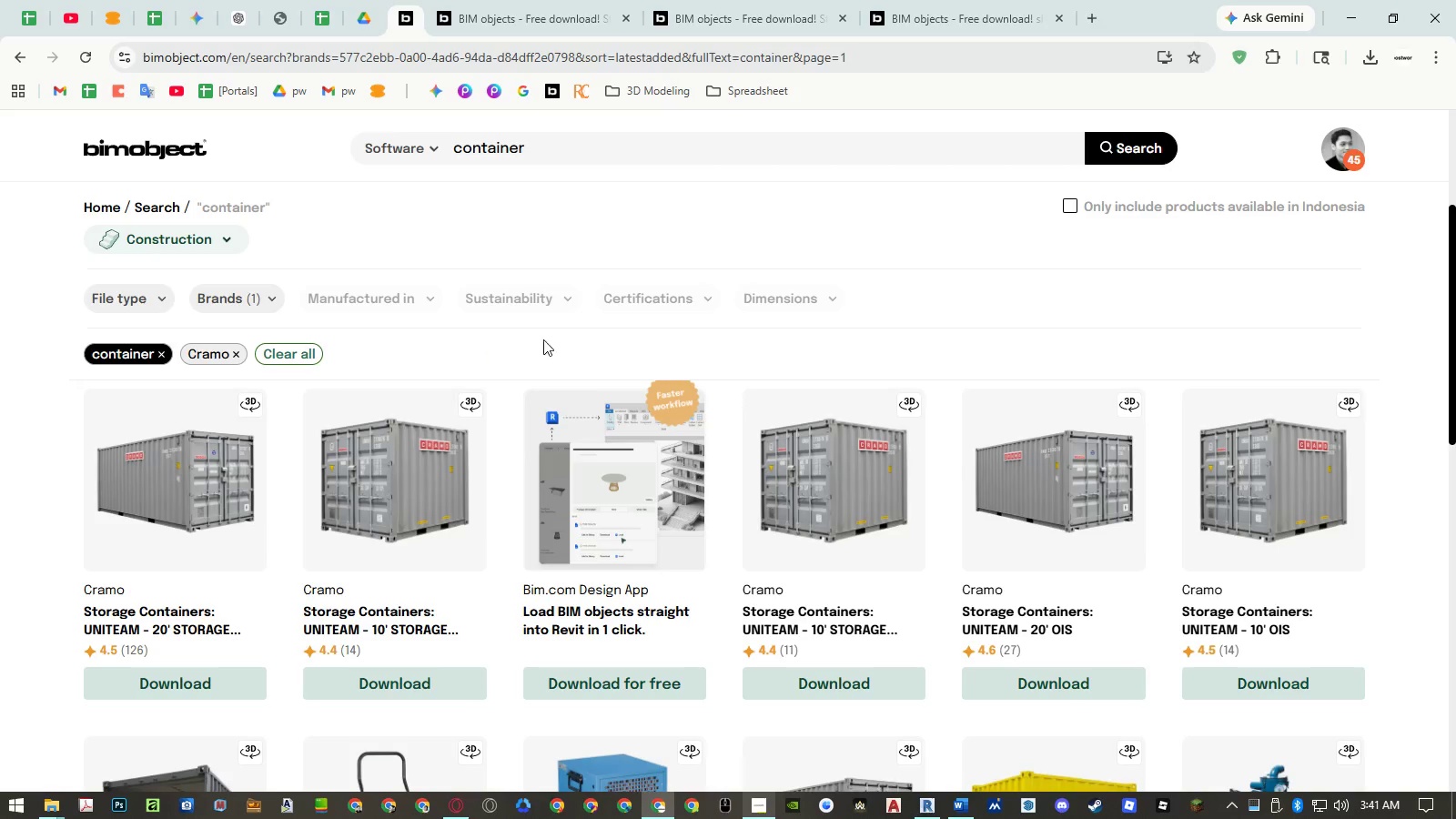 
scroll: coordinate [635, 349], scroll_direction: down, amount: 2.0
 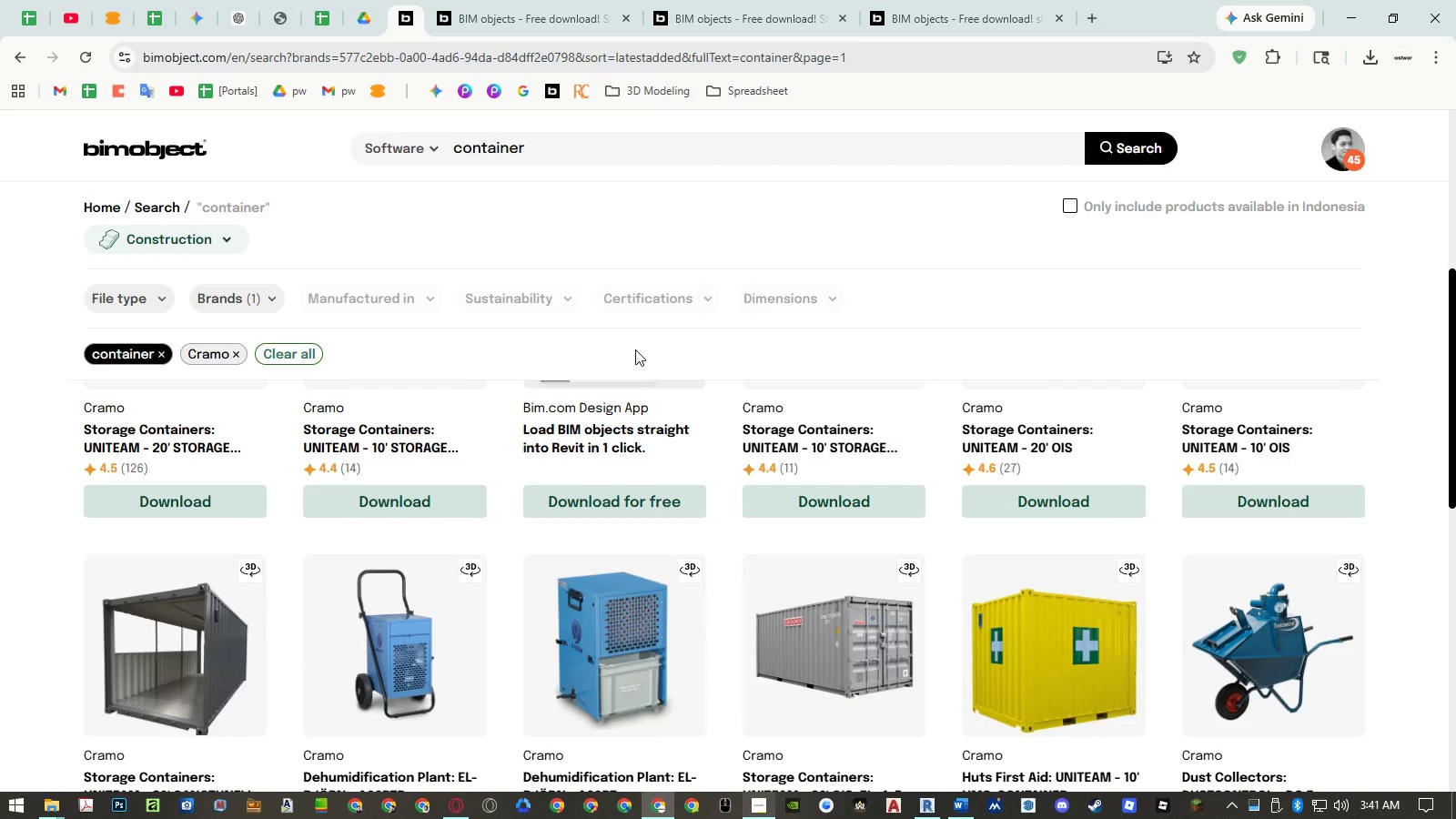 
scroll: coordinate [632, 381], scroll_direction: up, amount: 3.0
 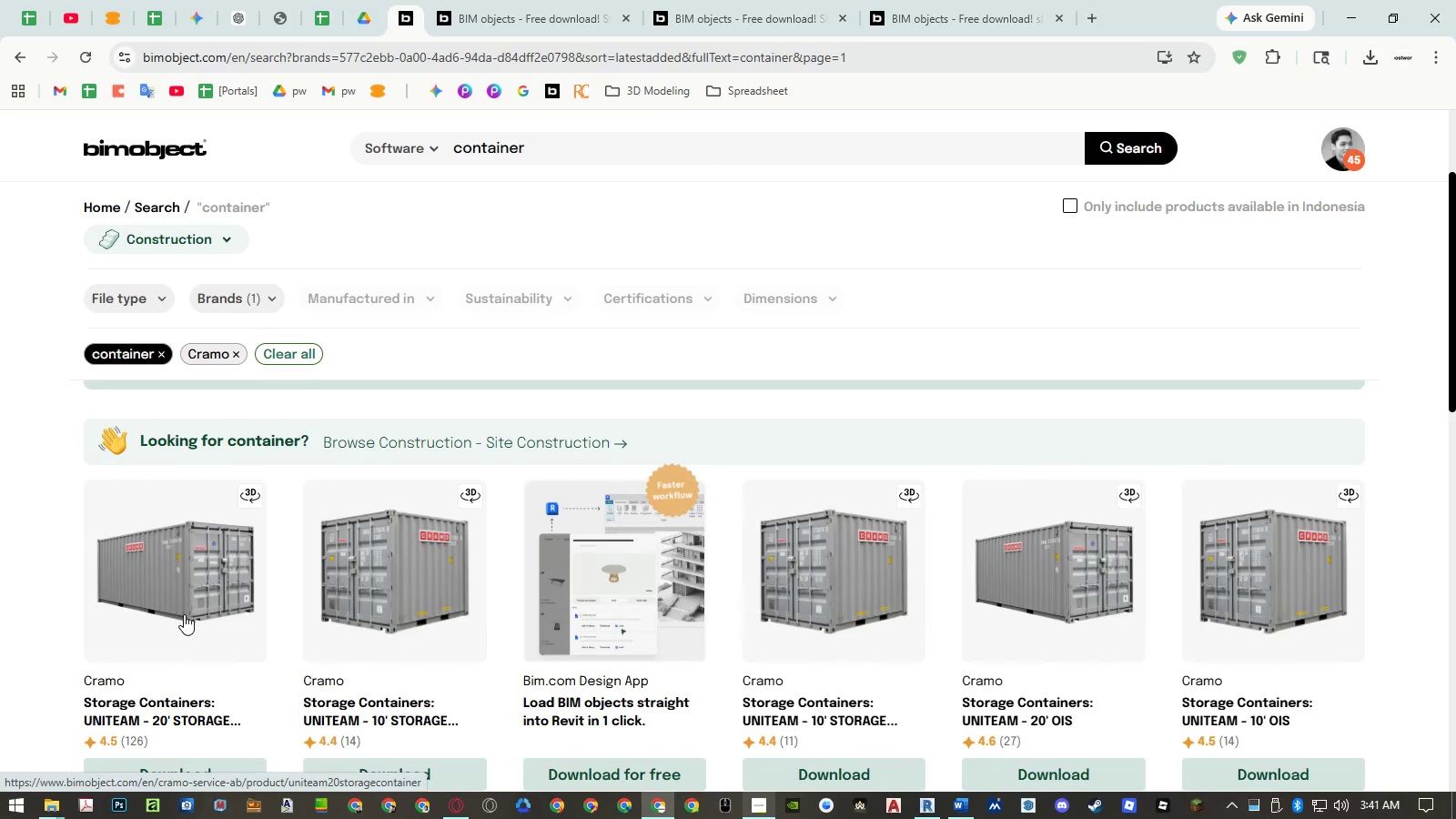 
scroll: coordinate [200, 610], scroll_direction: down, amount: 1.0
 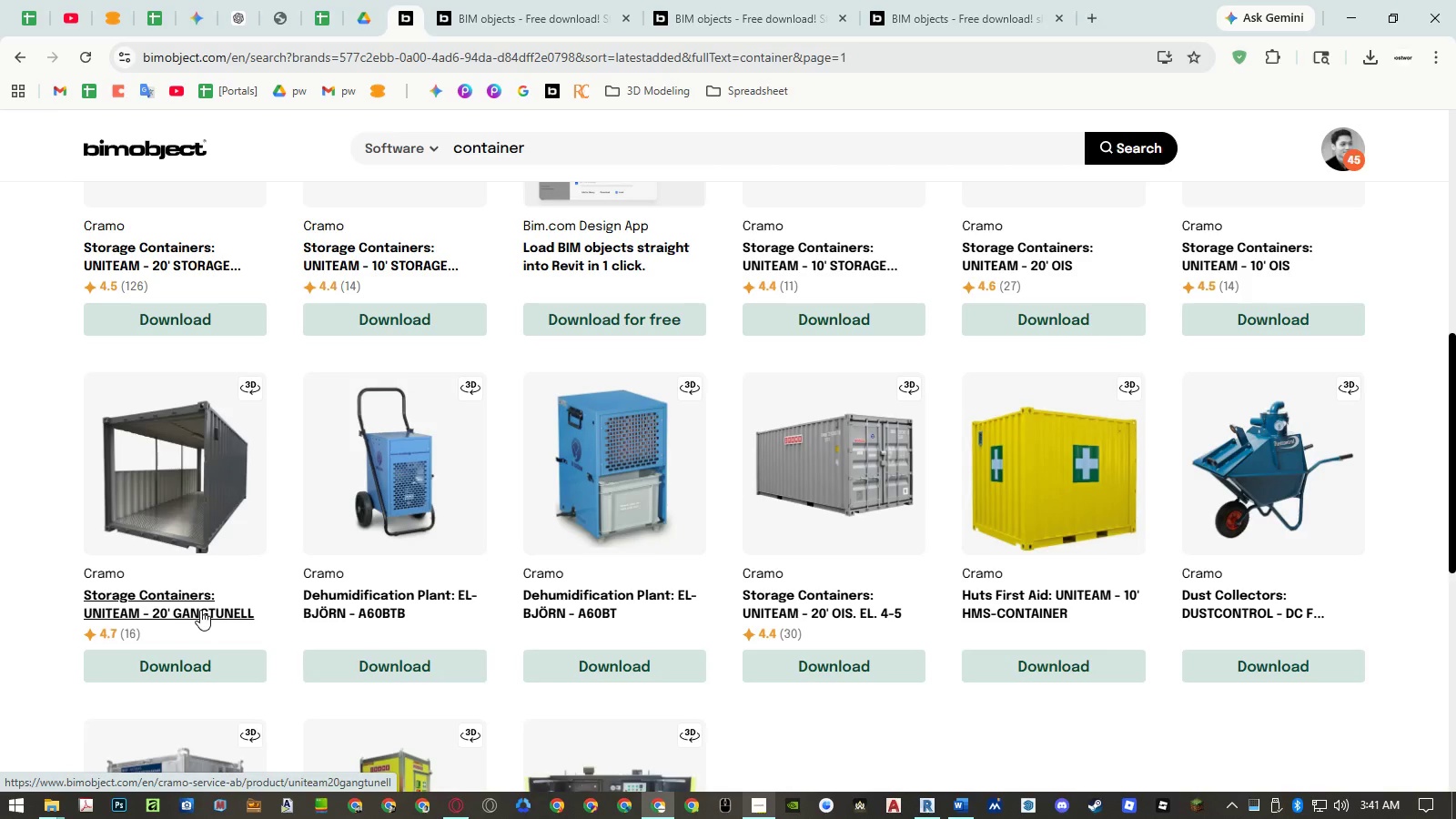 
middle_click([753, 605])
 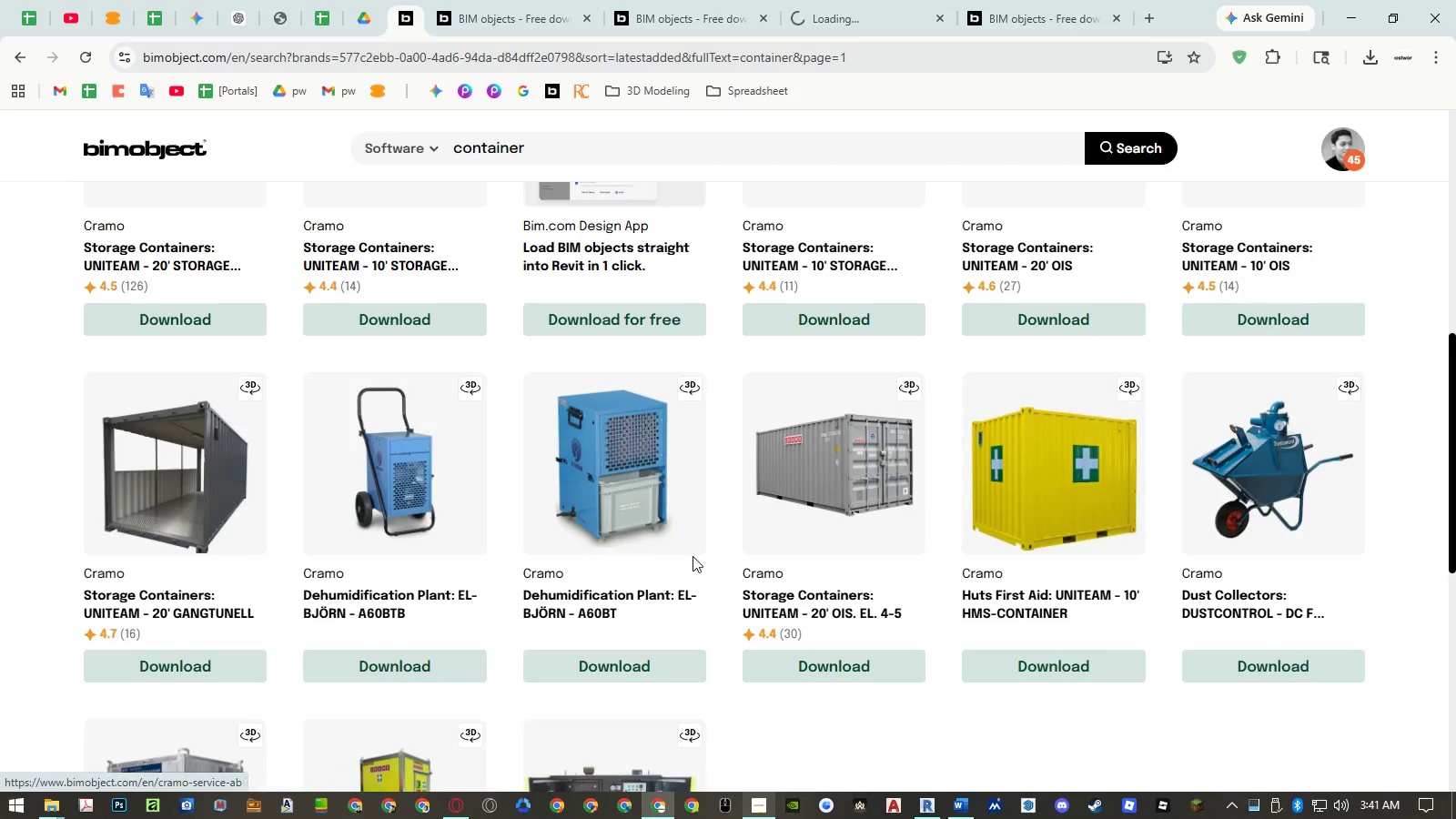 
scroll: coordinate [693, 556], scroll_direction: down, amount: 2.0
 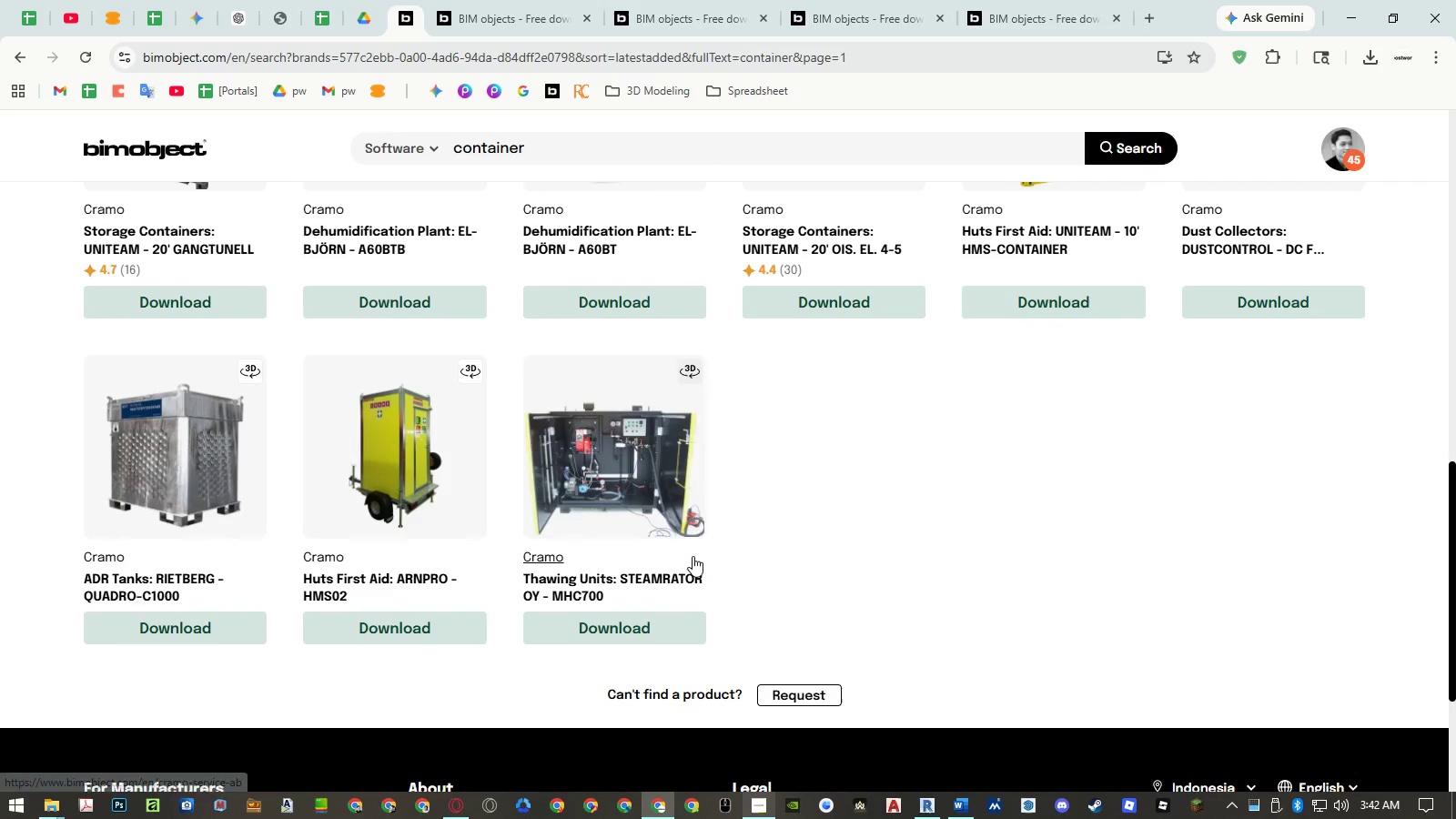 
scroll: coordinate [693, 556], scroll_direction: up, amount: 3.0
 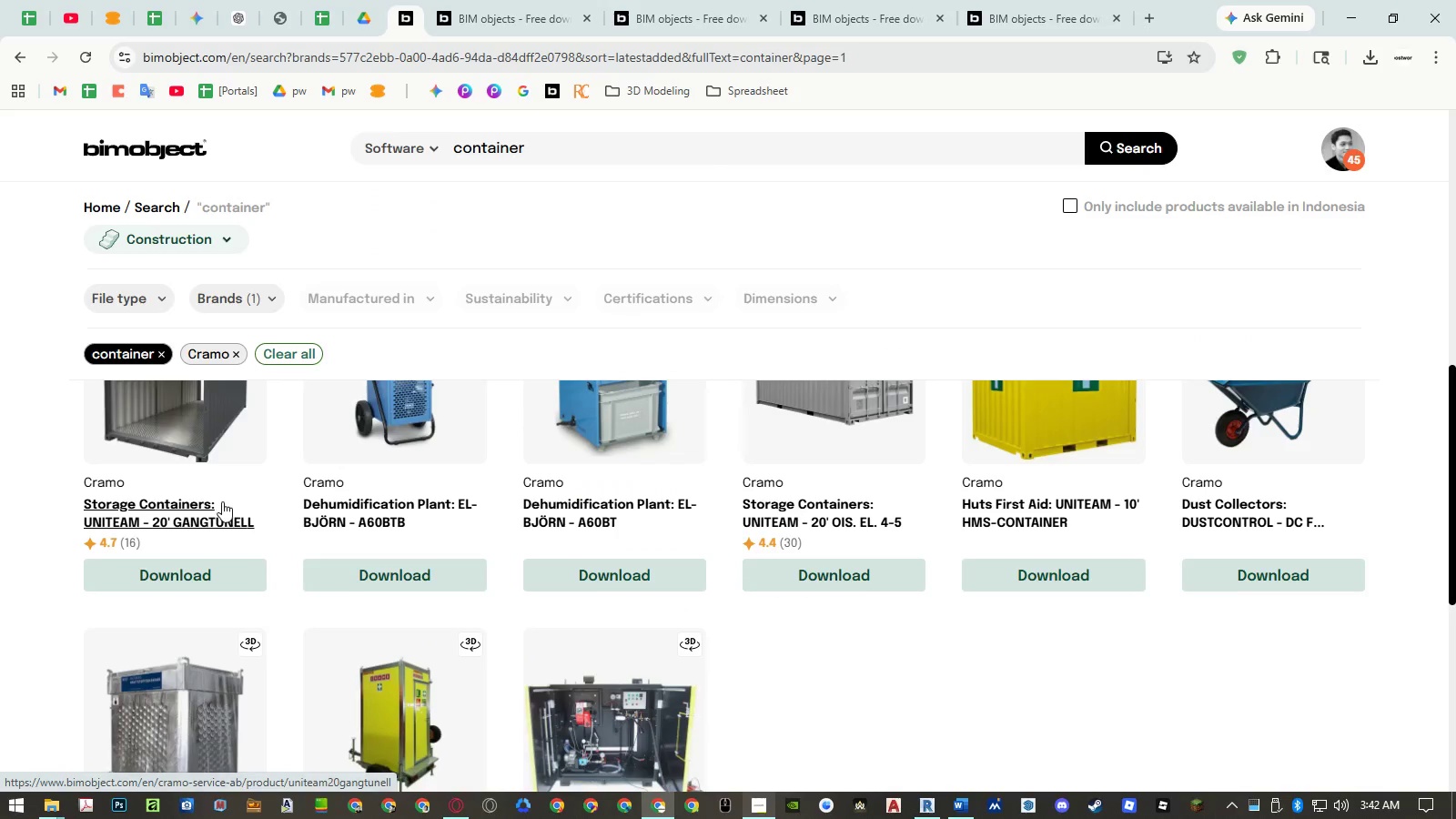 
middle_click([215, 505])
 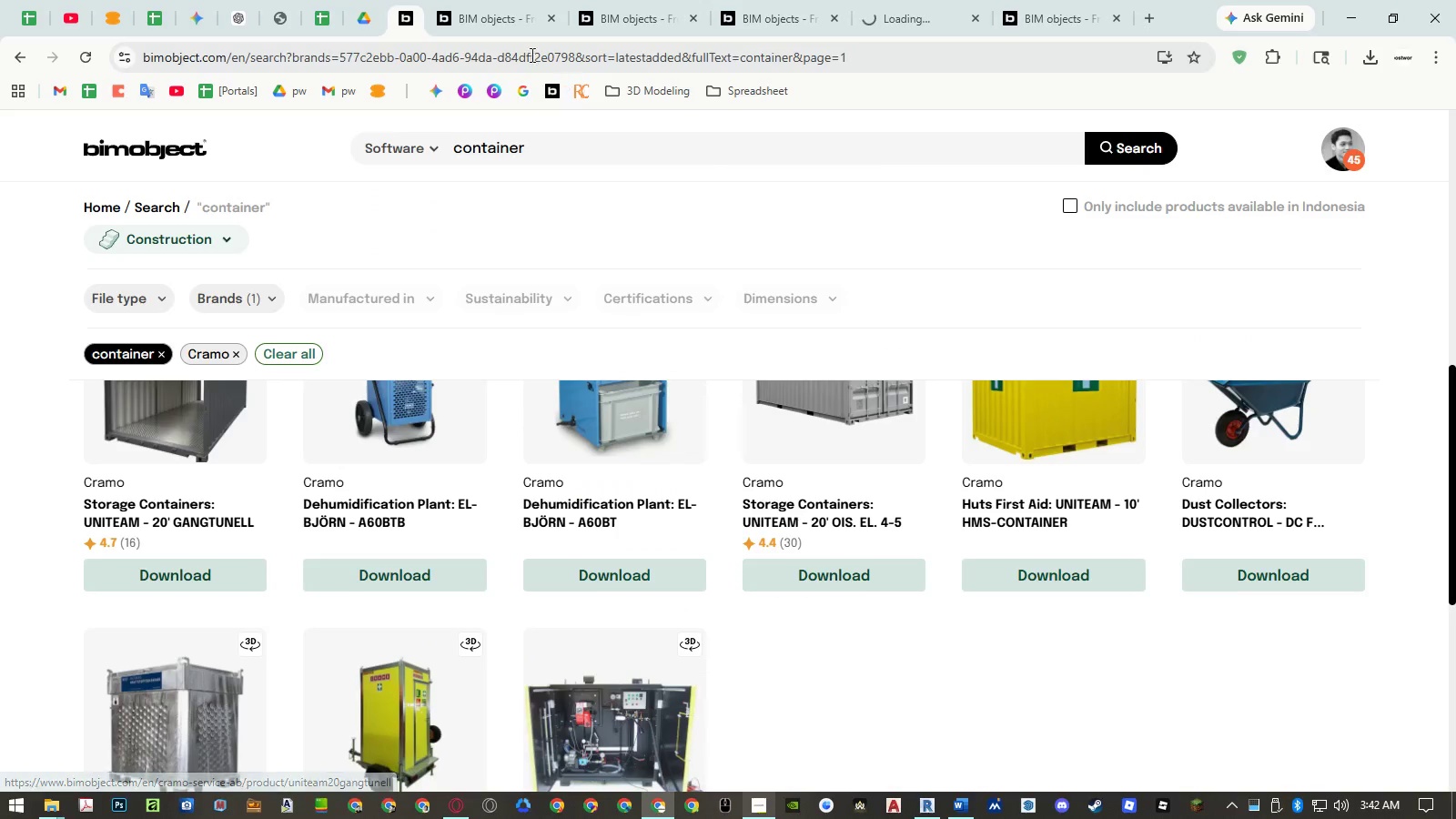 
left_click_drag(start_coordinate=[500, 15], to_coordinate=[651, 17])
 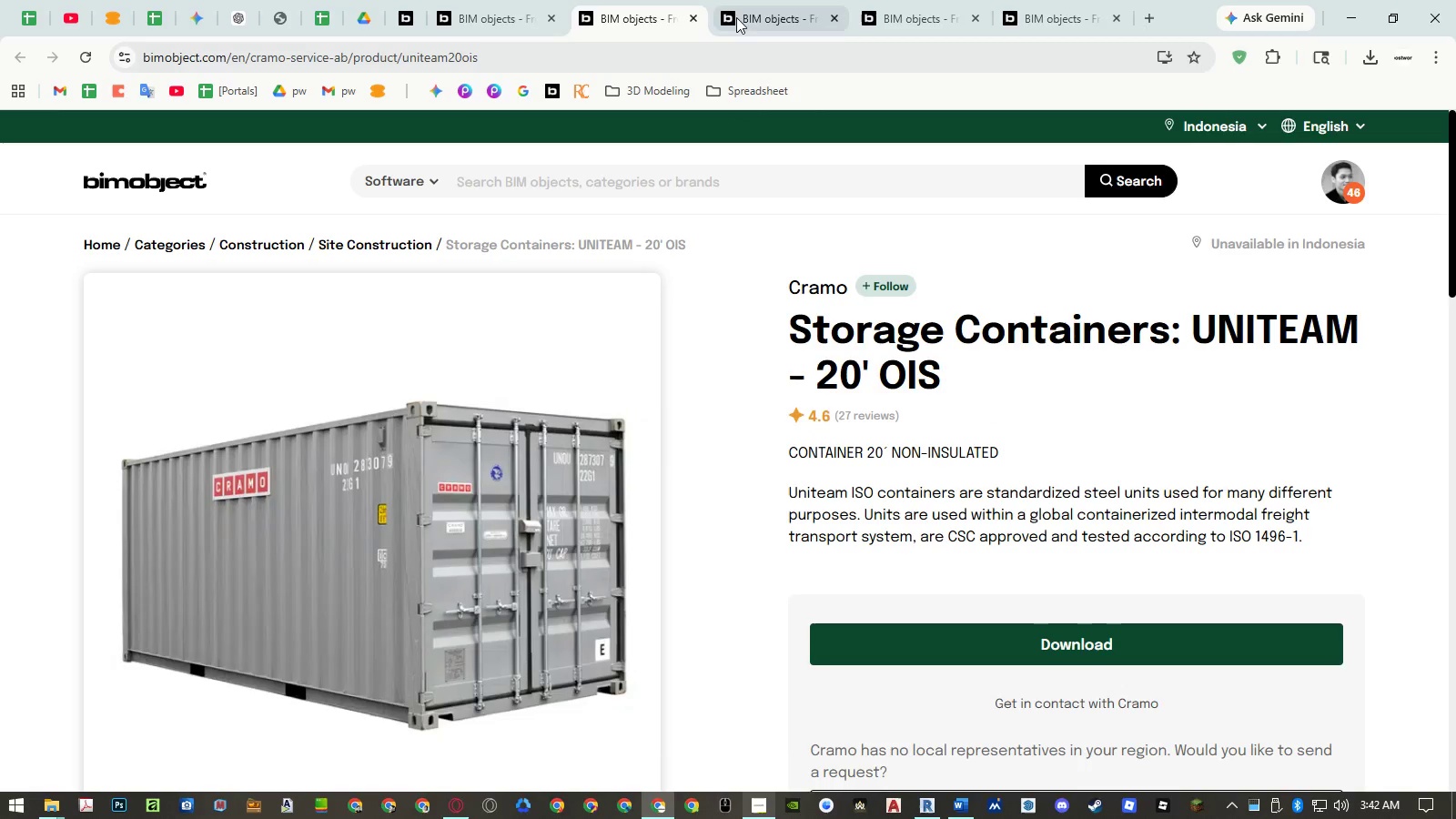 
left_click([651, 17])
 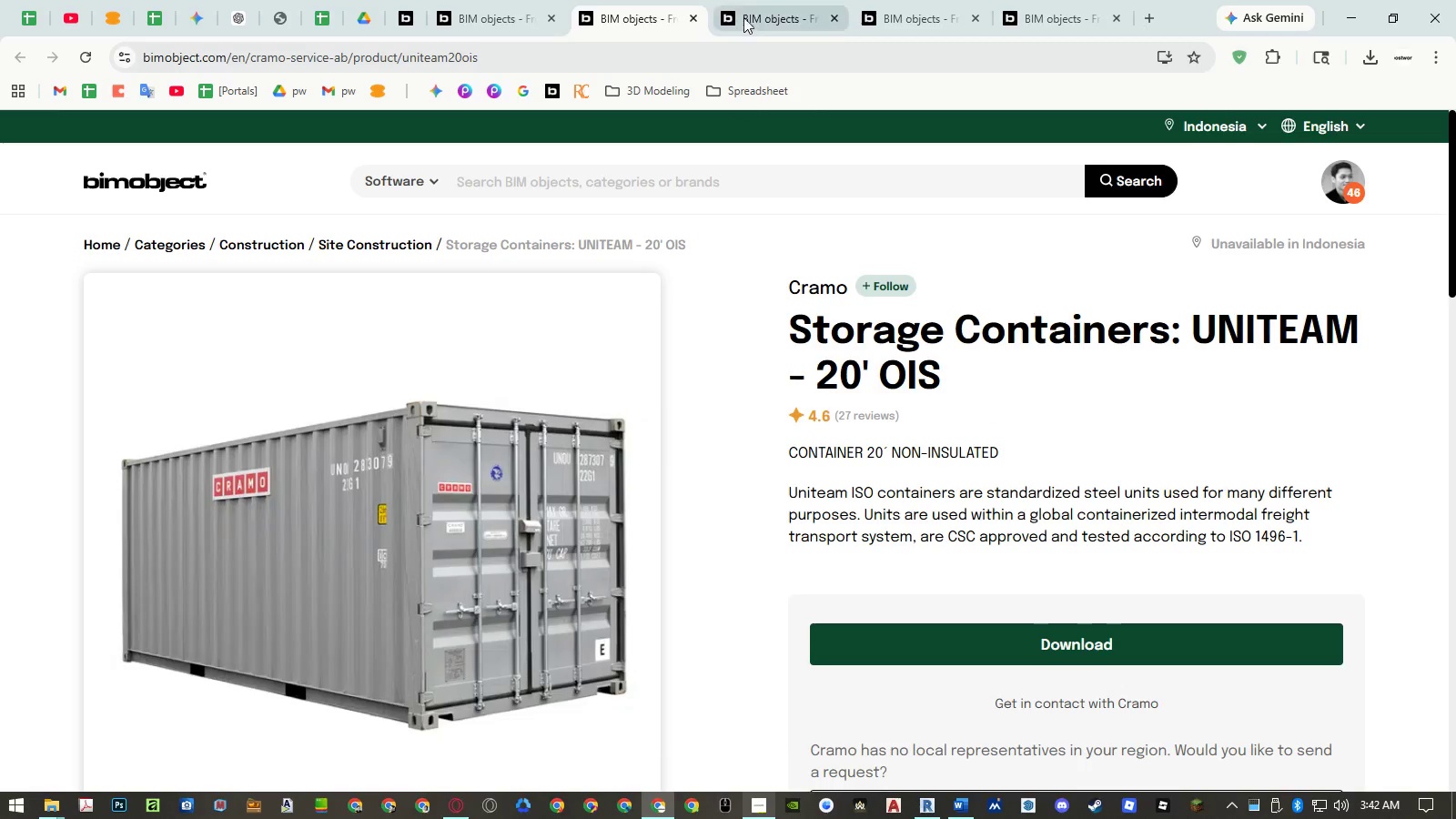 
left_click([753, 17])
 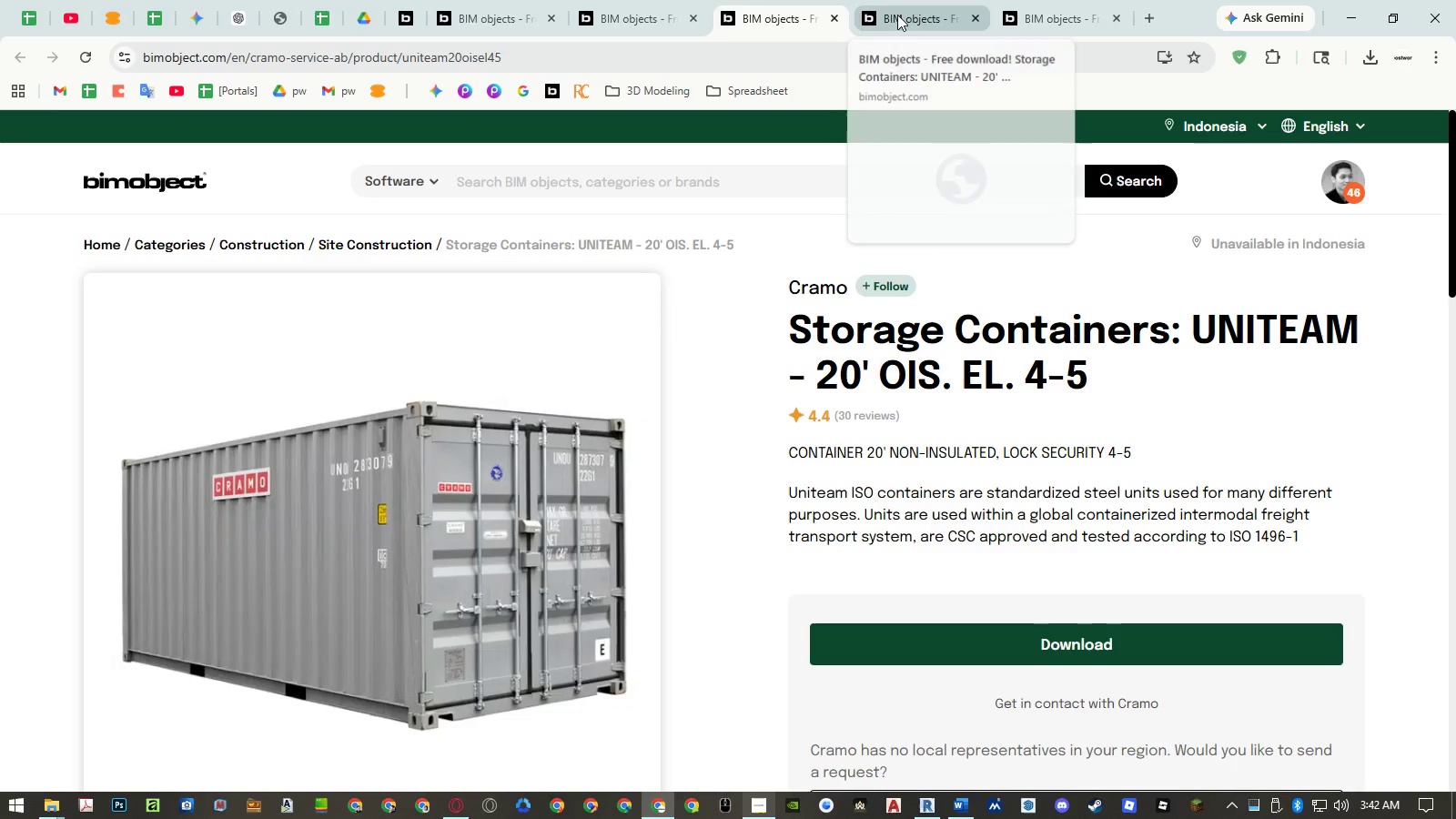 
left_click([897, 15])
 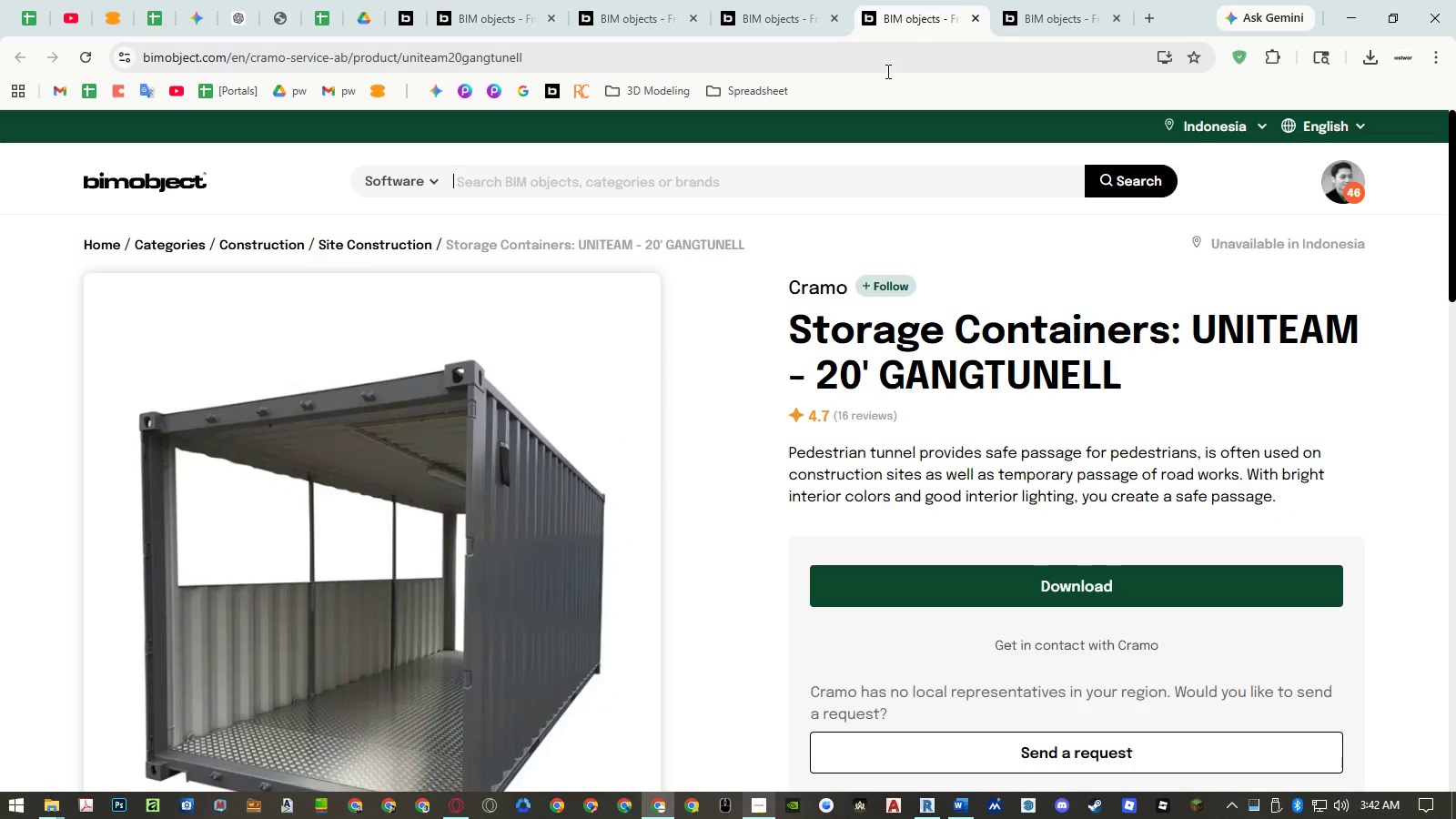 
scroll: coordinate [713, 356], scroll_direction: down, amount: 3.0
 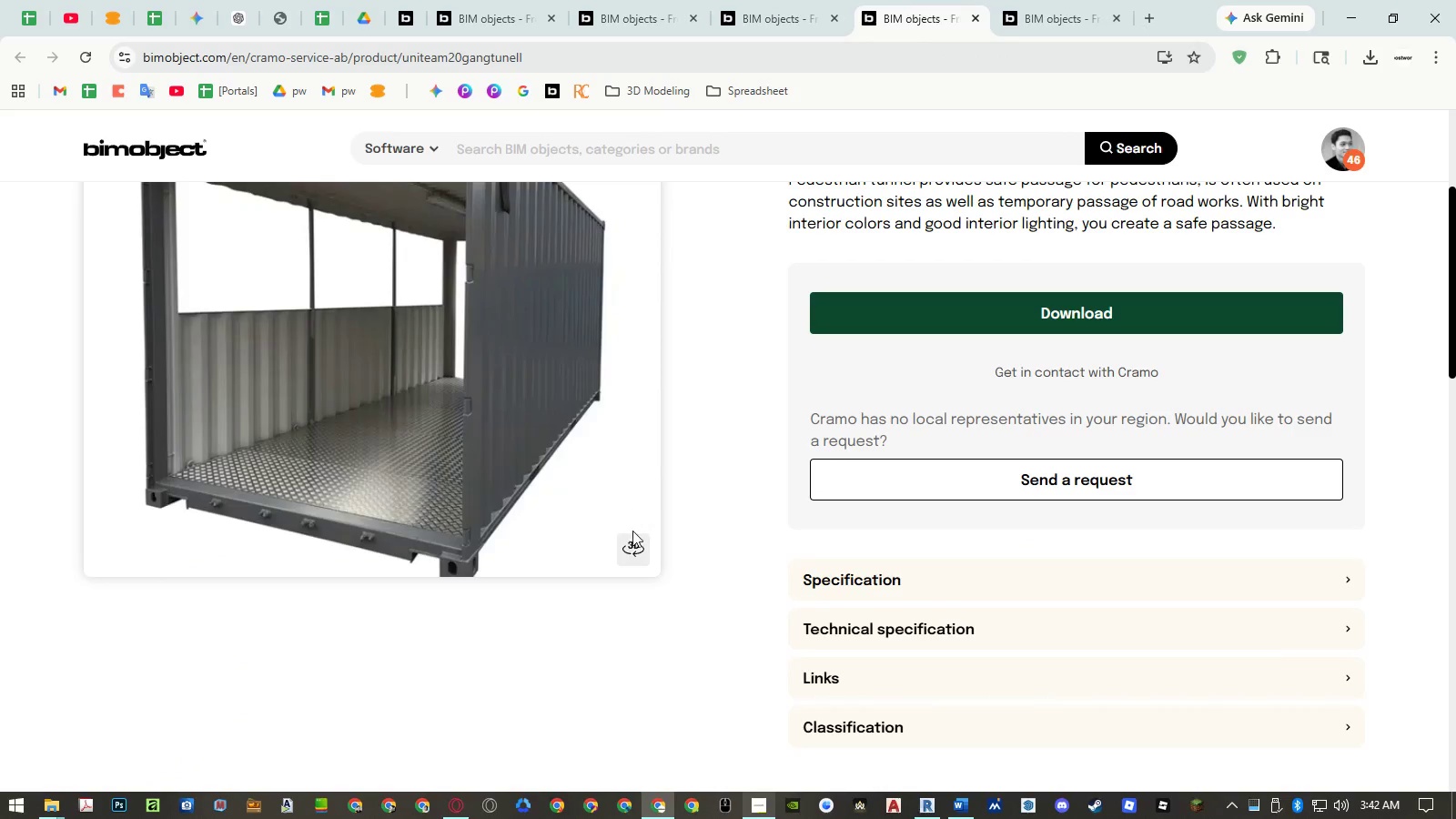 
left_click([632, 537])
 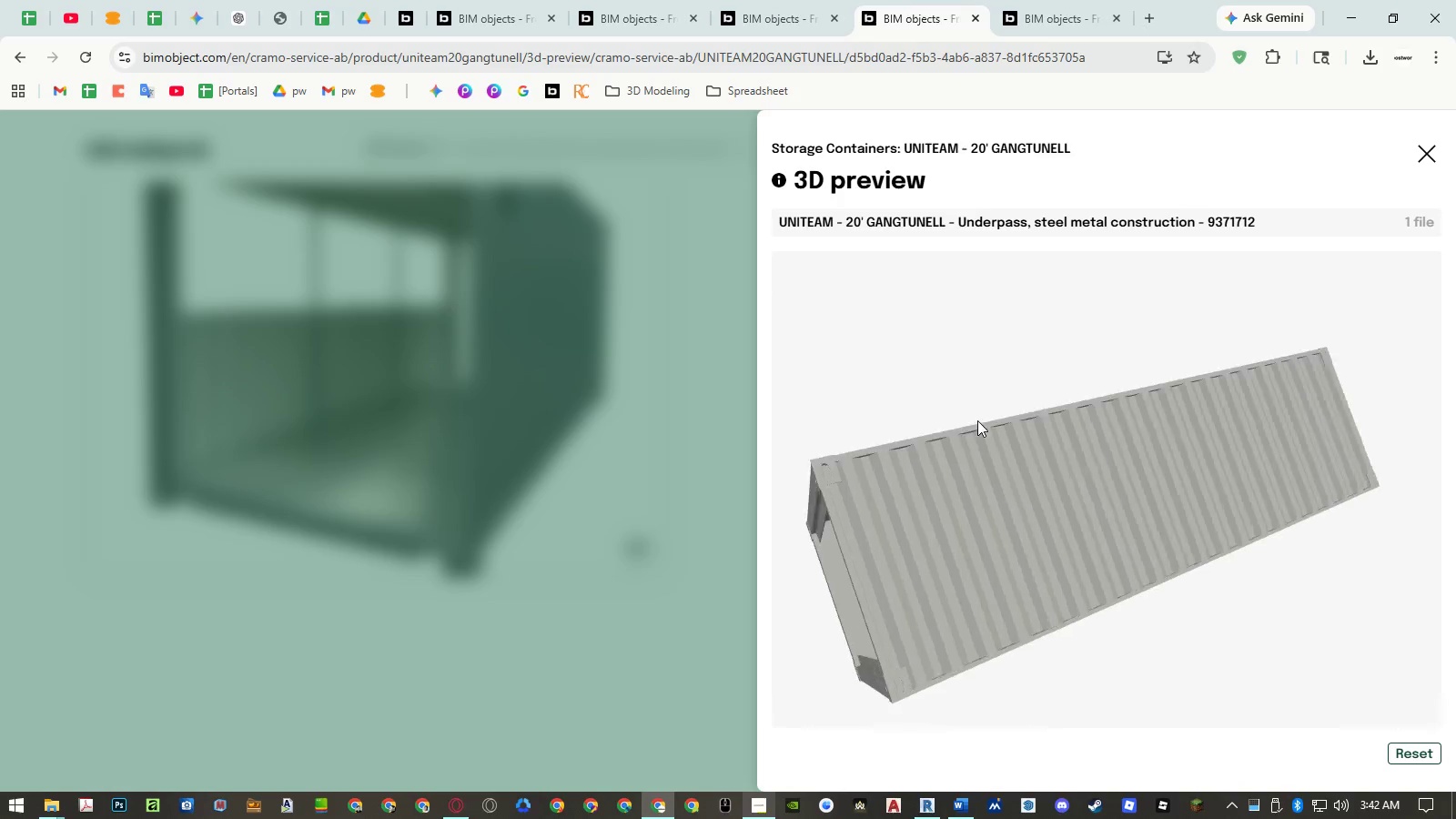 
left_click_drag(start_coordinate=[986, 542], to_coordinate=[1269, 541])
 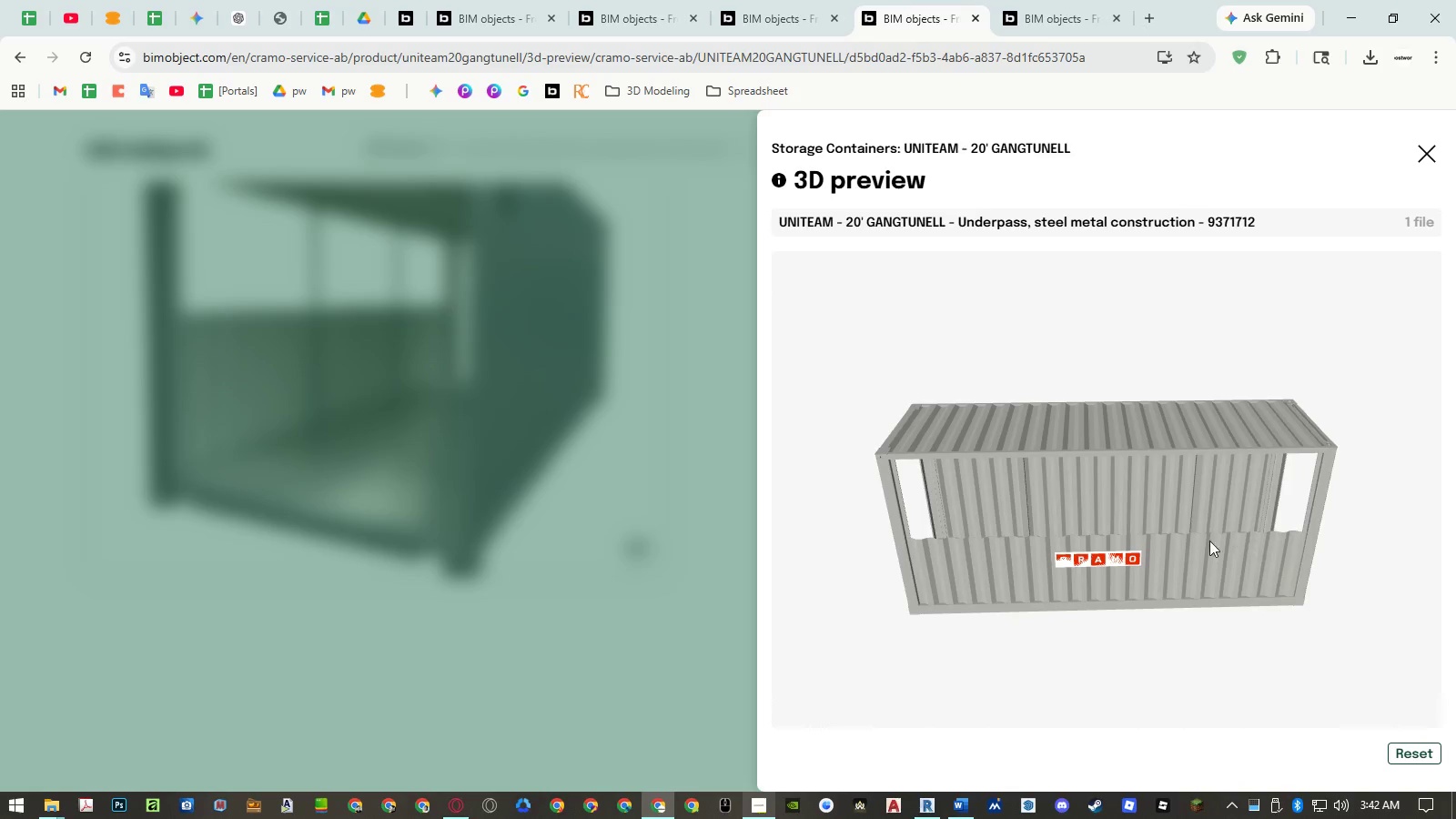 
left_click_drag(start_coordinate=[1209, 540], to_coordinate=[1123, 523])
 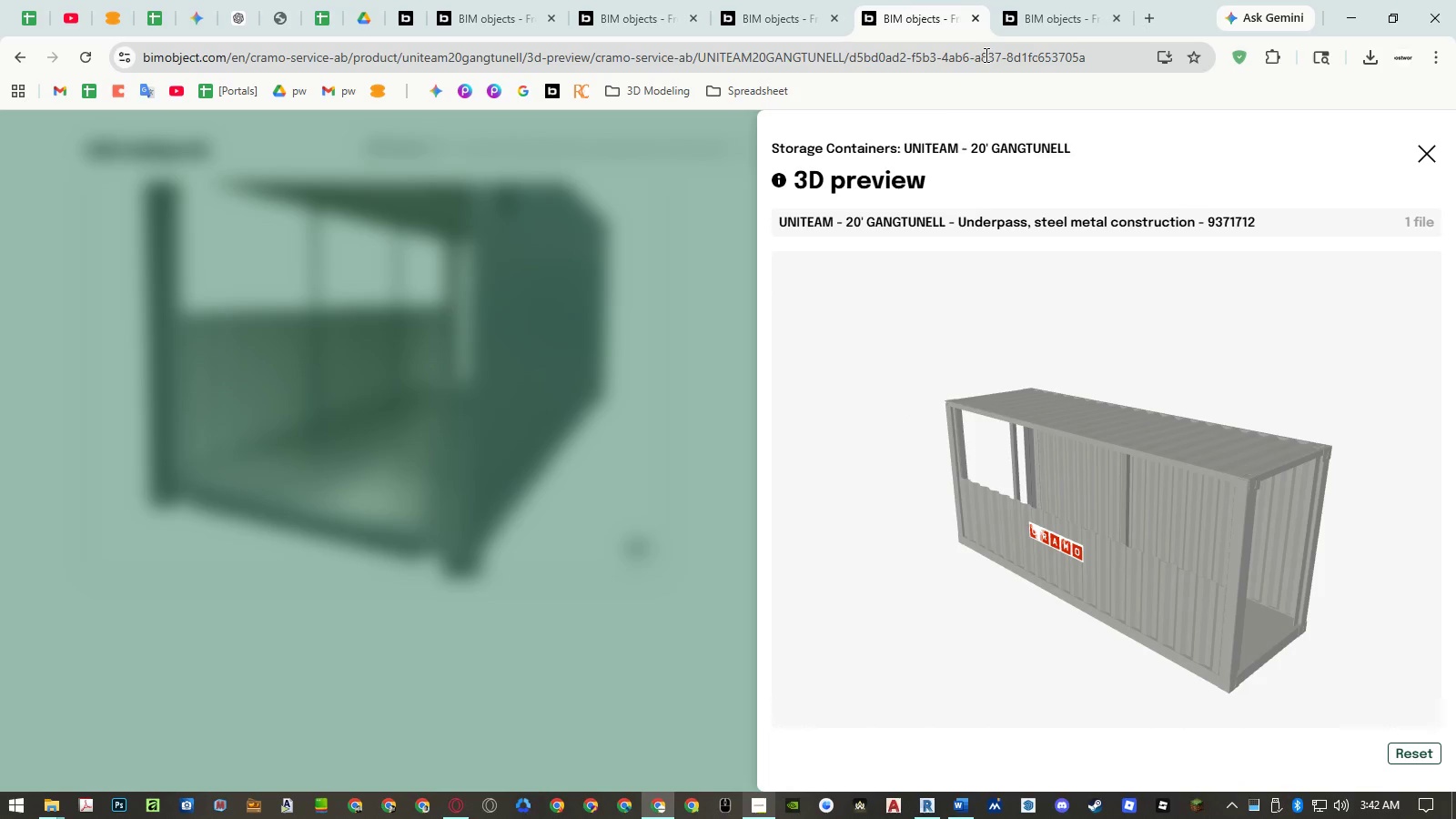 
left_click([675, 245])
 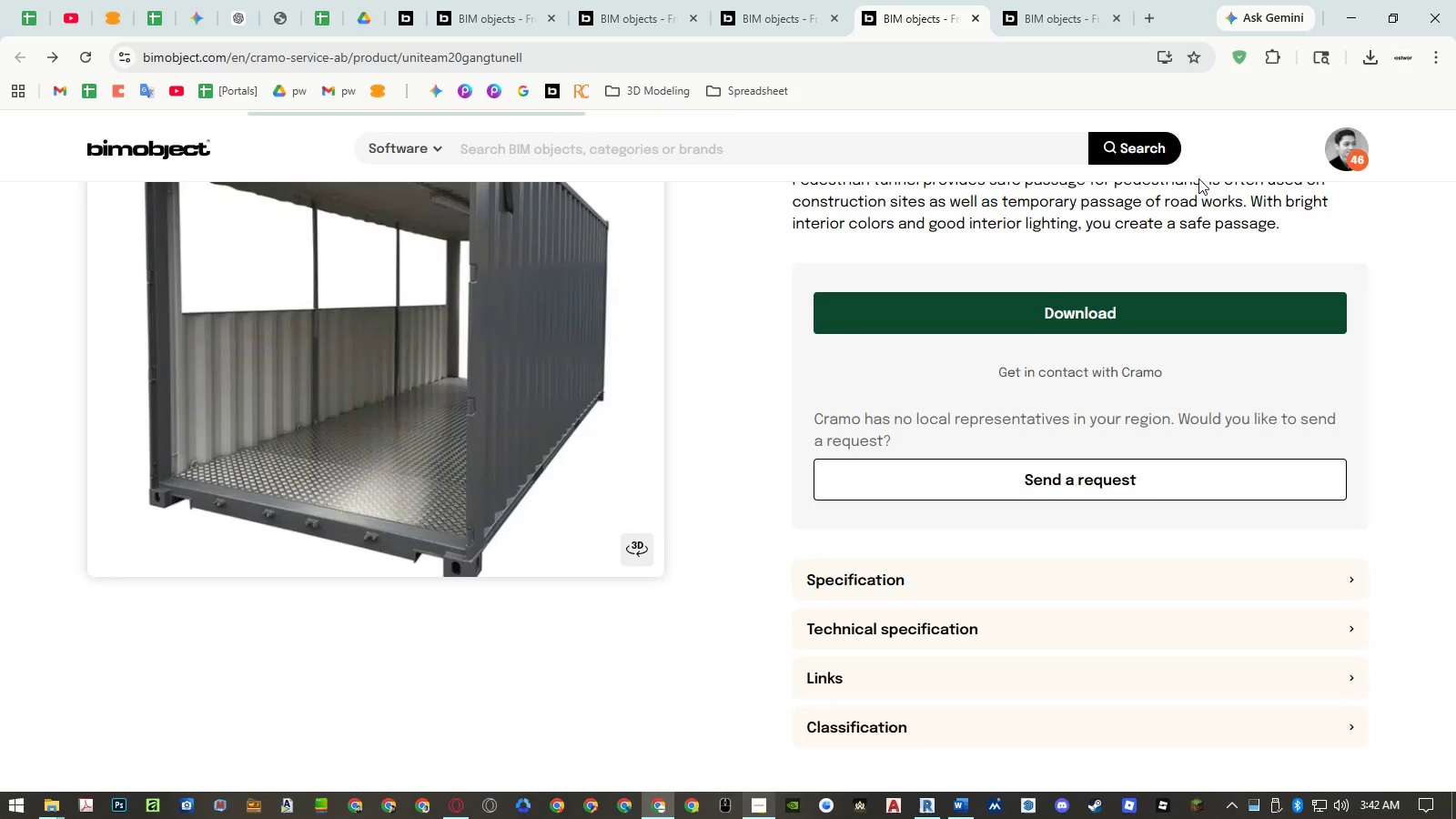 
scroll: coordinate [1125, 338], scroll_direction: up, amount: 4.0
 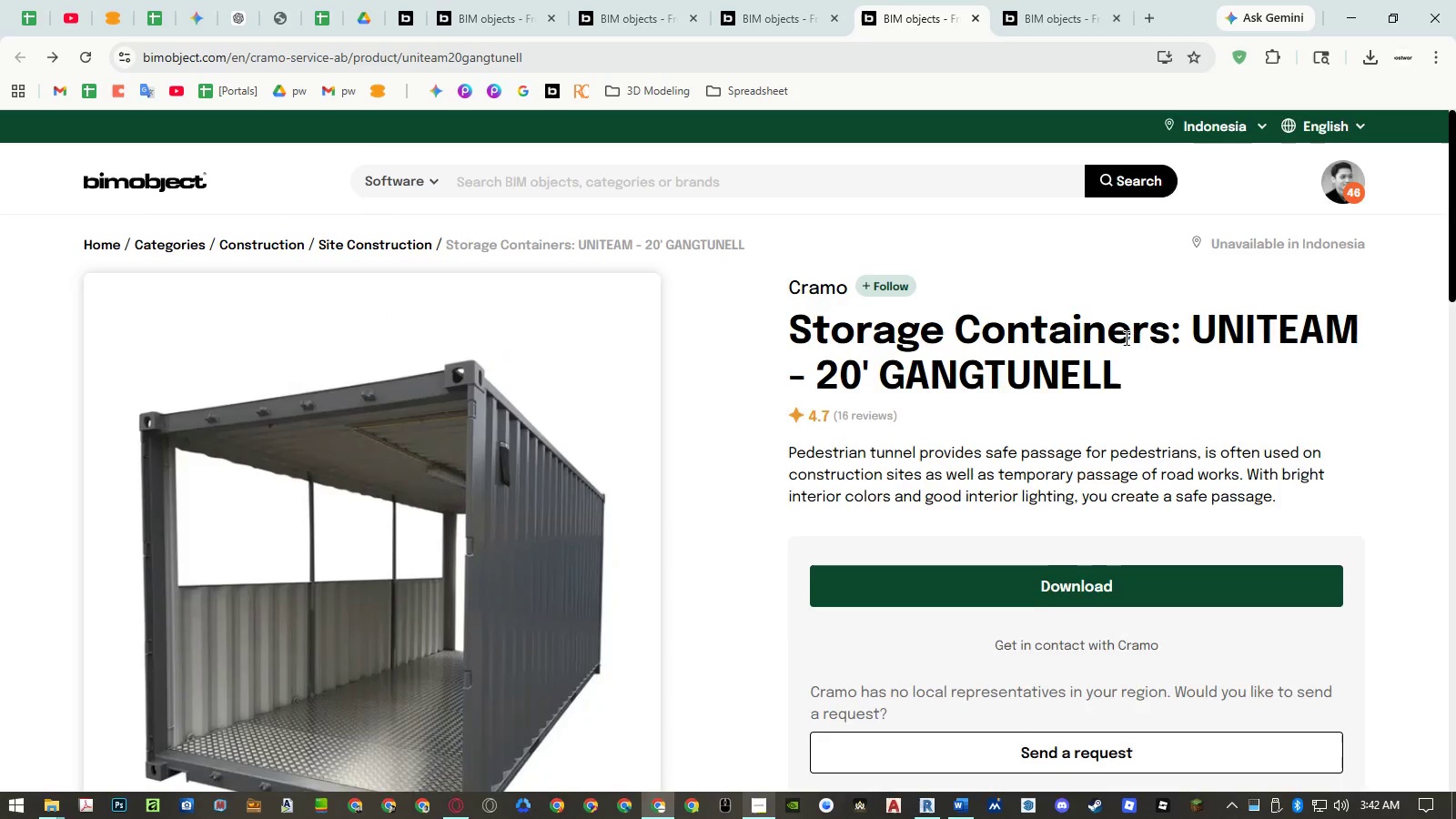 
scroll: coordinate [1125, 338], scroll_direction: down, amount: 4.0
 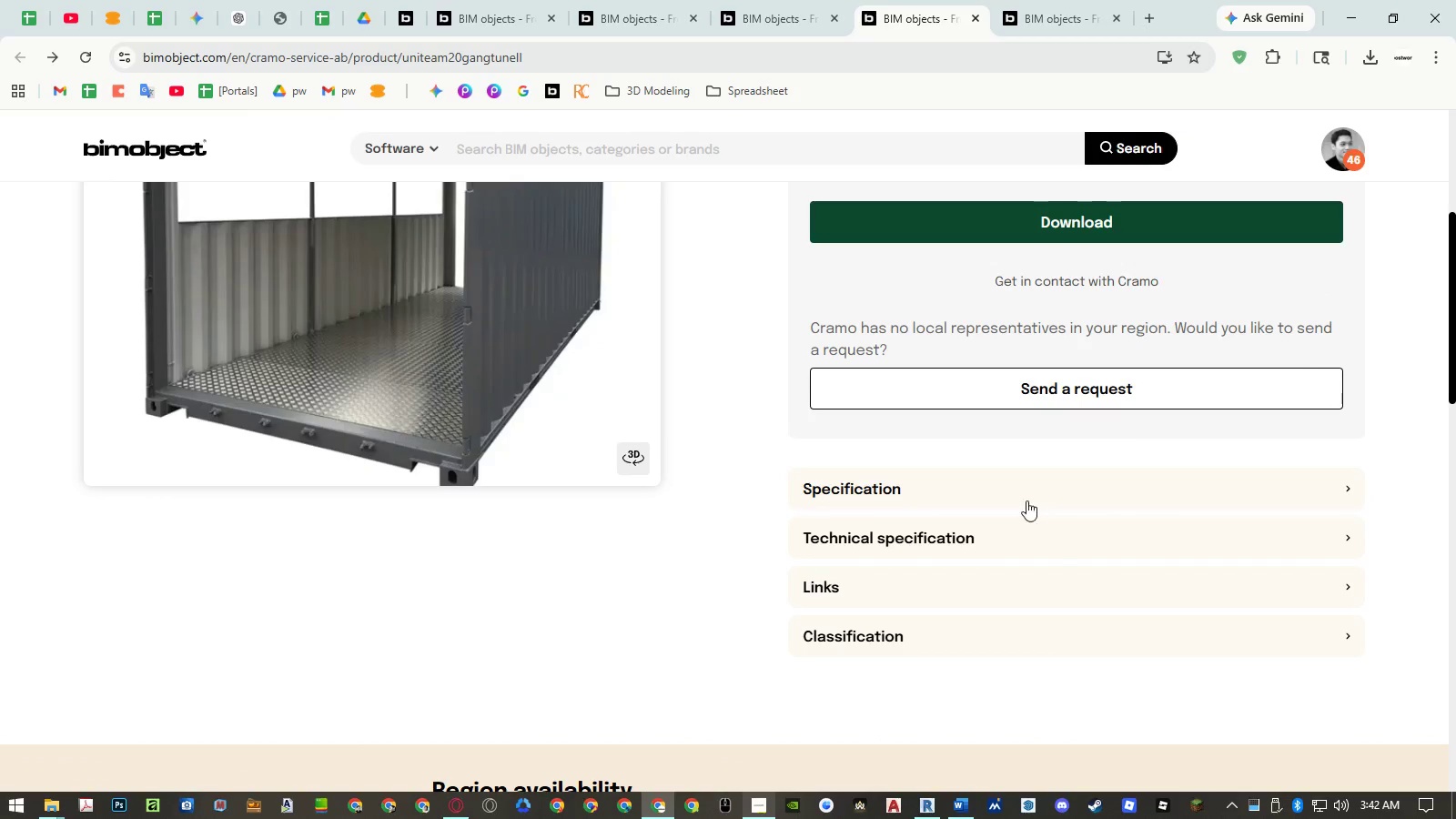 
left_click([1022, 490])
 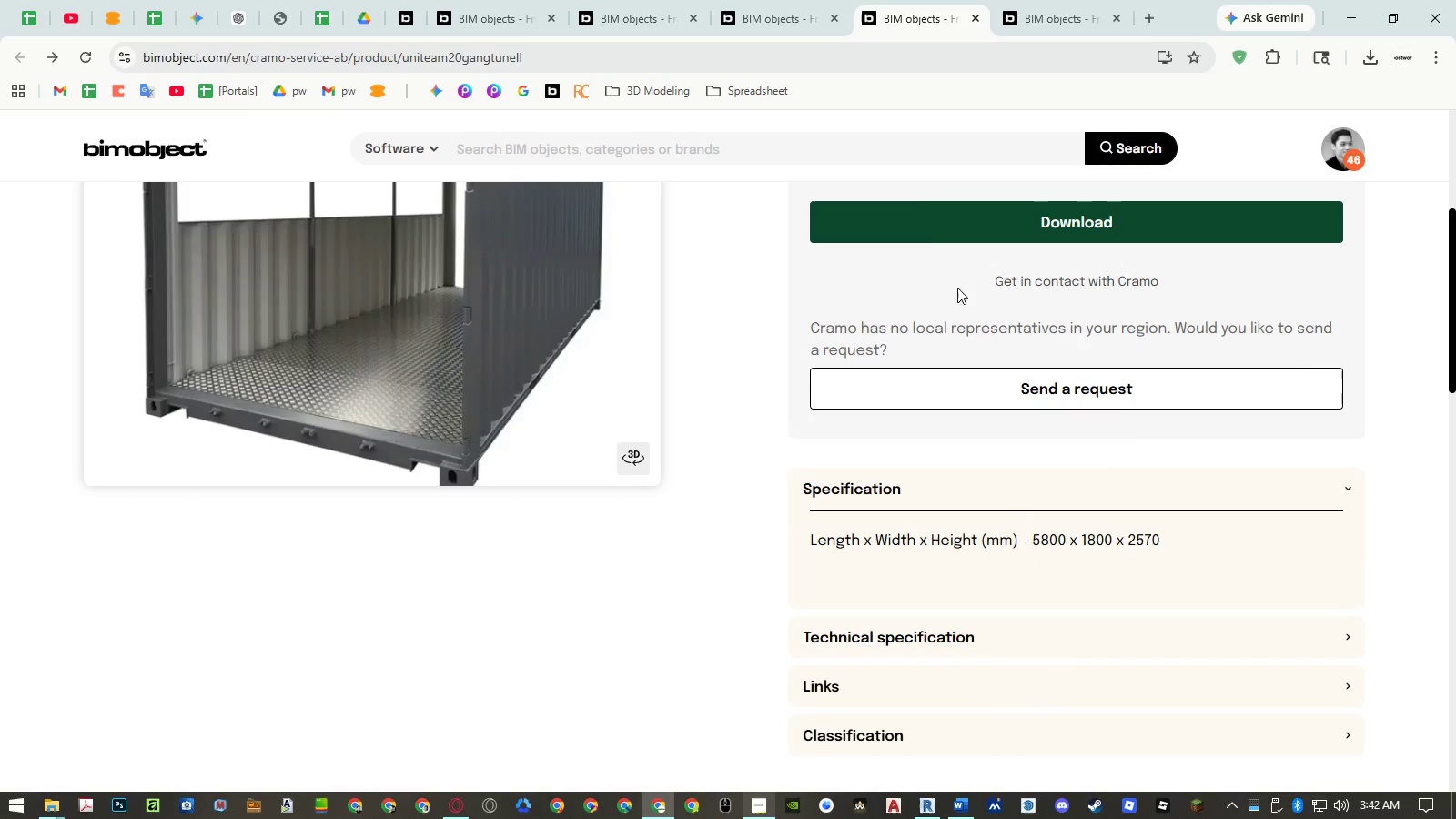 
middle_click([893, 23])
 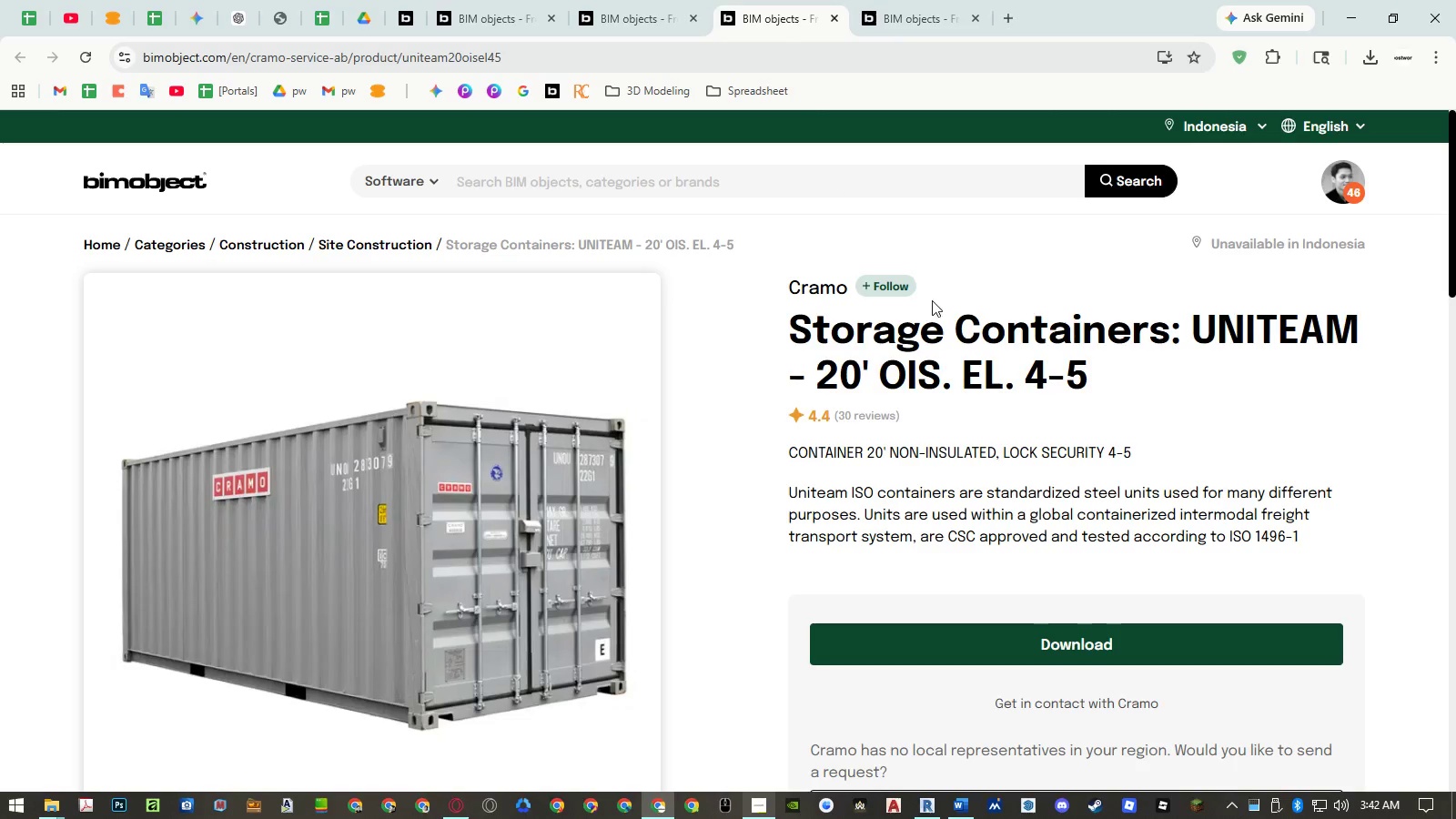 
scroll: coordinate [1018, 436], scroll_direction: down, amount: 2.0
 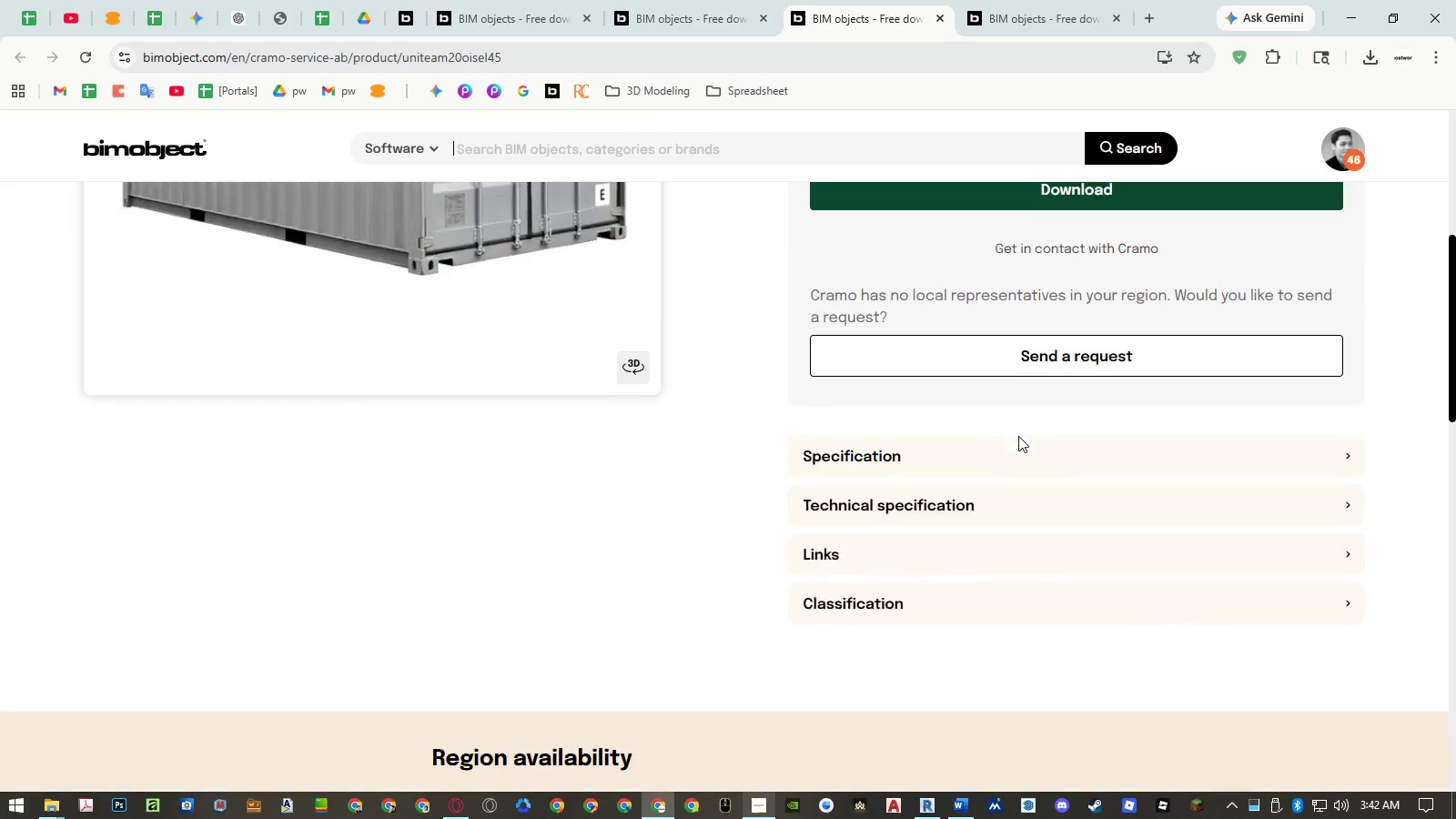 
left_click([998, 455])
 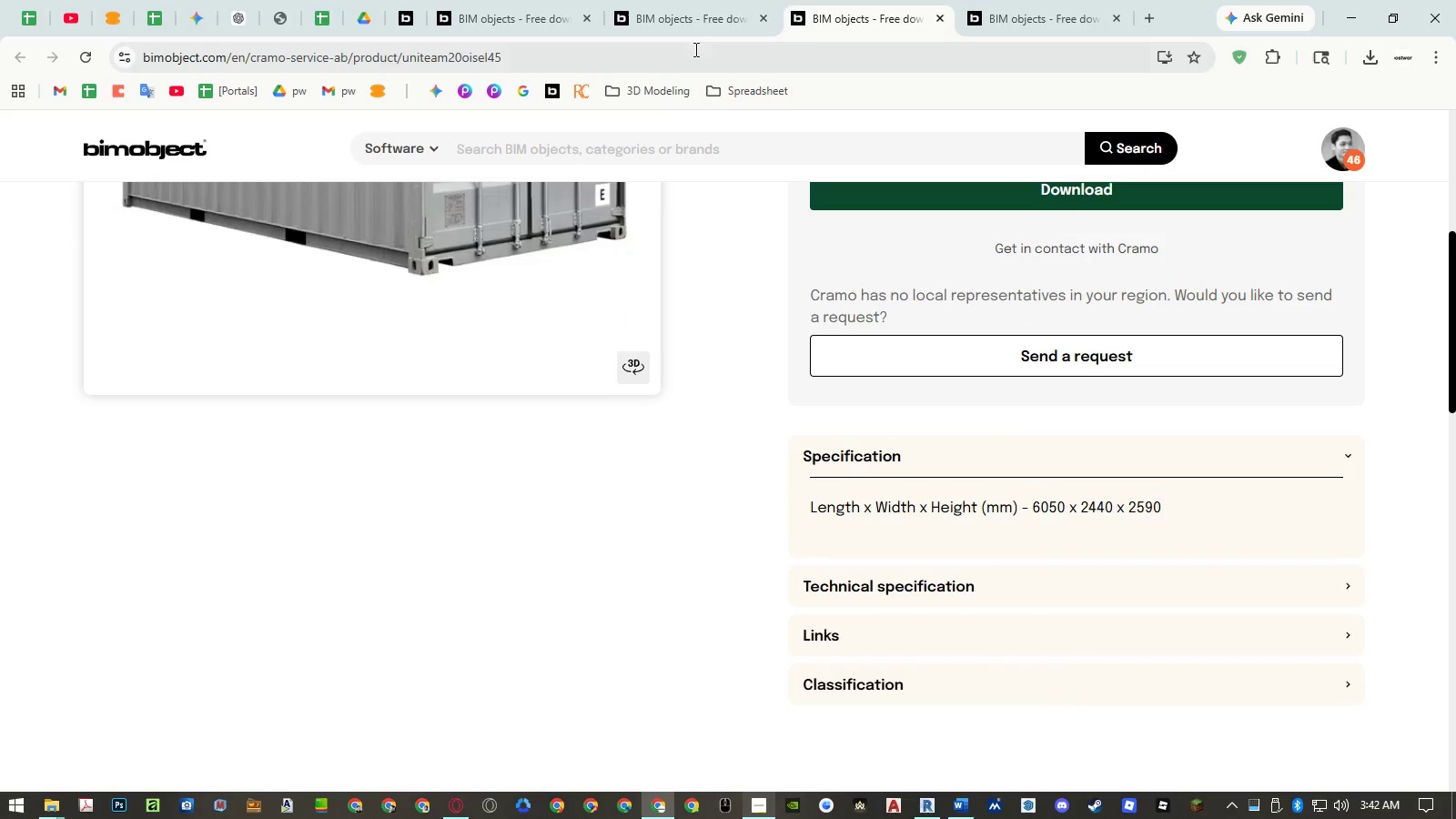 
left_click([694, 22])
 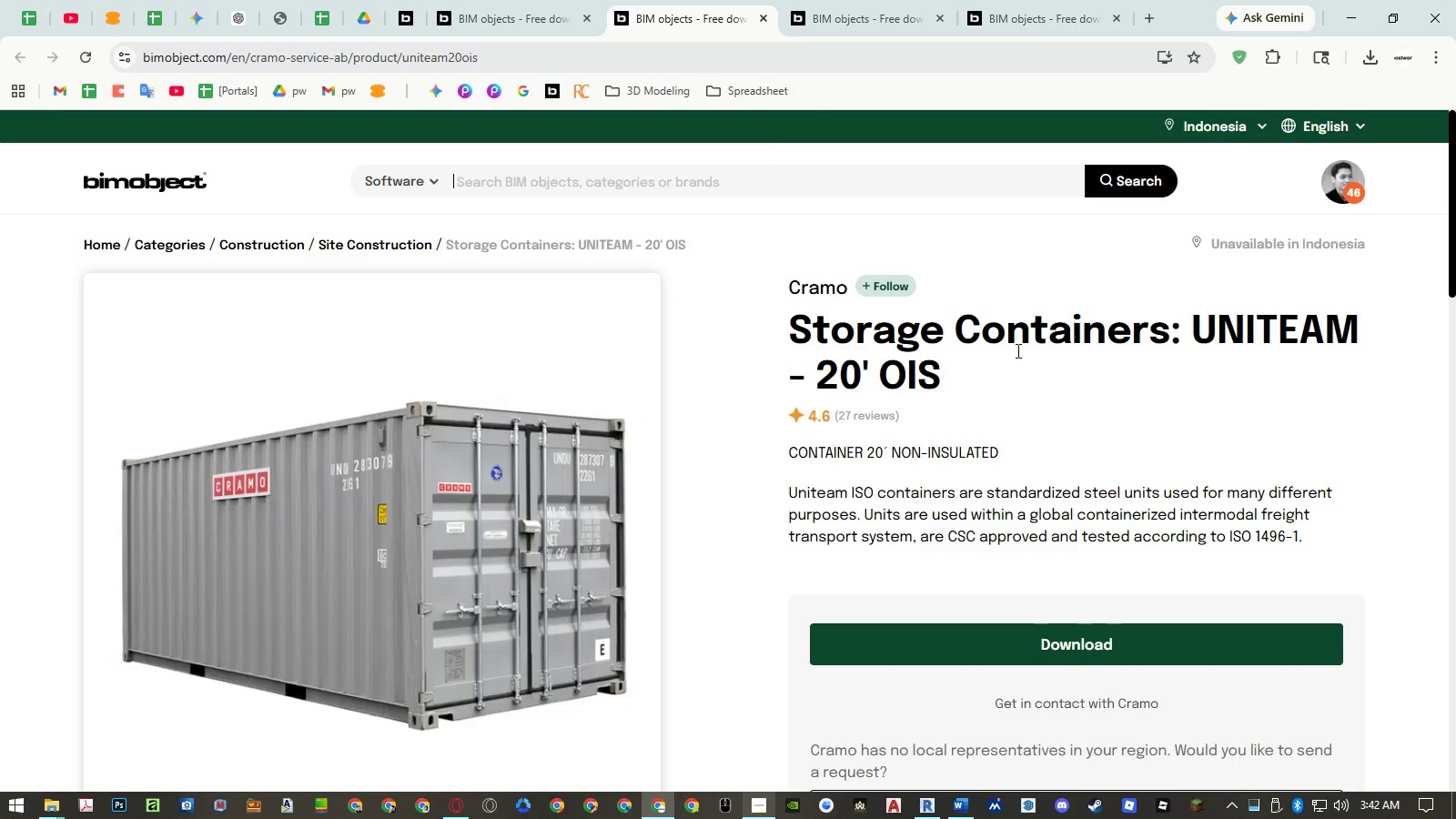 
scroll: coordinate [1087, 394], scroll_direction: down, amount: 4.0
 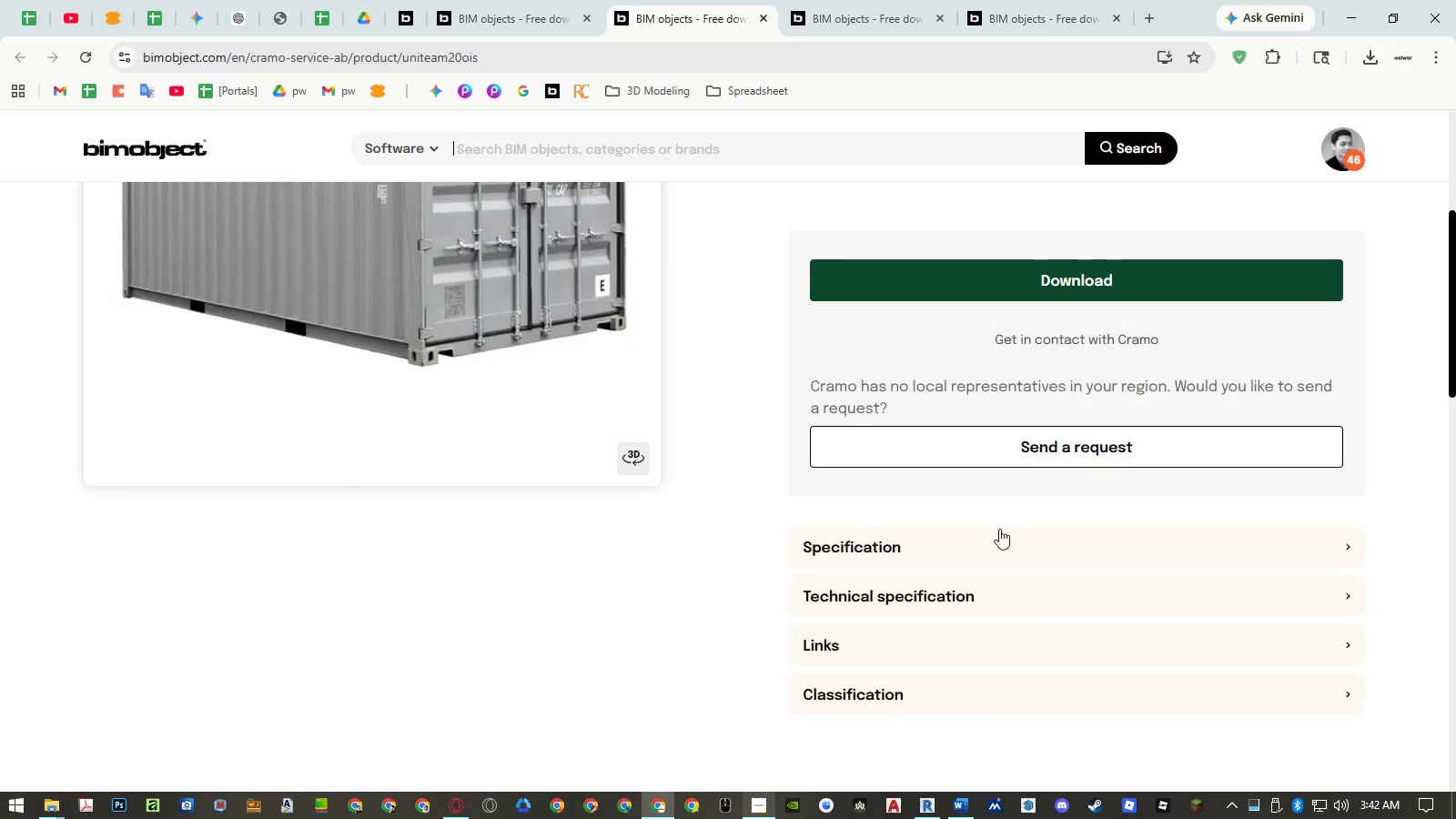 
left_click([995, 540])
 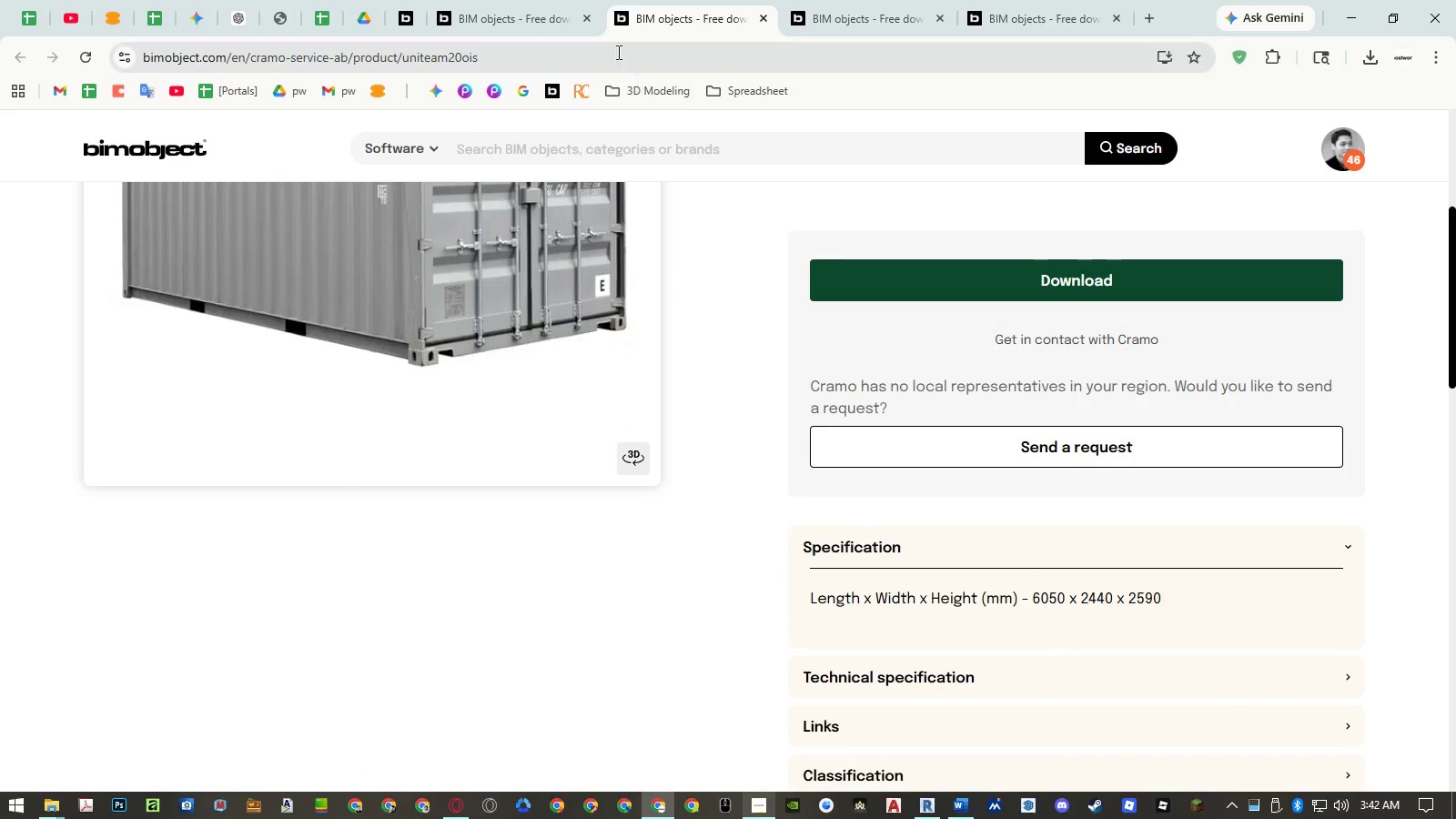 
left_click([549, 27])
 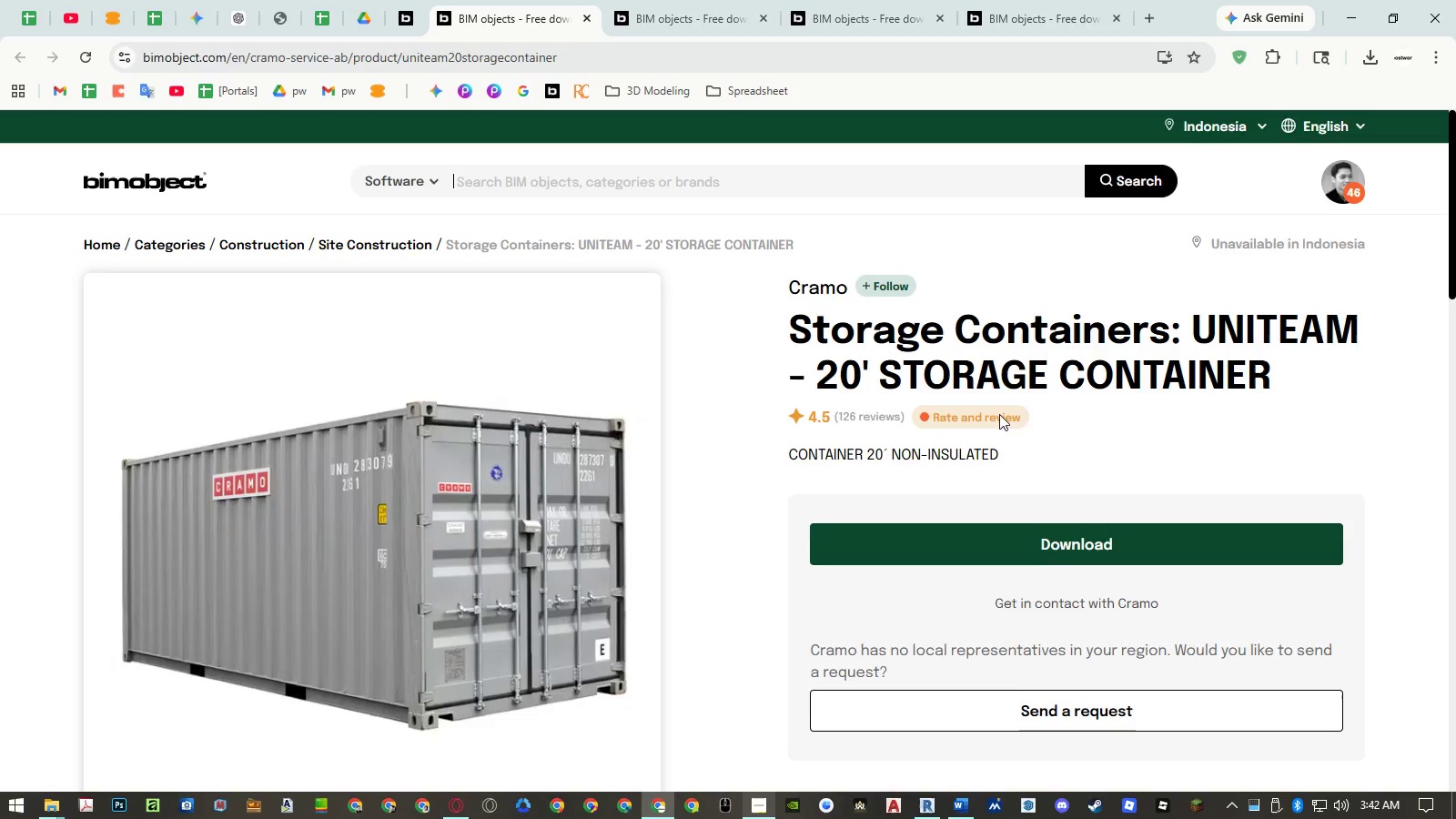 
scroll: coordinate [1025, 427], scroll_direction: down, amount: 4.0
 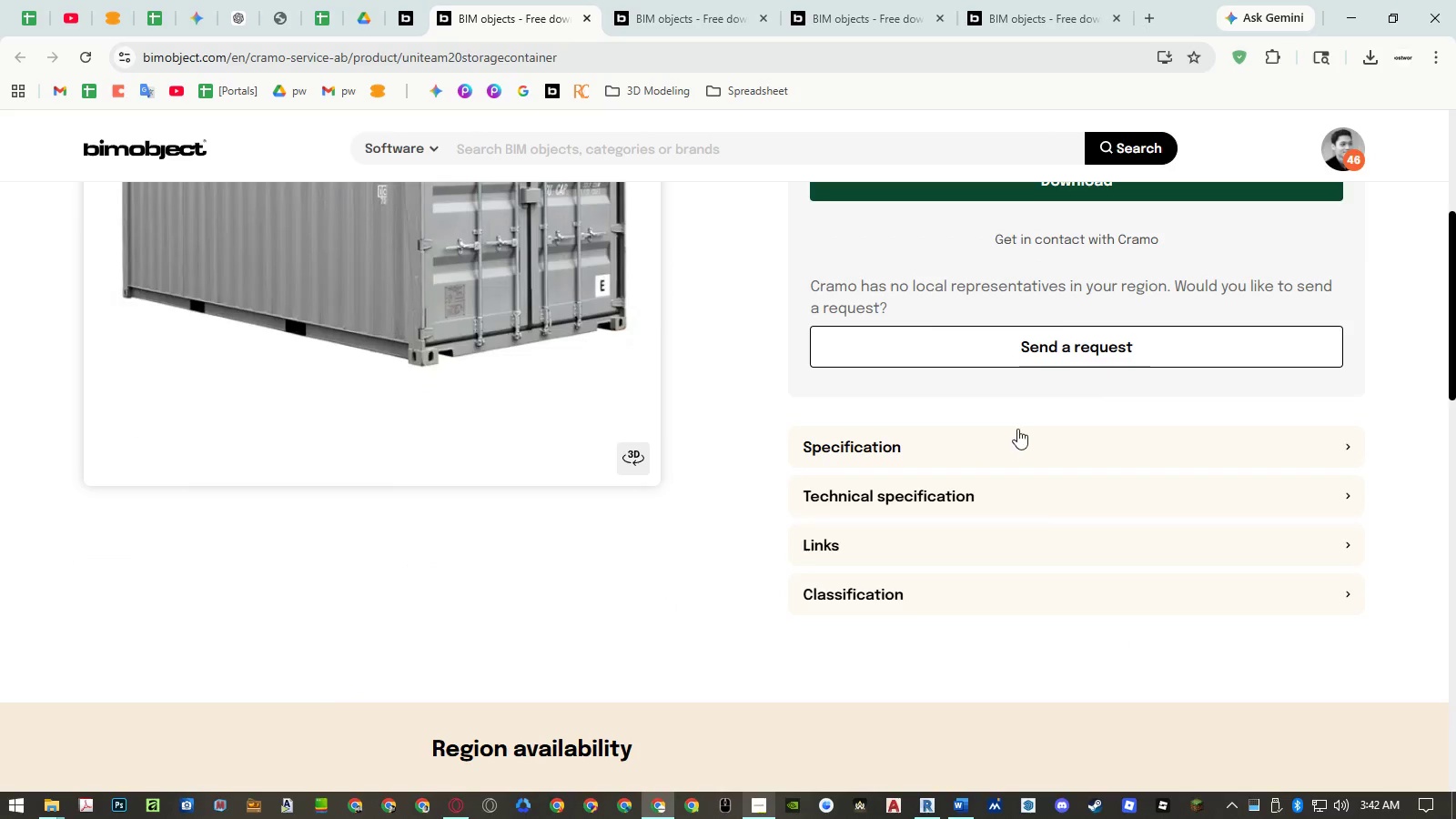 
left_click([1013, 425])
 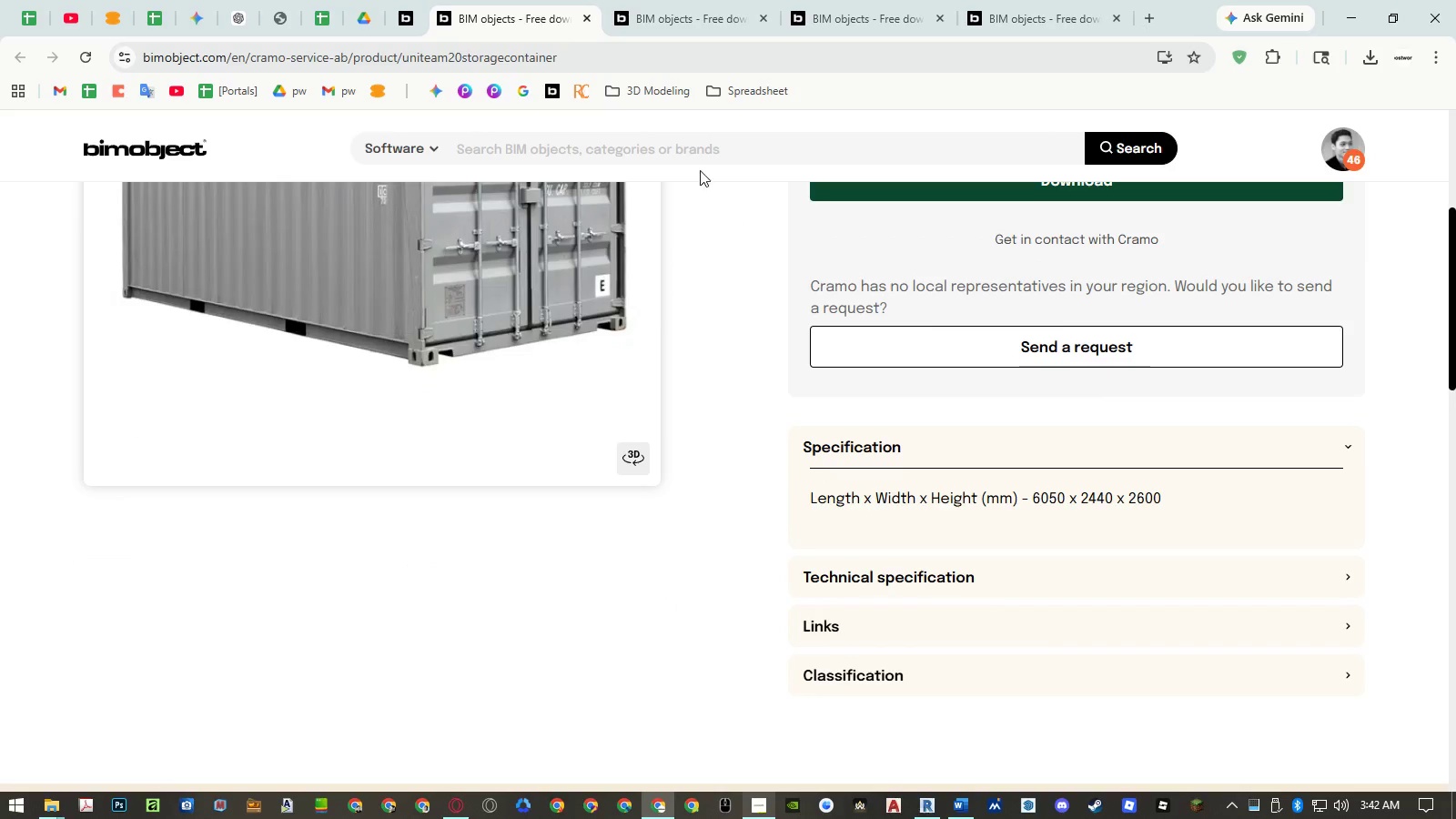 
left_click([676, 29])
 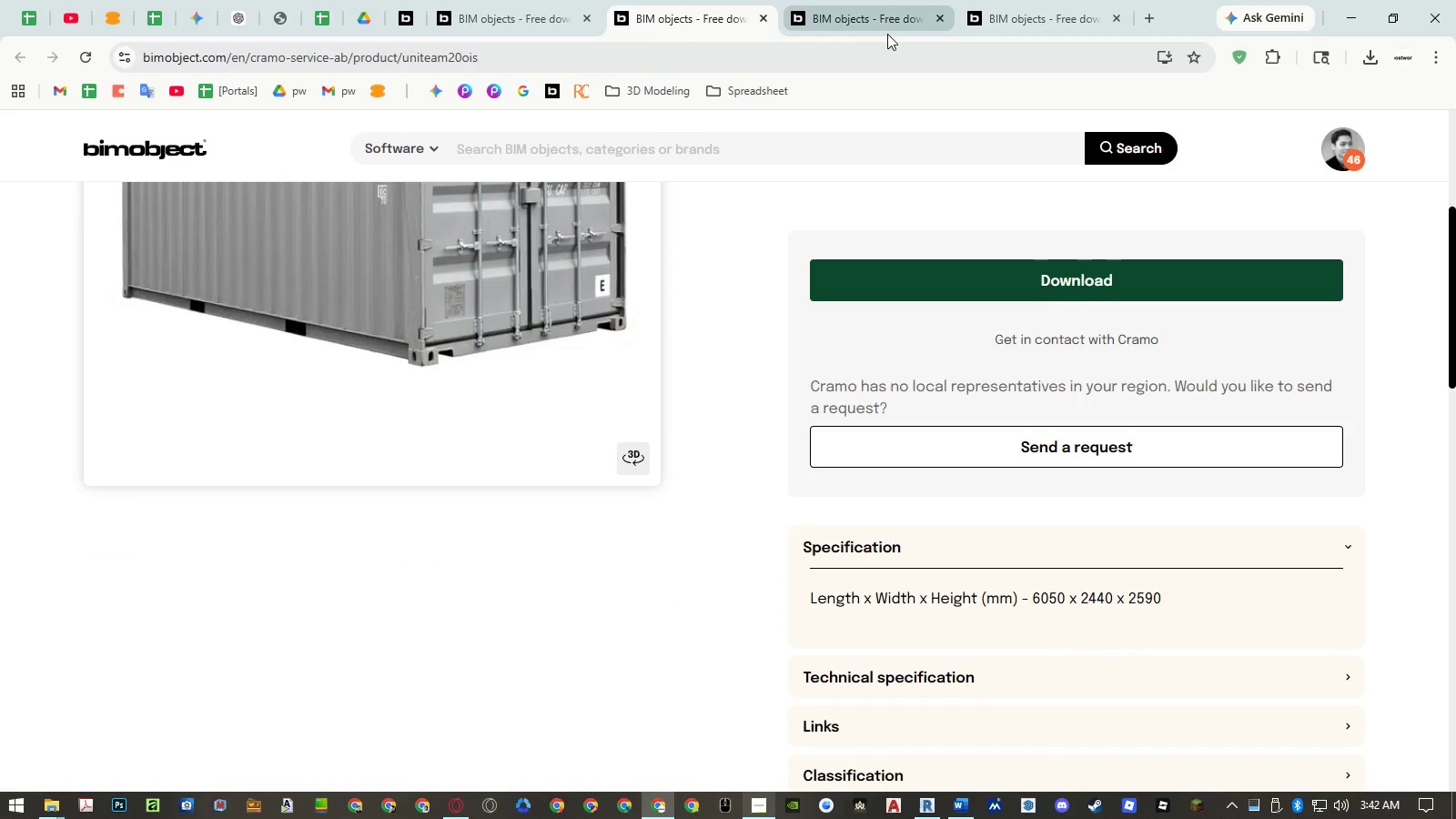 
left_click([889, 18])
 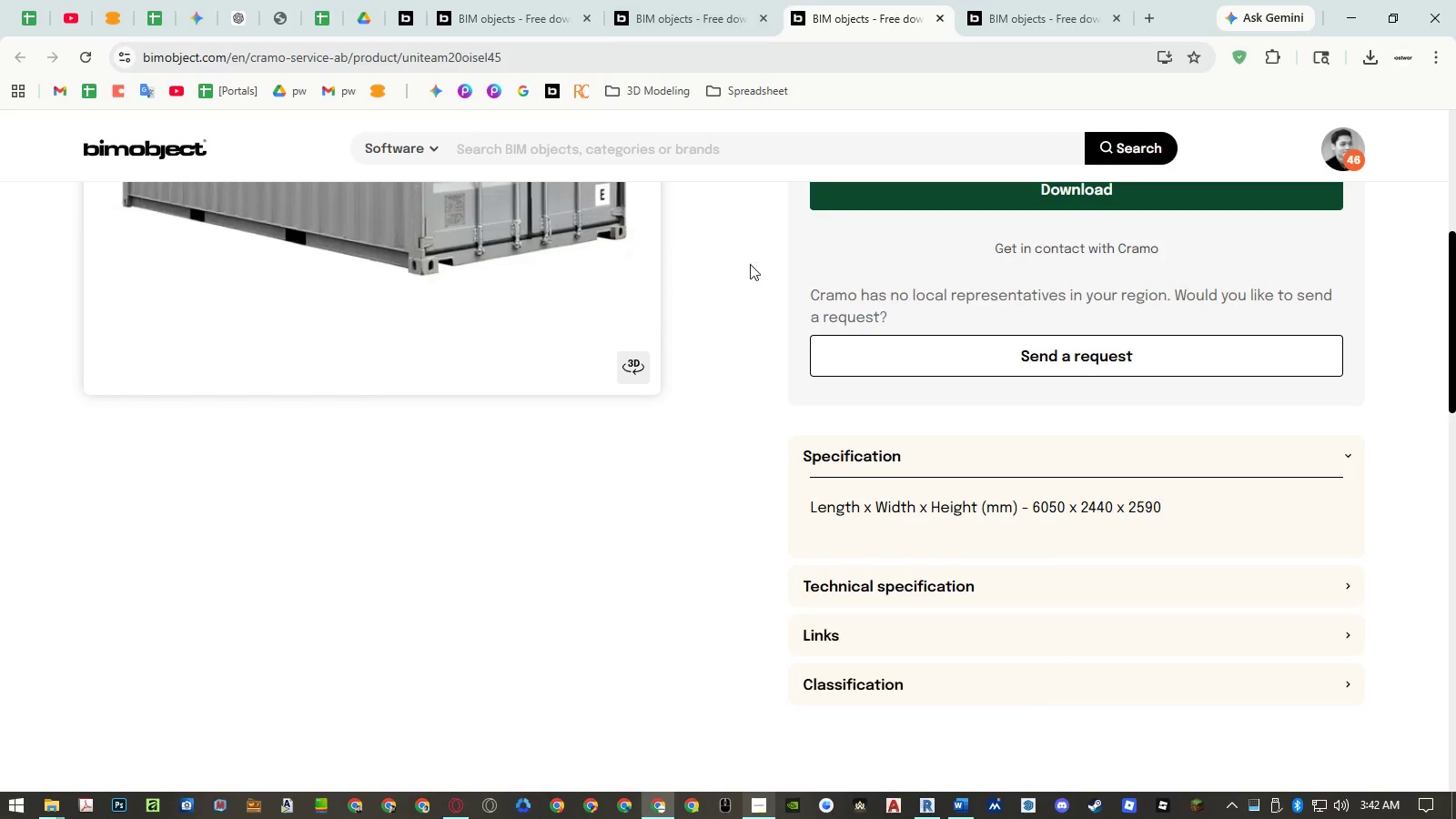 
scroll: coordinate [758, 308], scroll_direction: up, amount: 2.0
 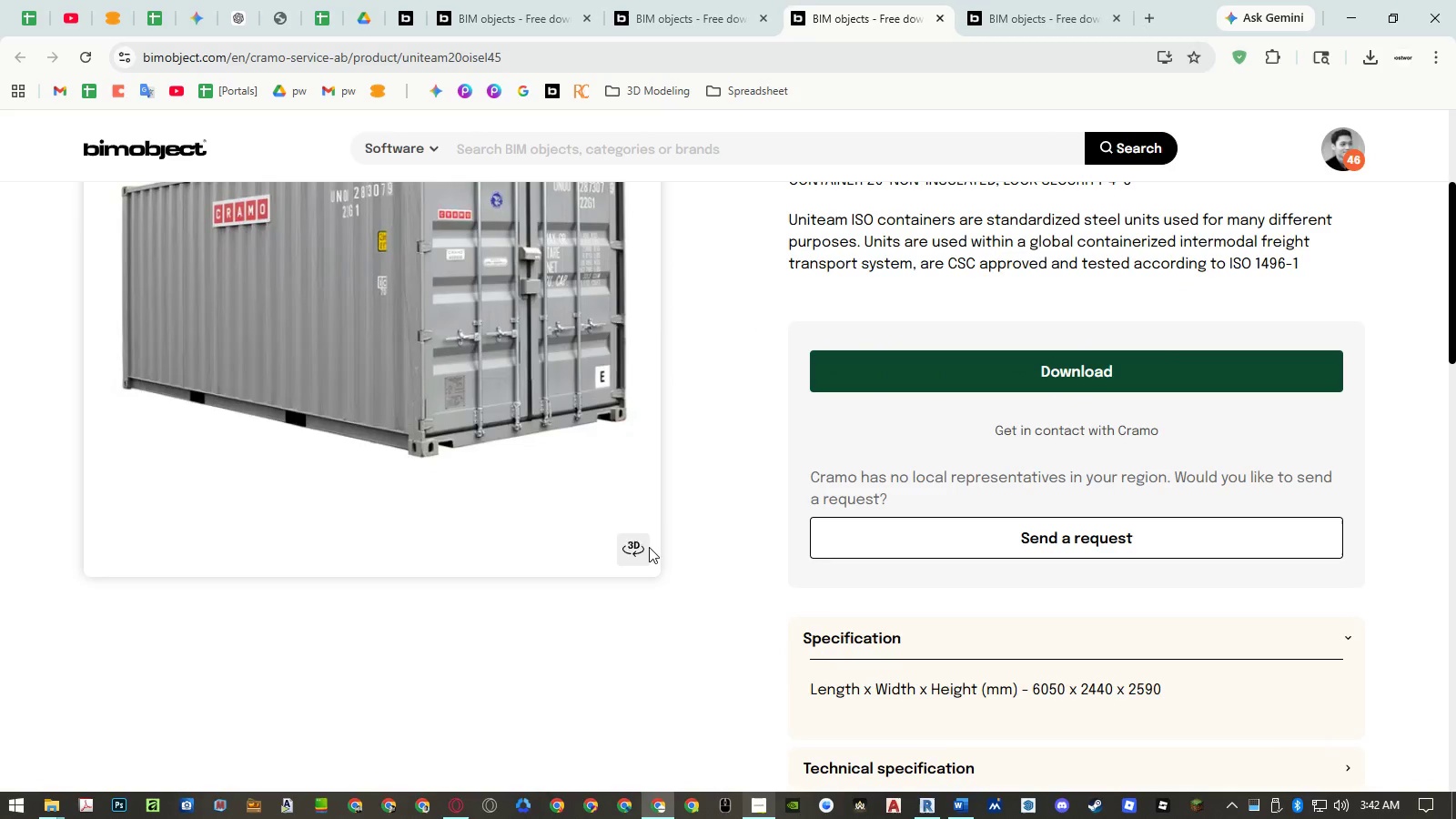 
left_click([640, 549])
 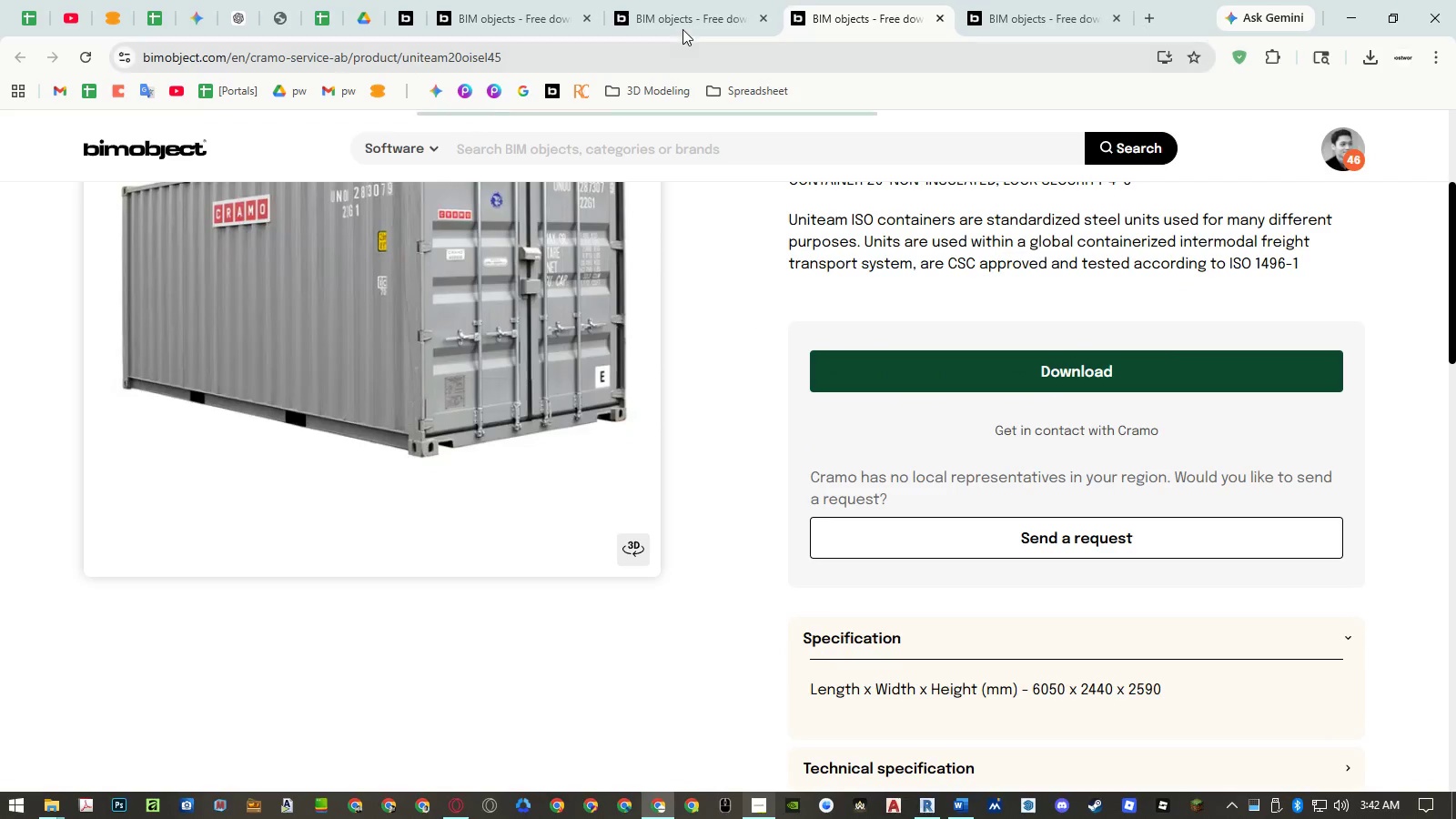 
left_click([683, 21])
 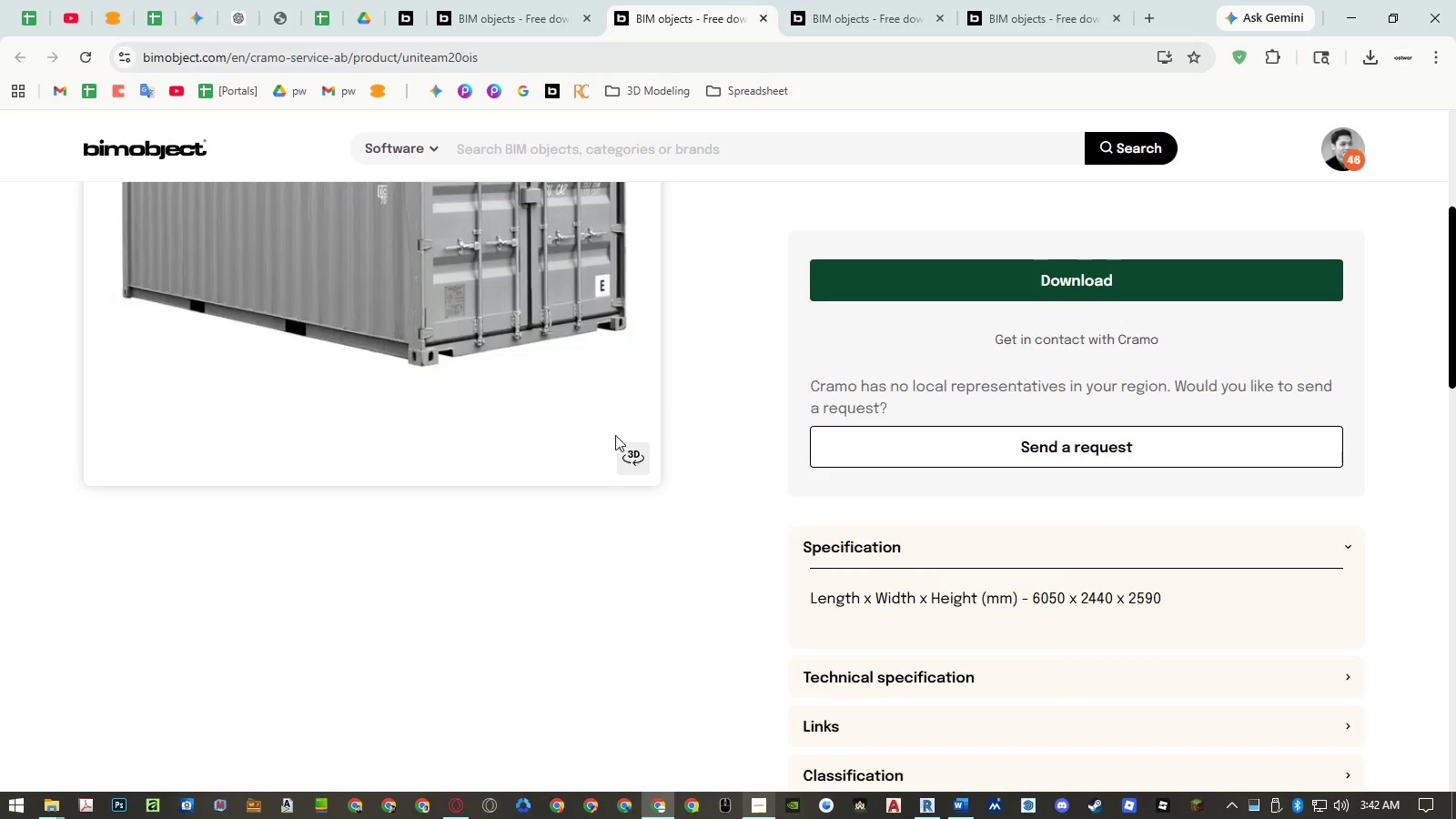 
left_click([639, 453])
 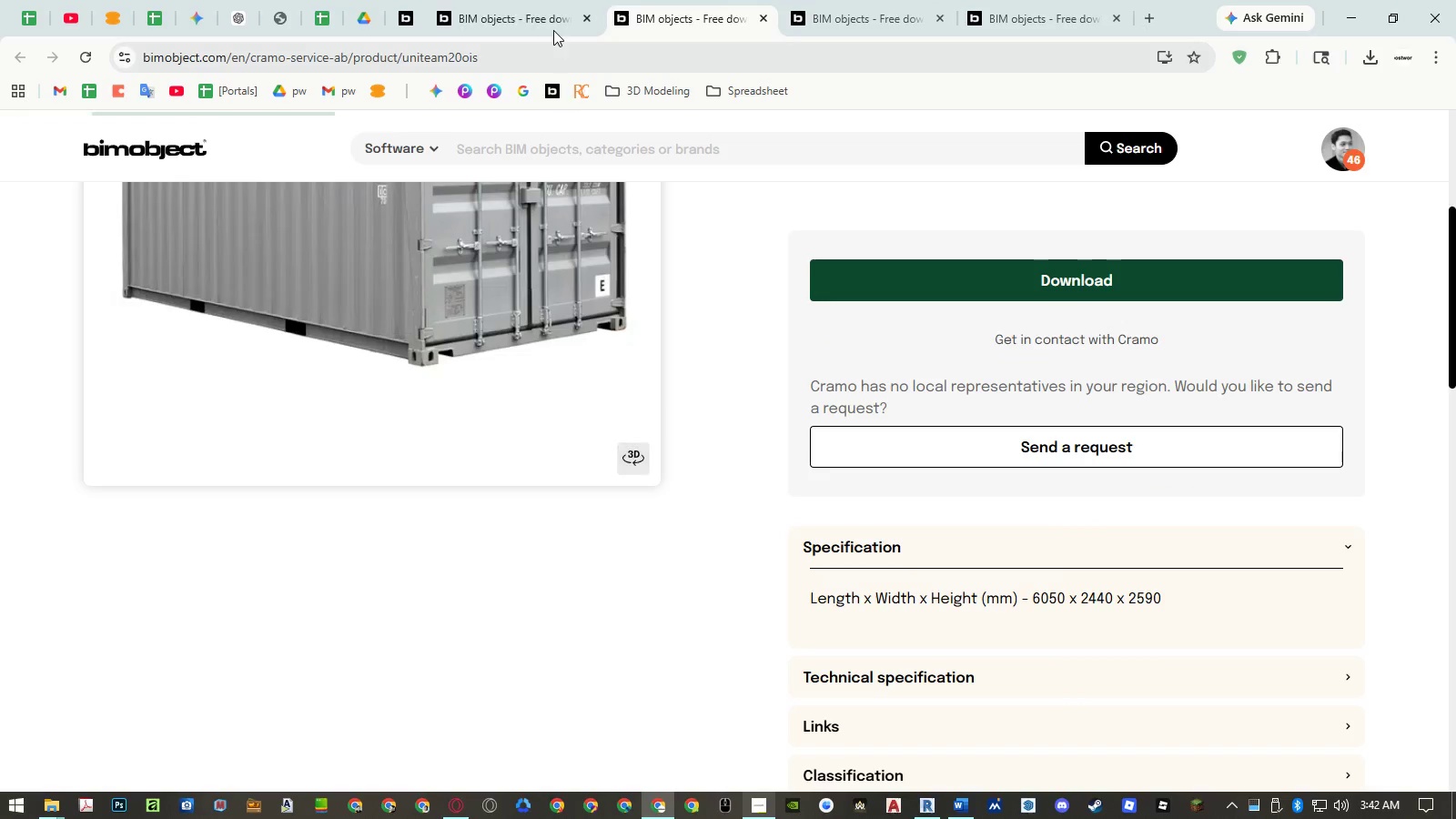 
left_click([553, 30])
 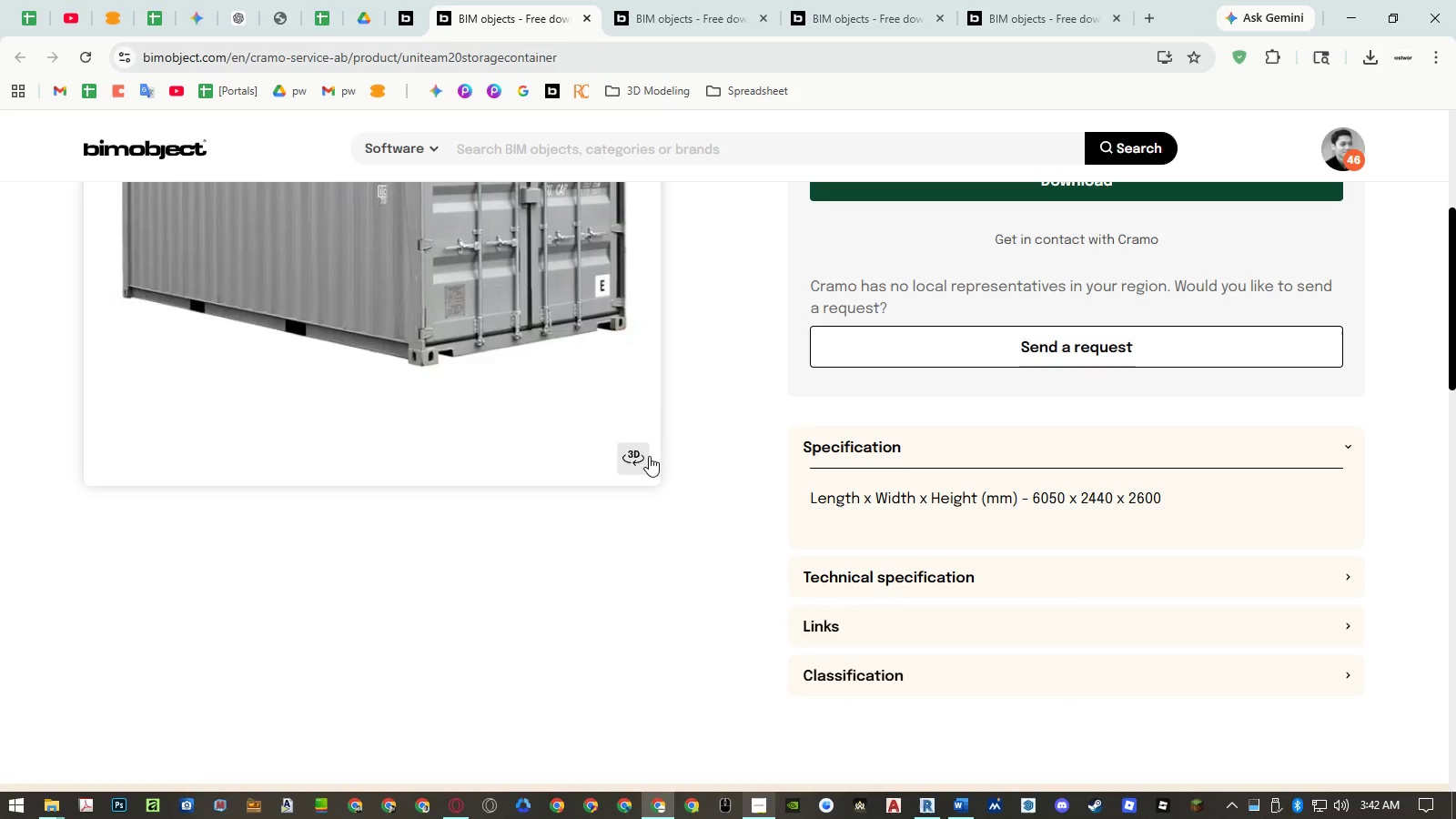 
left_click([641, 459])
 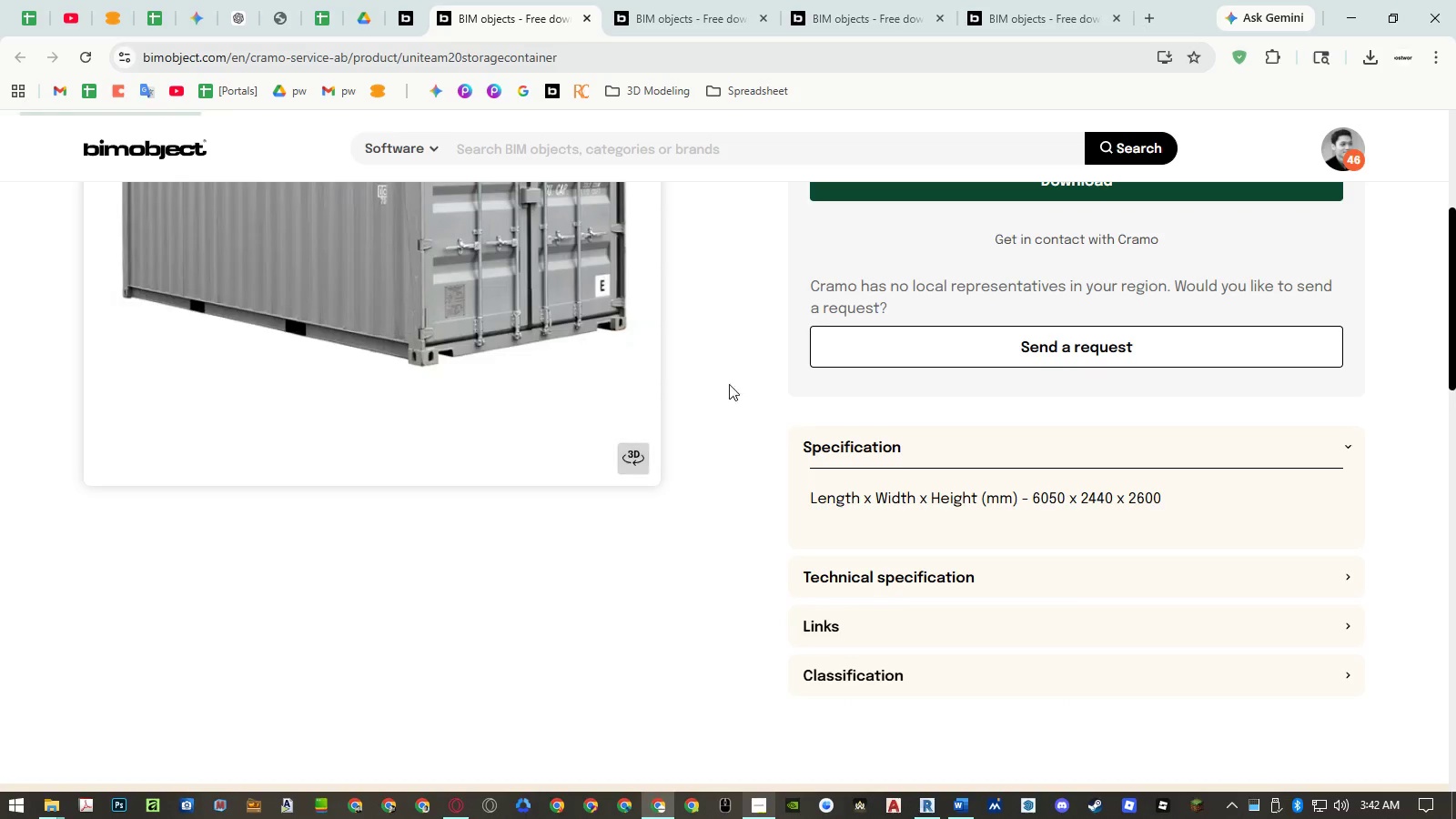 
mouse_move([781, 349])
 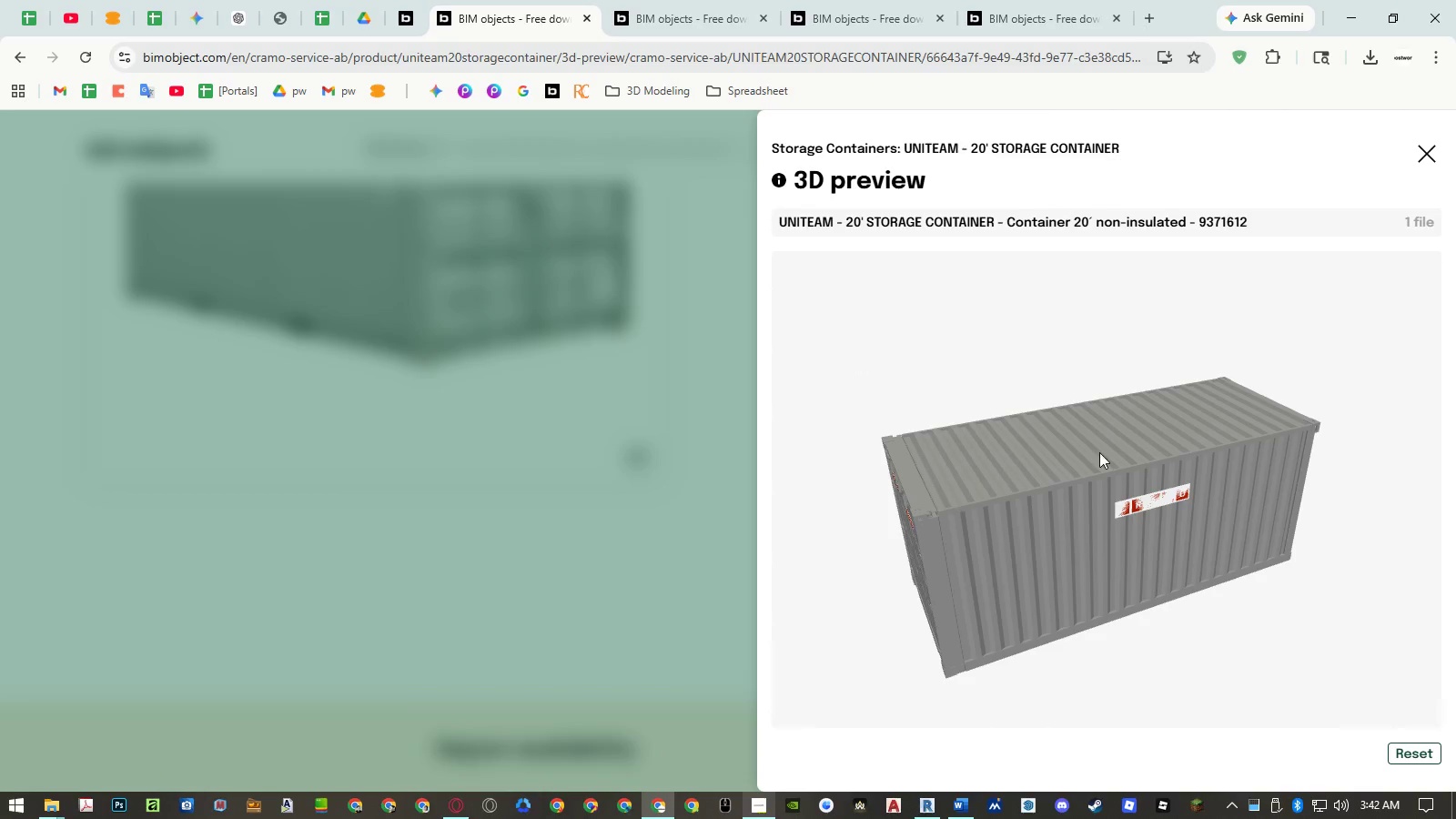 
left_click_drag(start_coordinate=[925, 480], to_coordinate=[979, 451])
 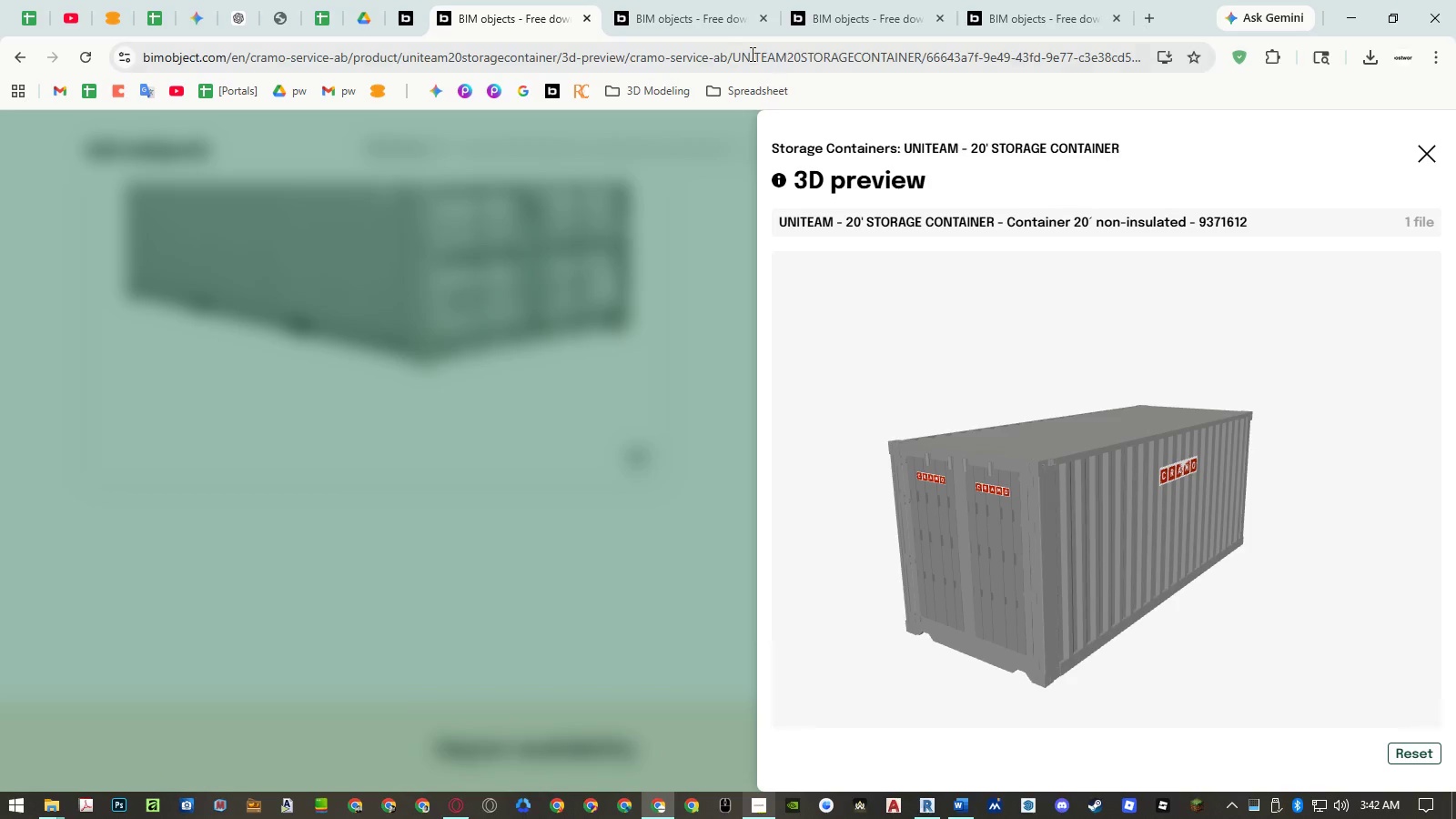 
left_click([703, 17])
 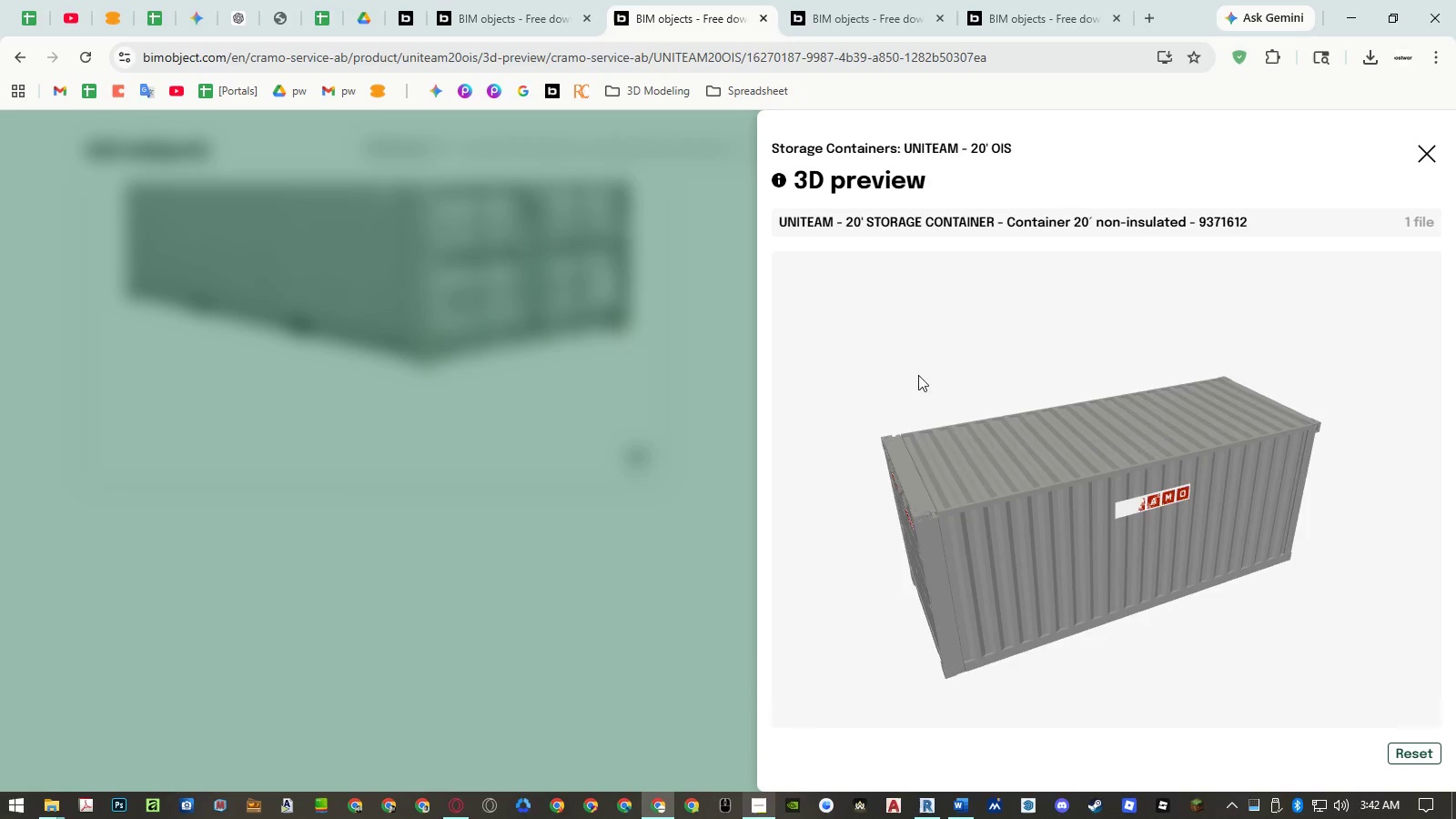 
left_click_drag(start_coordinate=[915, 470], to_coordinate=[958, 450])
 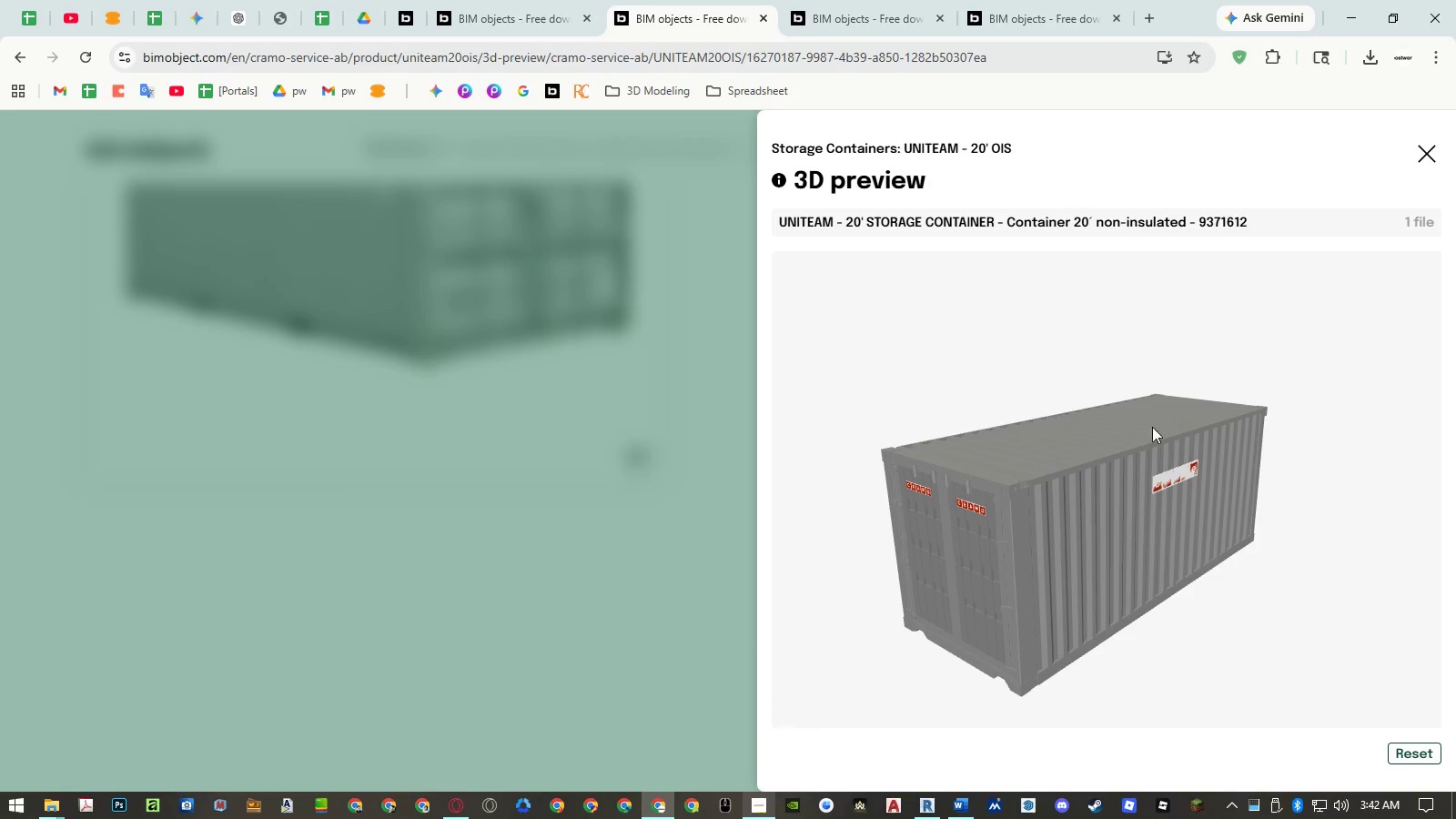 
left_click_drag(start_coordinate=[1195, 431], to_coordinate=[1219, 428])
 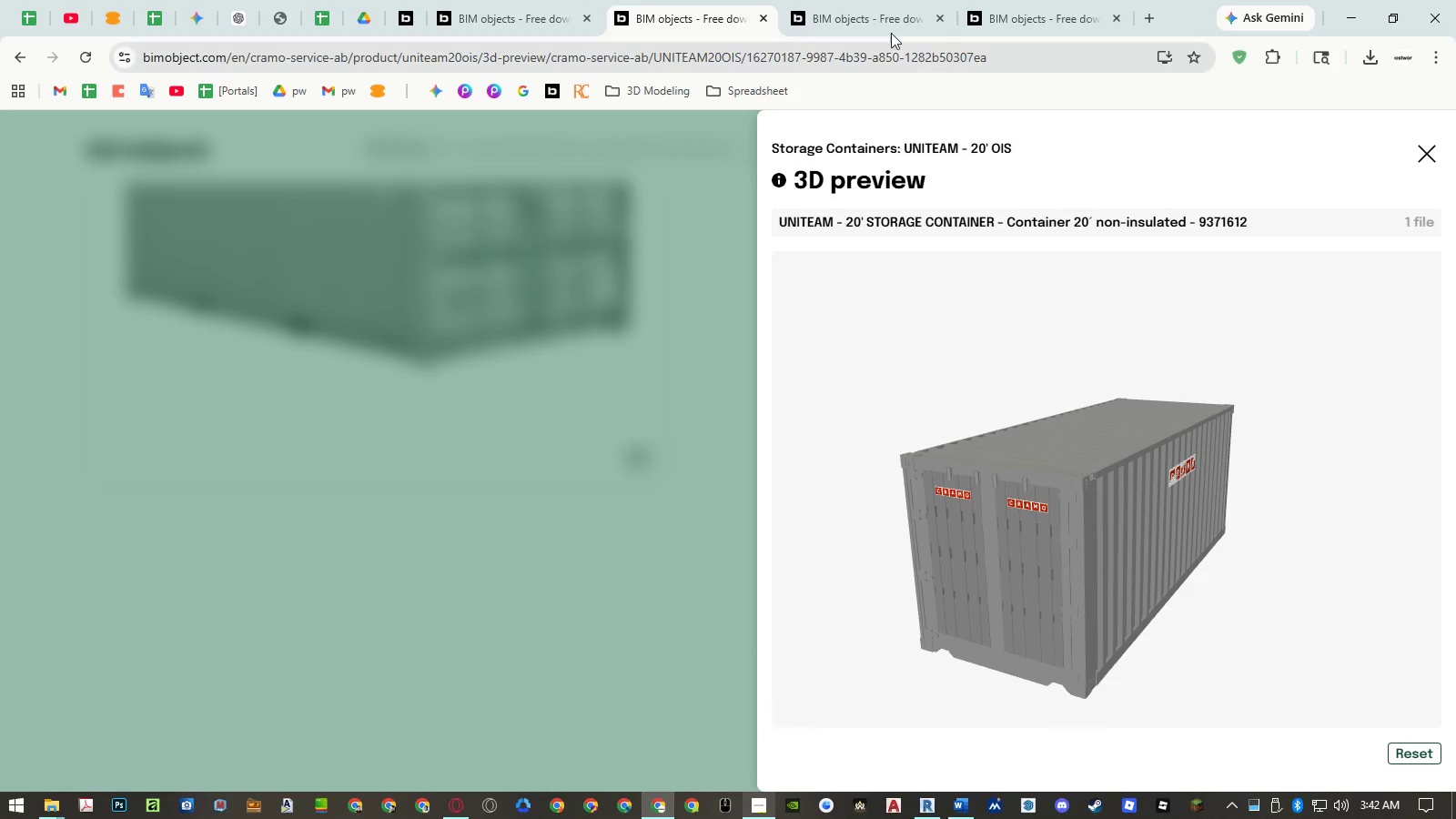 
left_click([878, 18])
 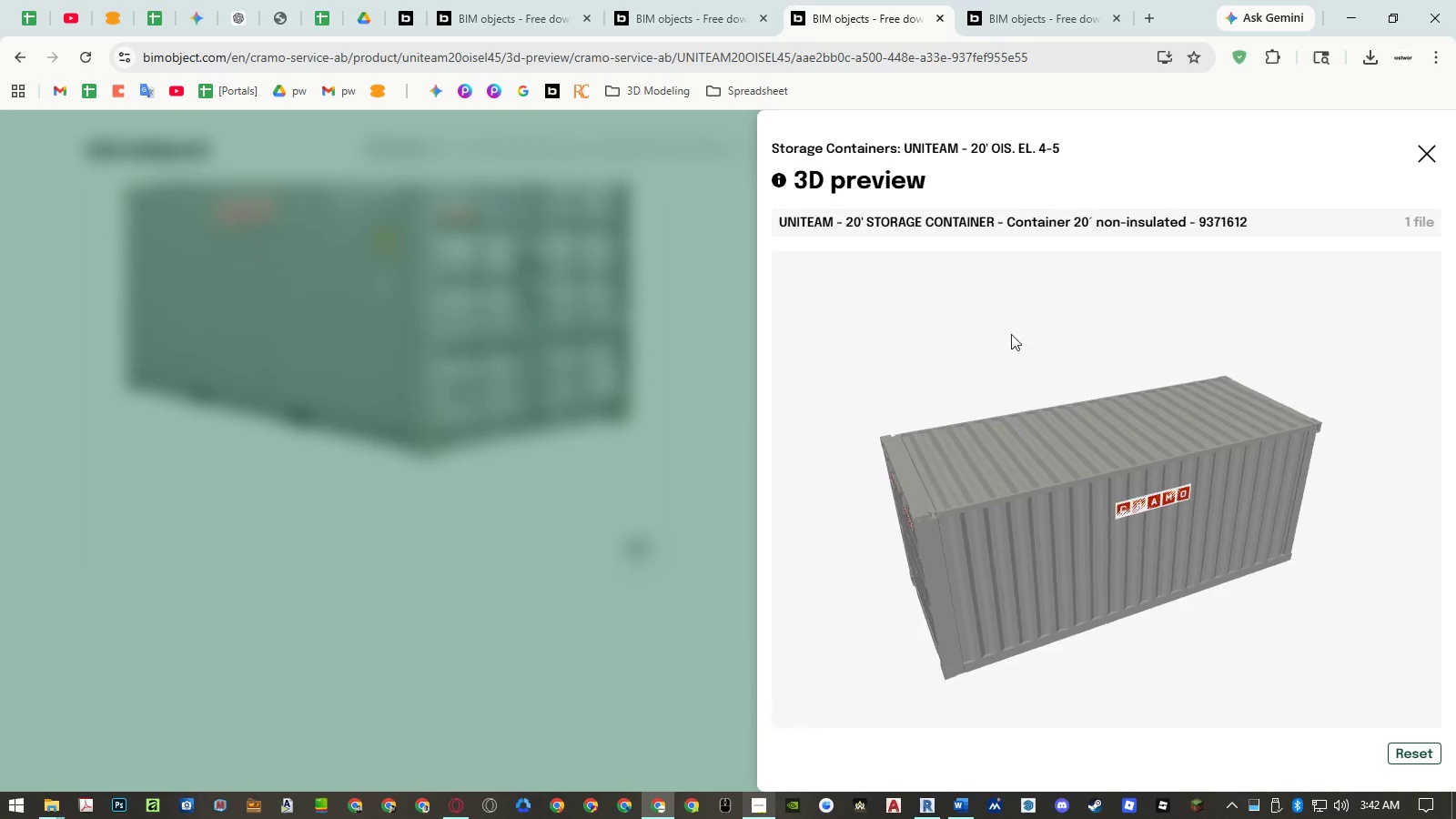 
left_click_drag(start_coordinate=[976, 466], to_coordinate=[1331, 438])
 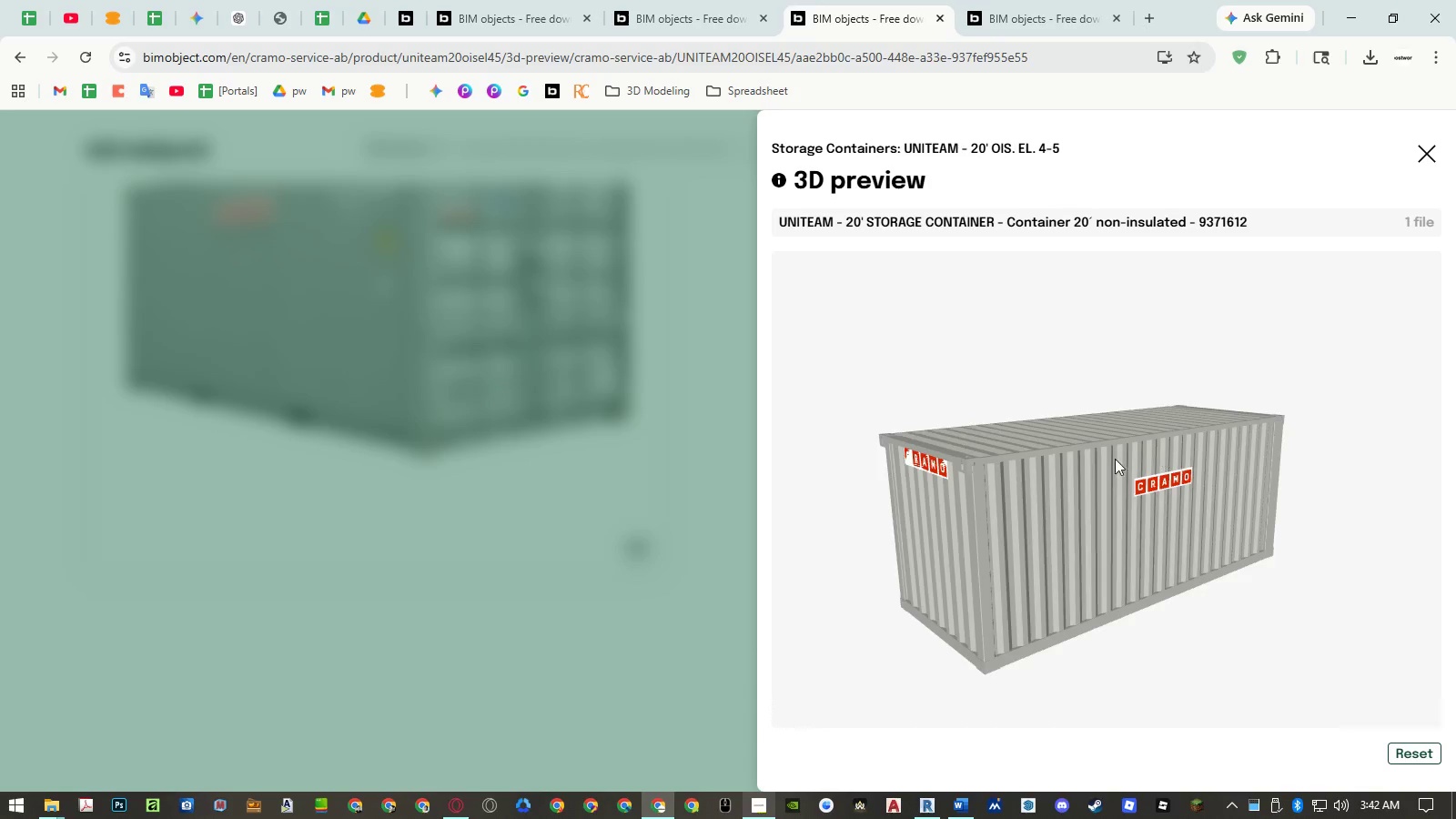 
left_click_drag(start_coordinate=[1112, 459], to_coordinate=[922, 468])
 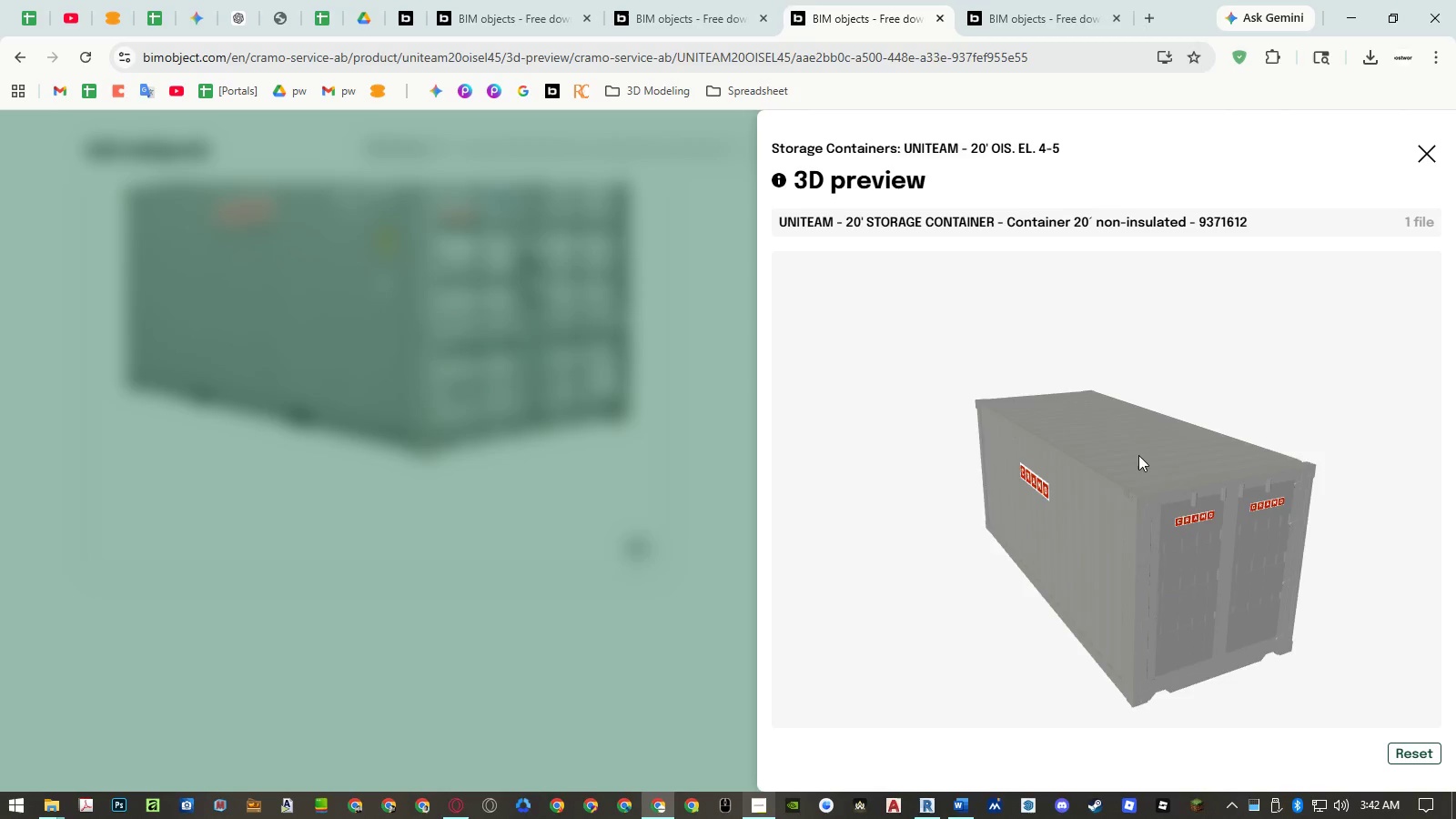 
left_click_drag(start_coordinate=[1138, 455], to_coordinate=[1047, 429])
 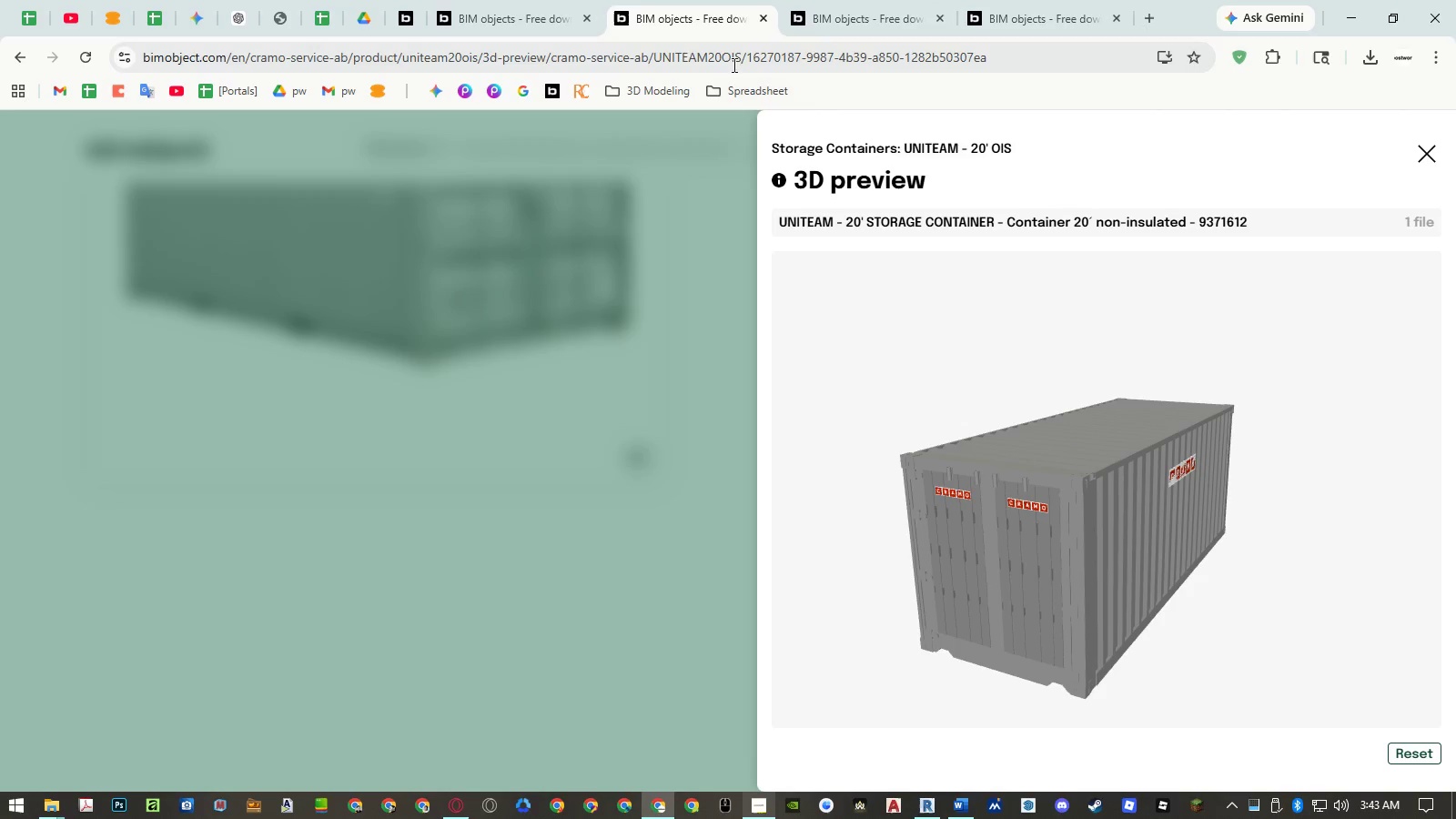 
left_click([541, 14])
 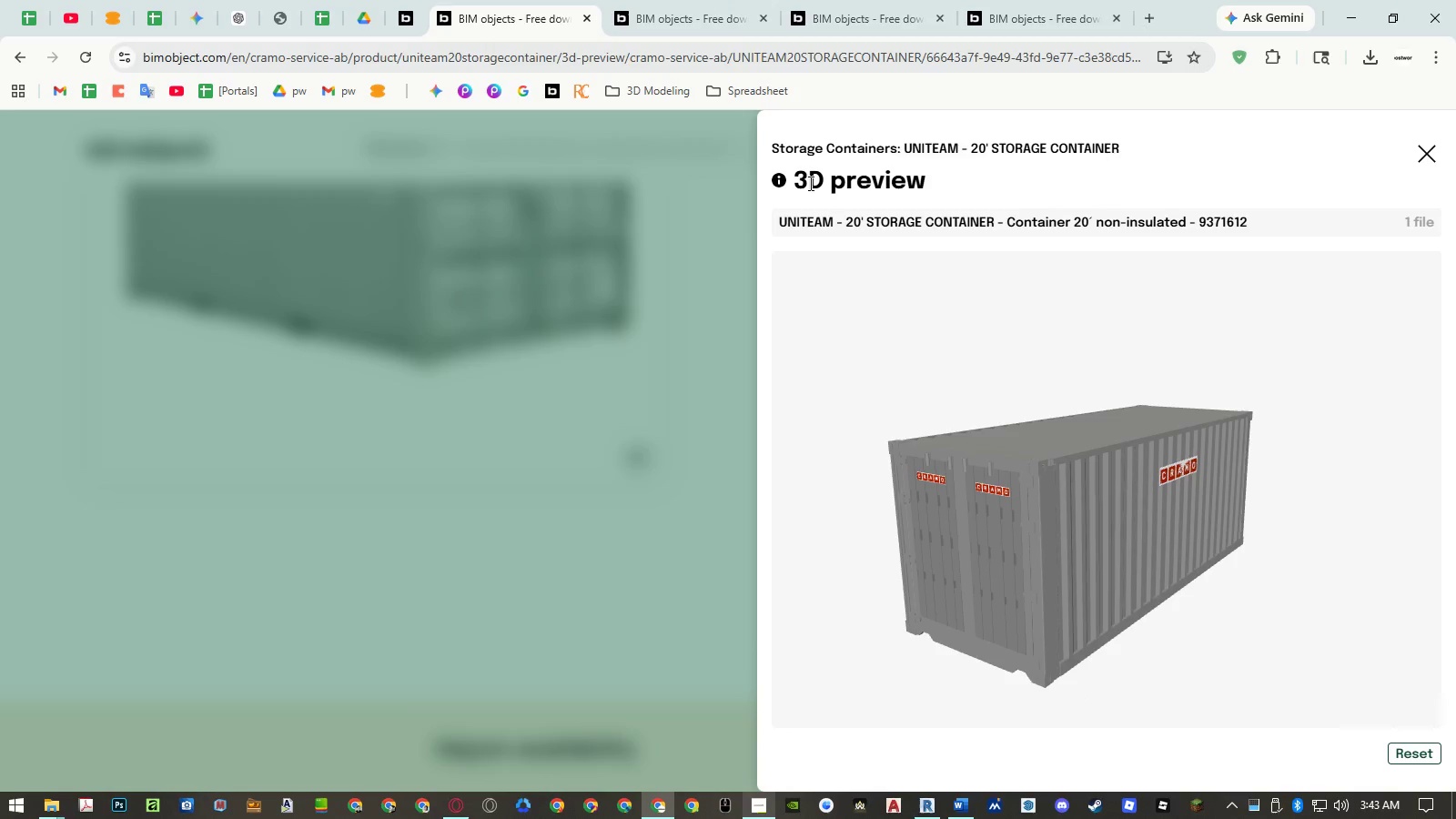 
double_click([698, 15])
 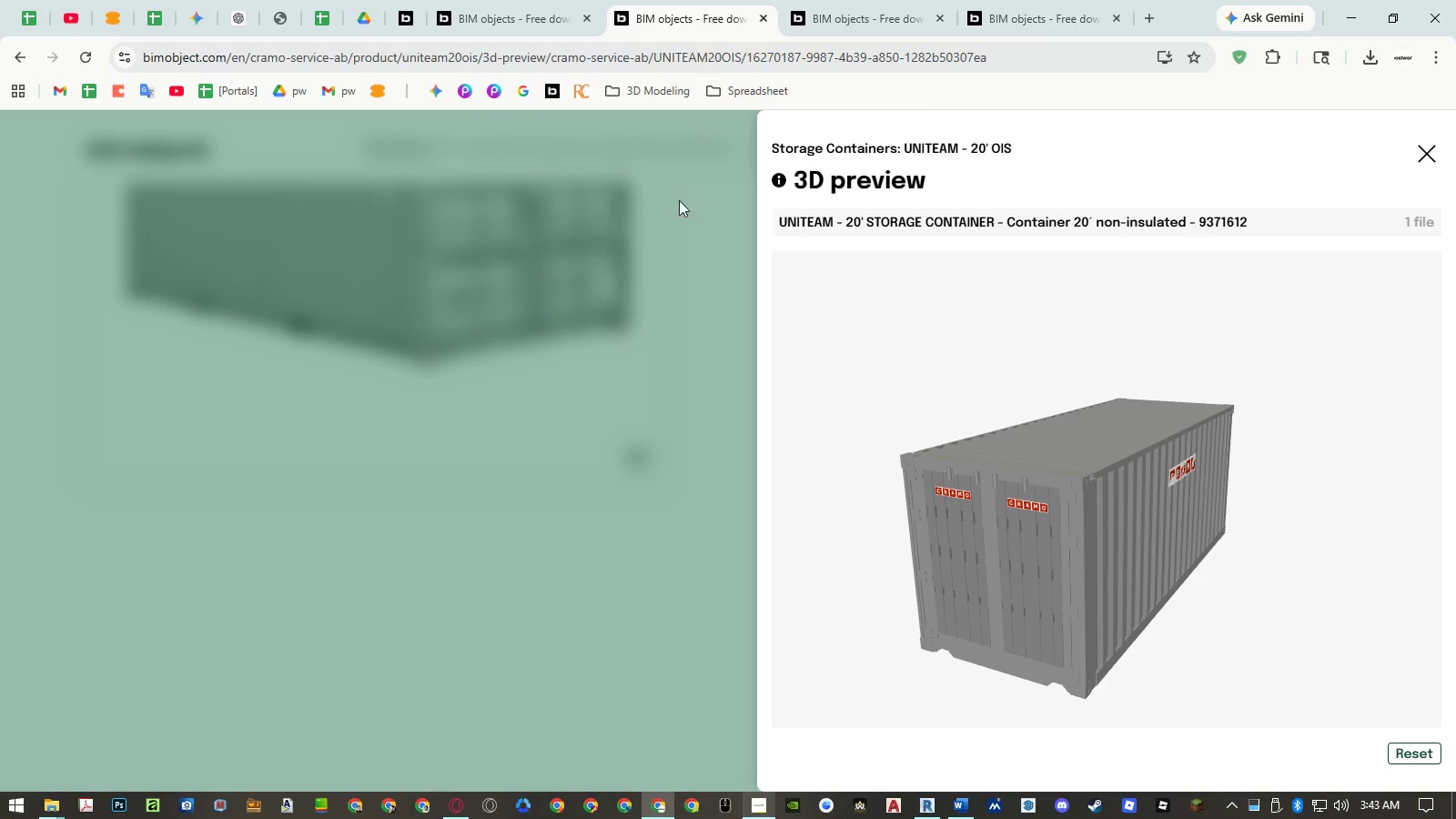 
triple_click([669, 230])
 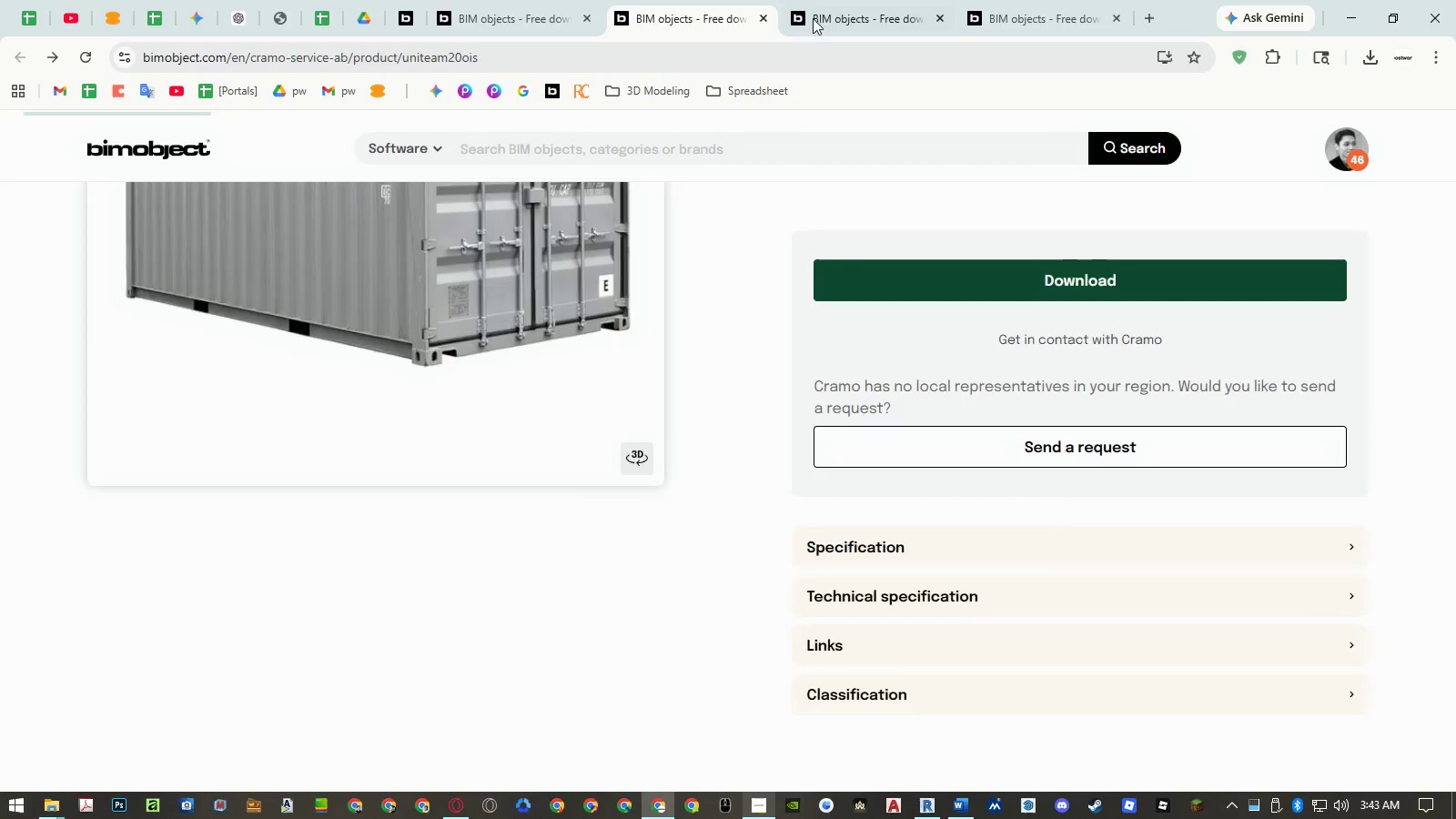 
triple_click([824, 9])
 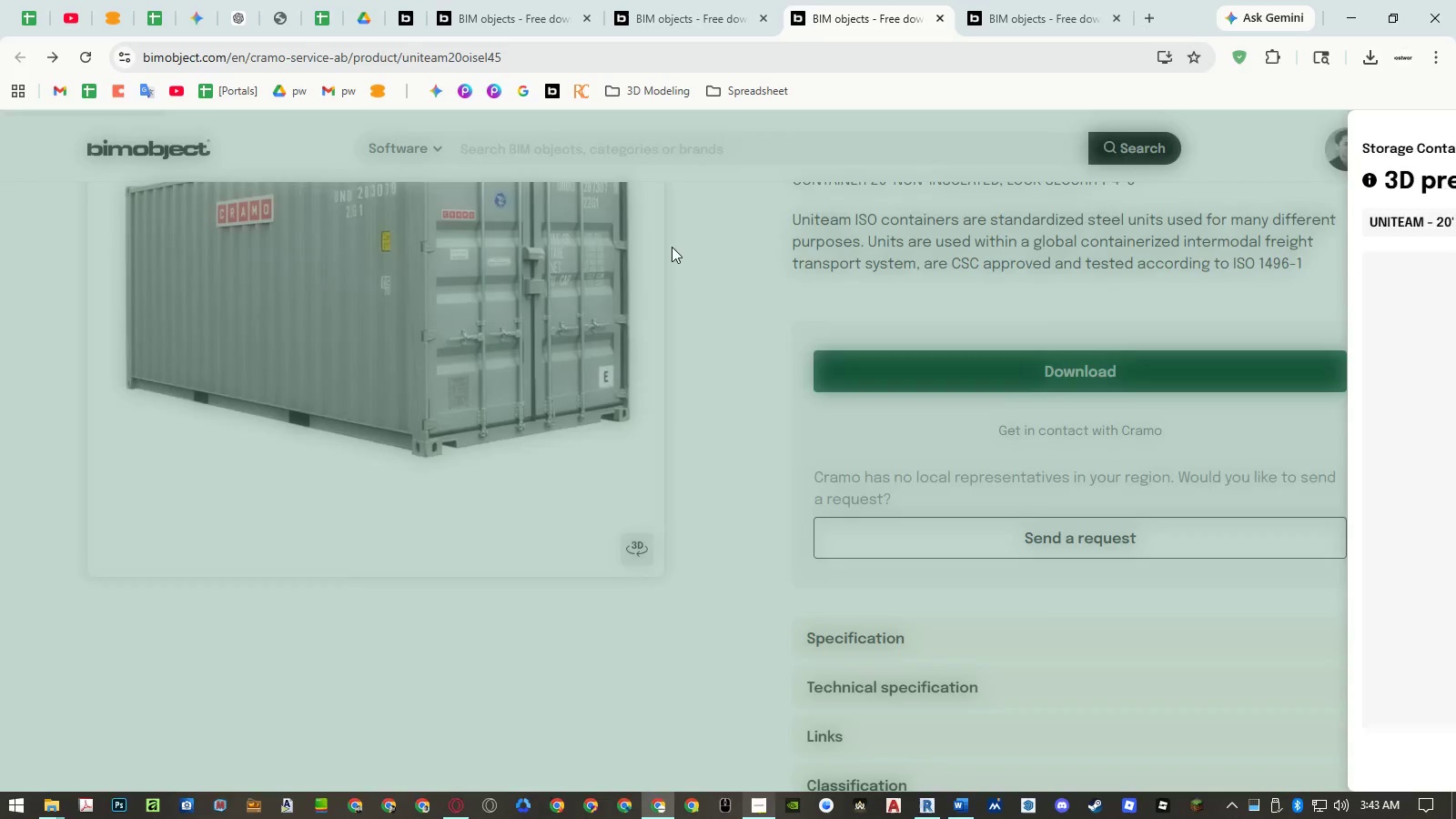 
scroll: coordinate [889, 340], scroll_direction: up, amount: 13.0
 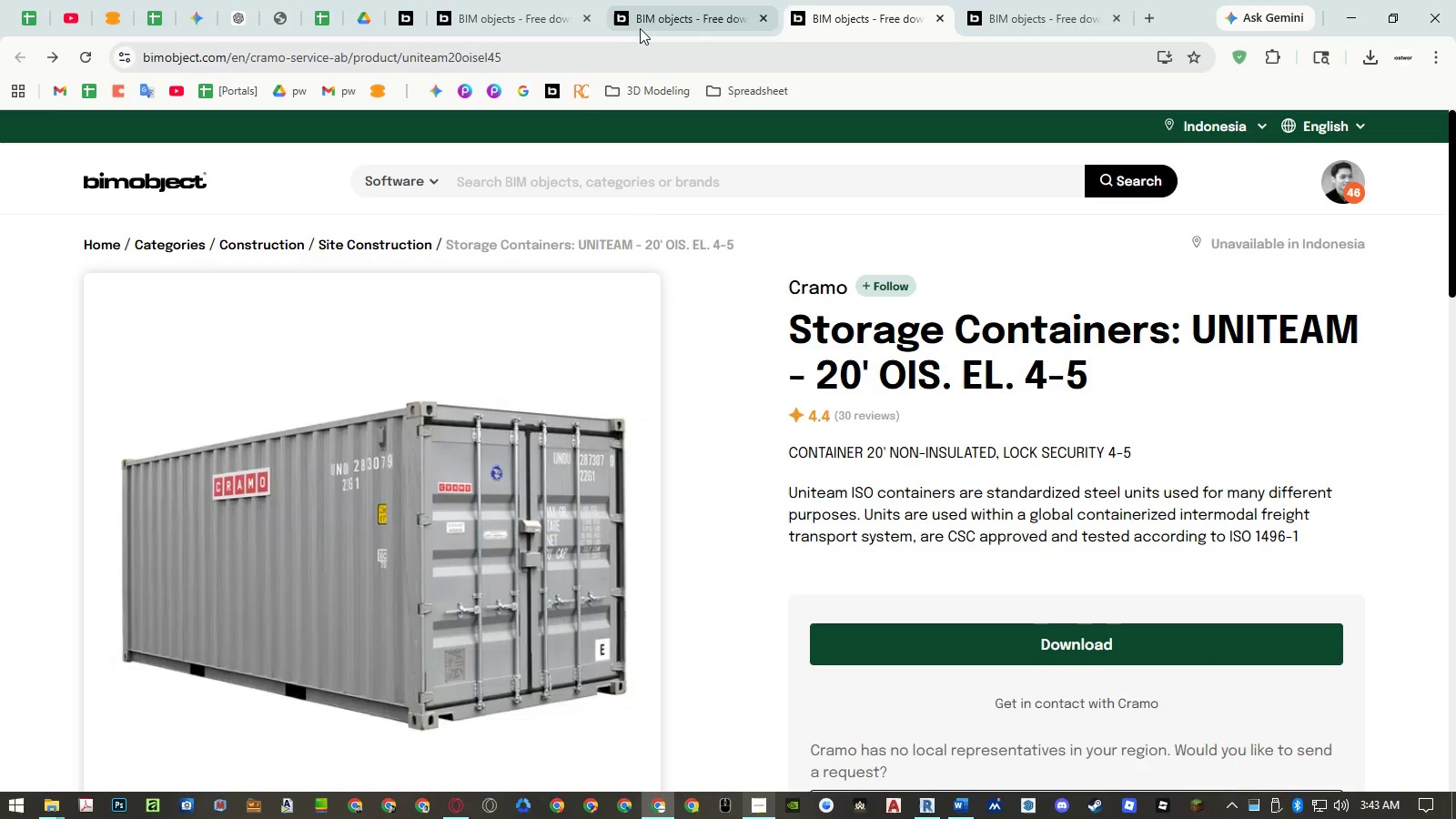 
left_click([671, 8])
 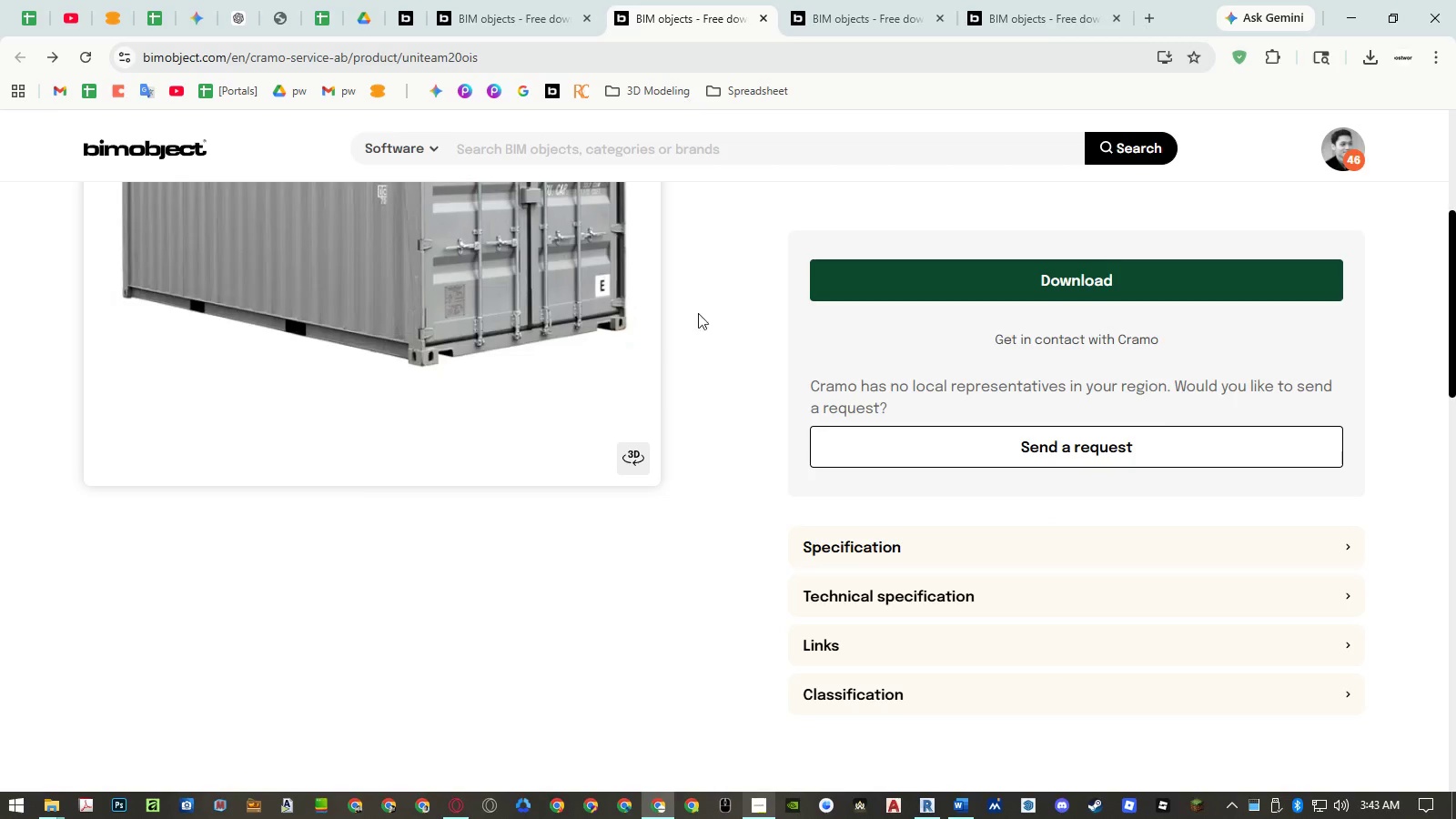 
scroll: coordinate [698, 326], scroll_direction: up, amount: 12.0
 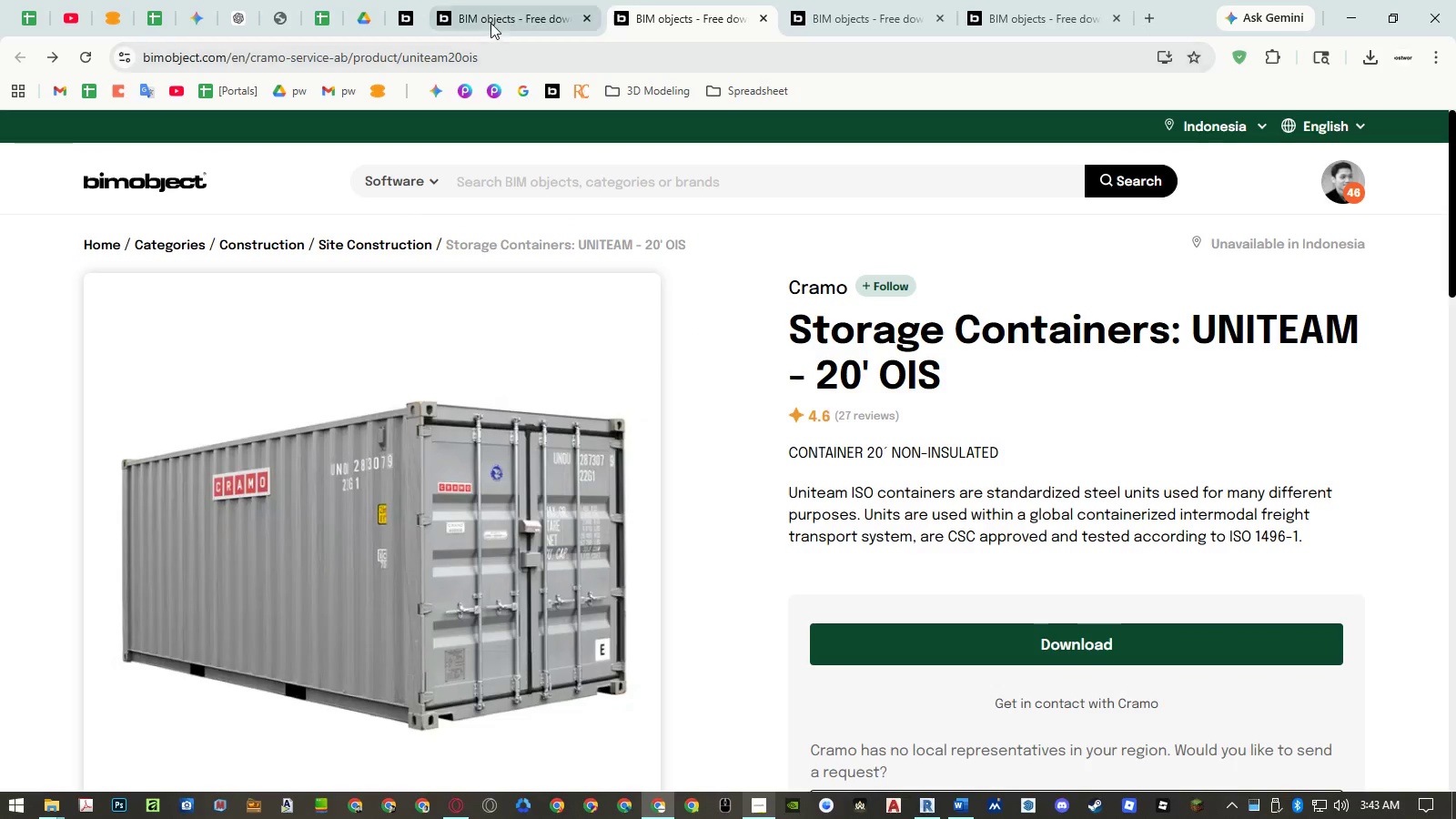 
left_click([493, 20])
 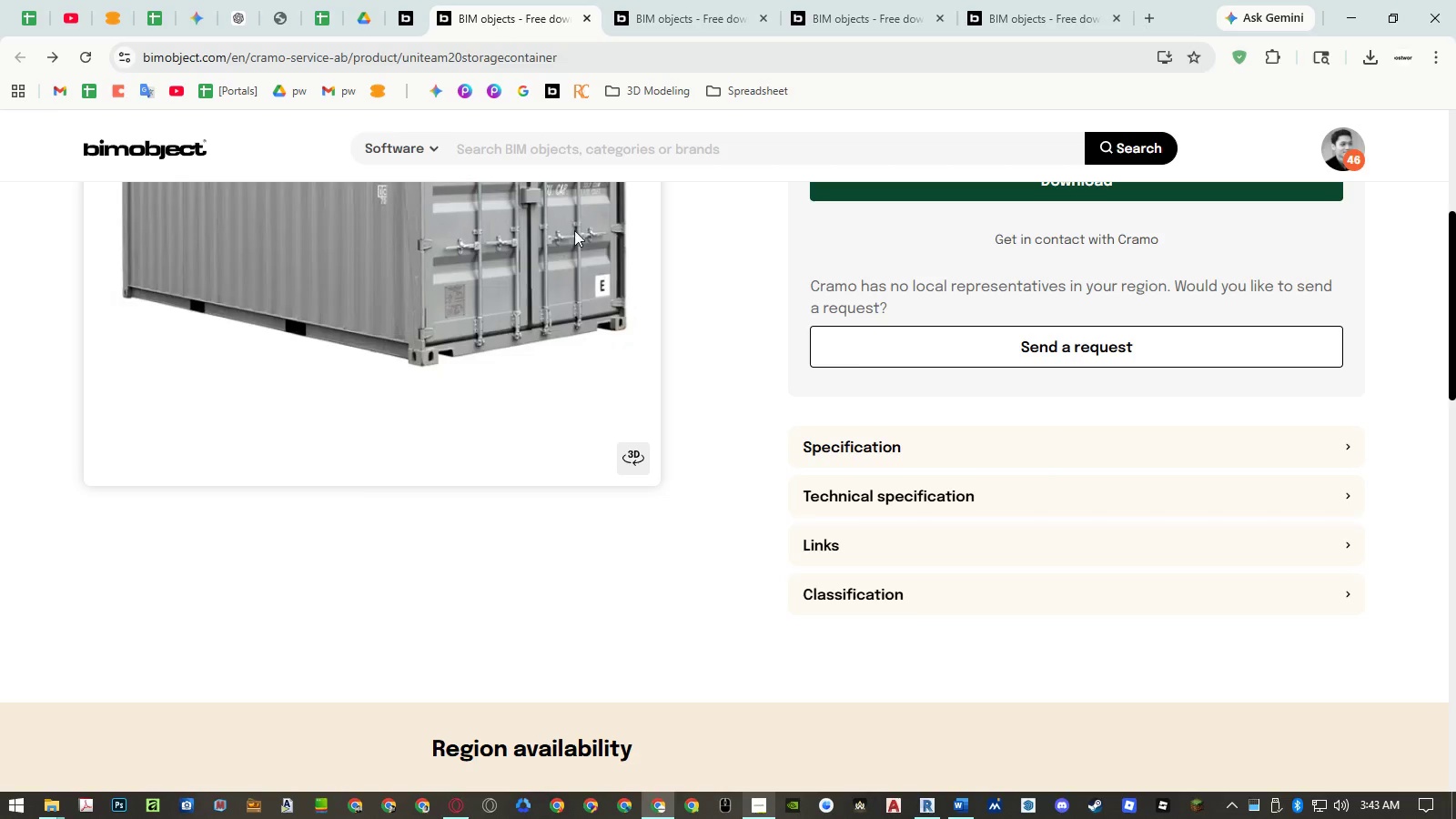 
scroll: coordinate [632, 342], scroll_direction: up, amount: 7.0
 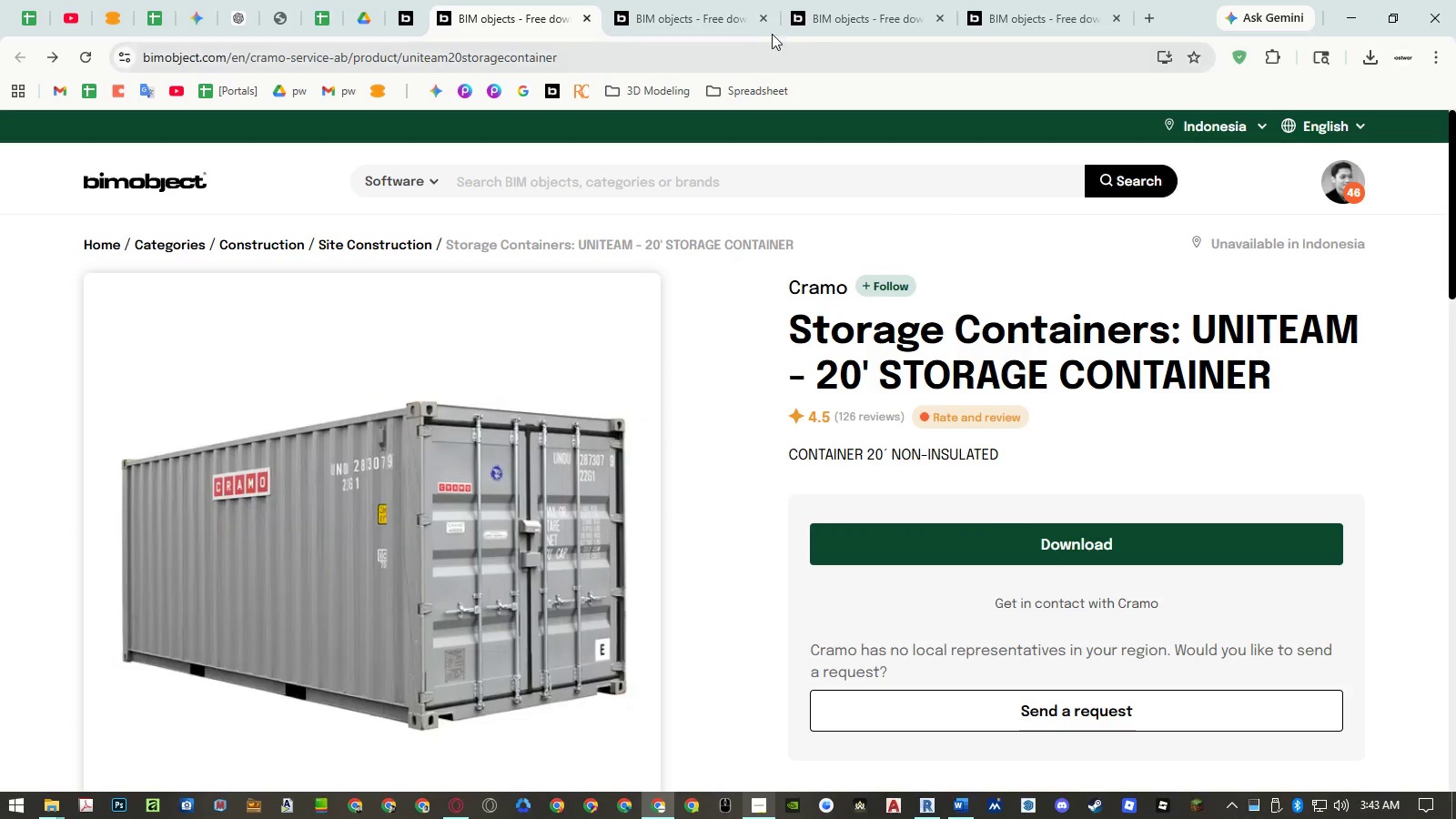 
left_click([839, 24])
 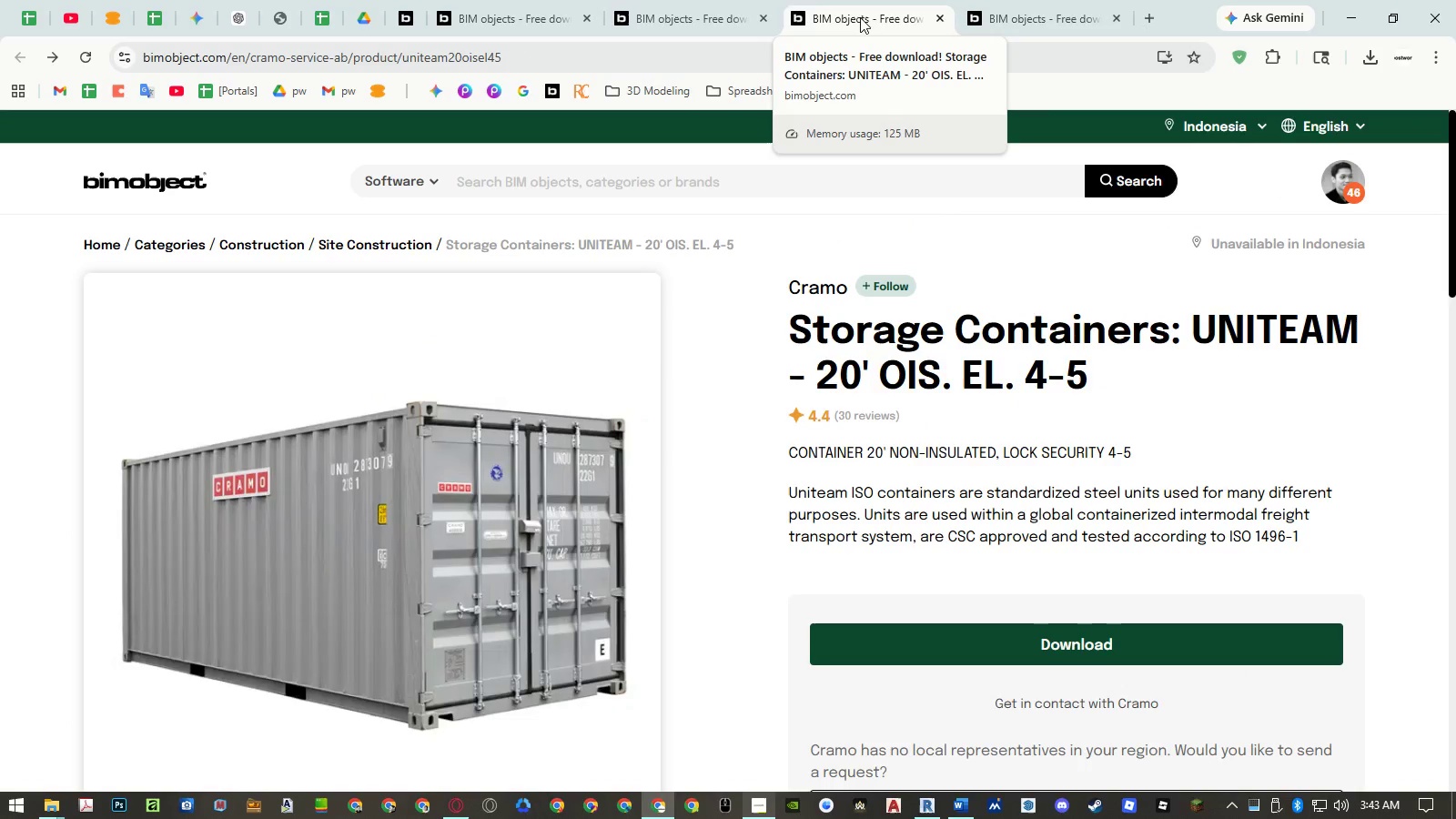 
middle_click([860, 16])
 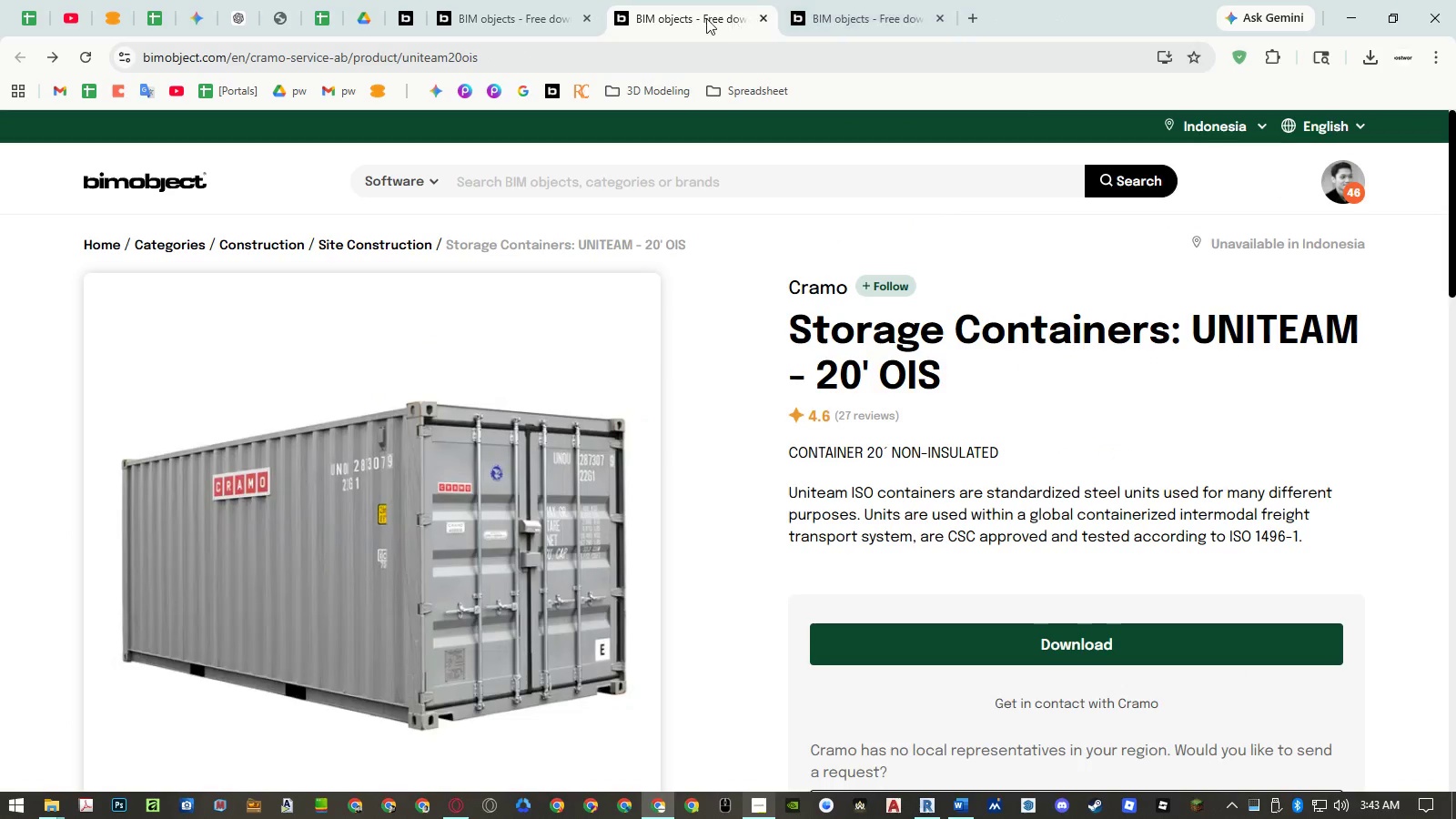 
left_click([697, 19])
 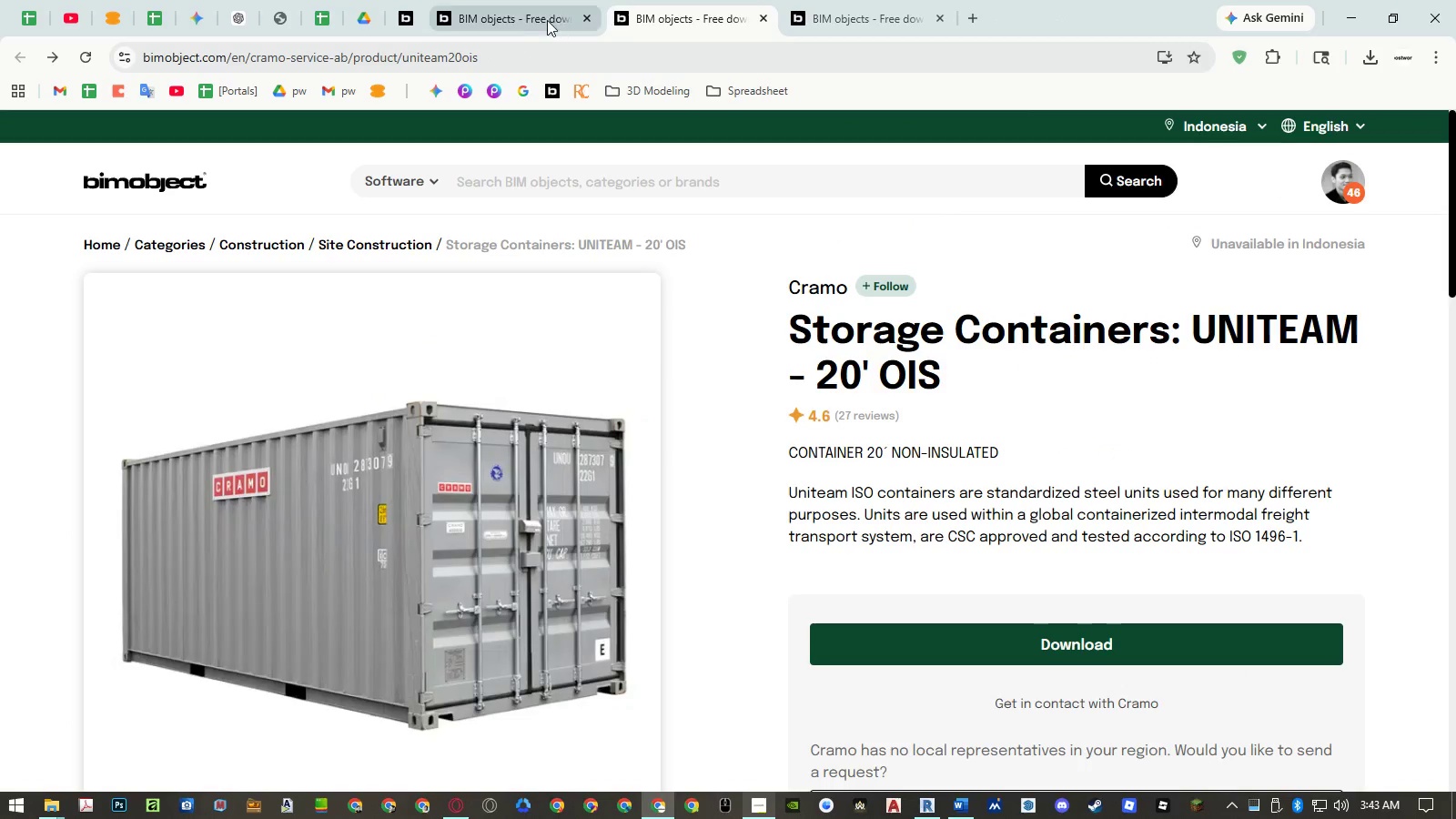 
left_click([533, 20])
 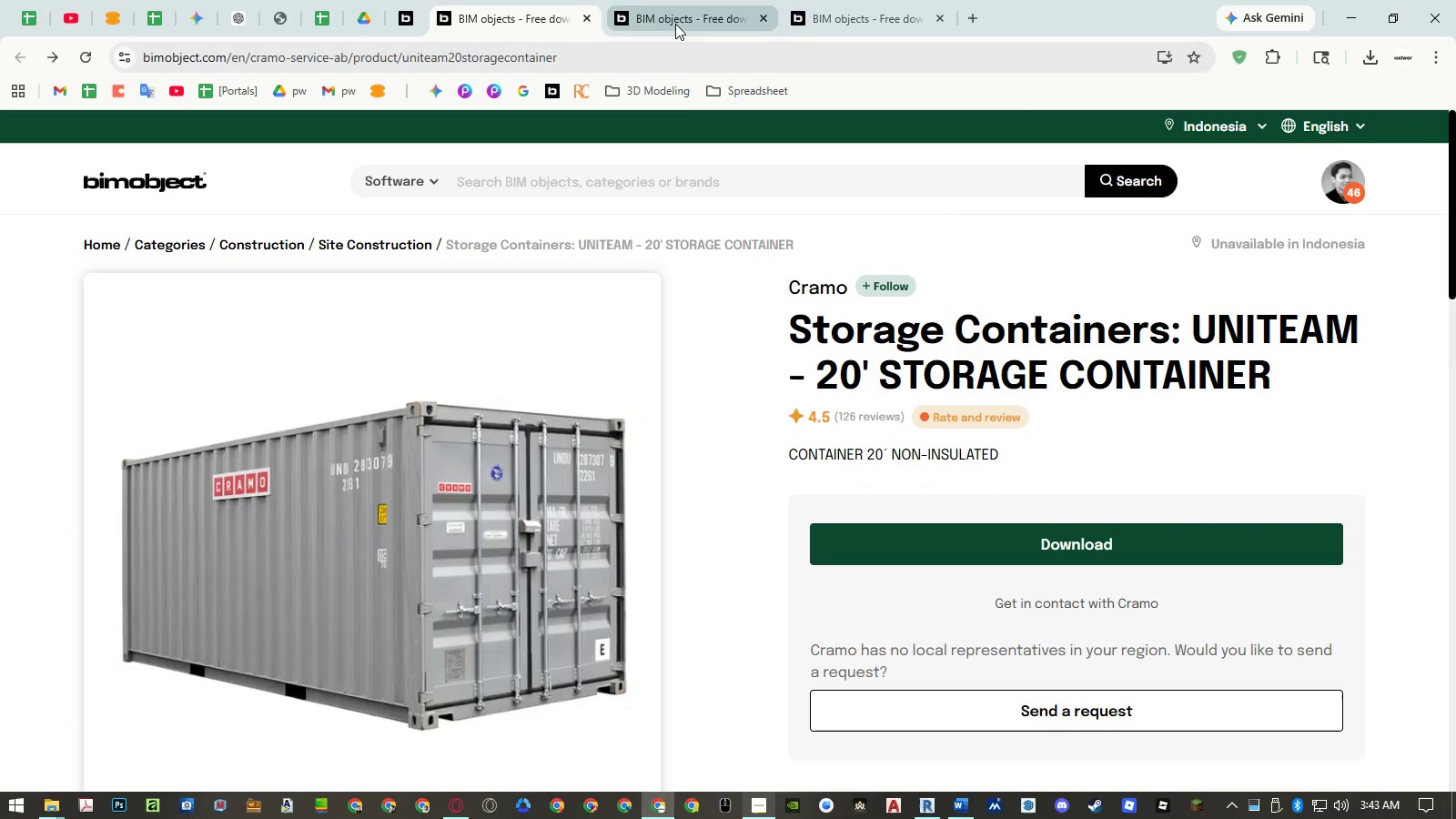 
middle_click([675, 24])
 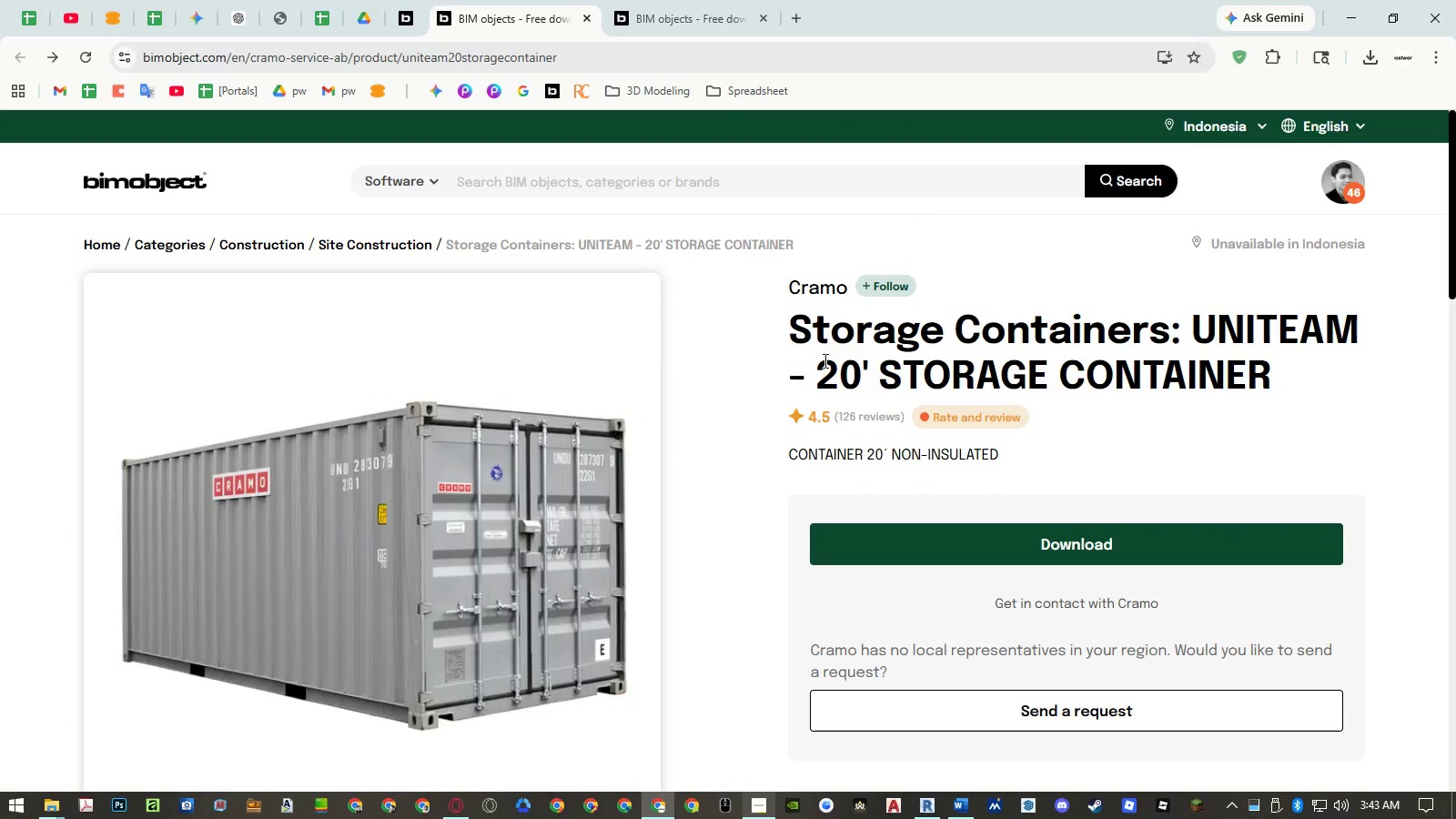 
scroll: coordinate [826, 364], scroll_direction: down, amount: 1.0
 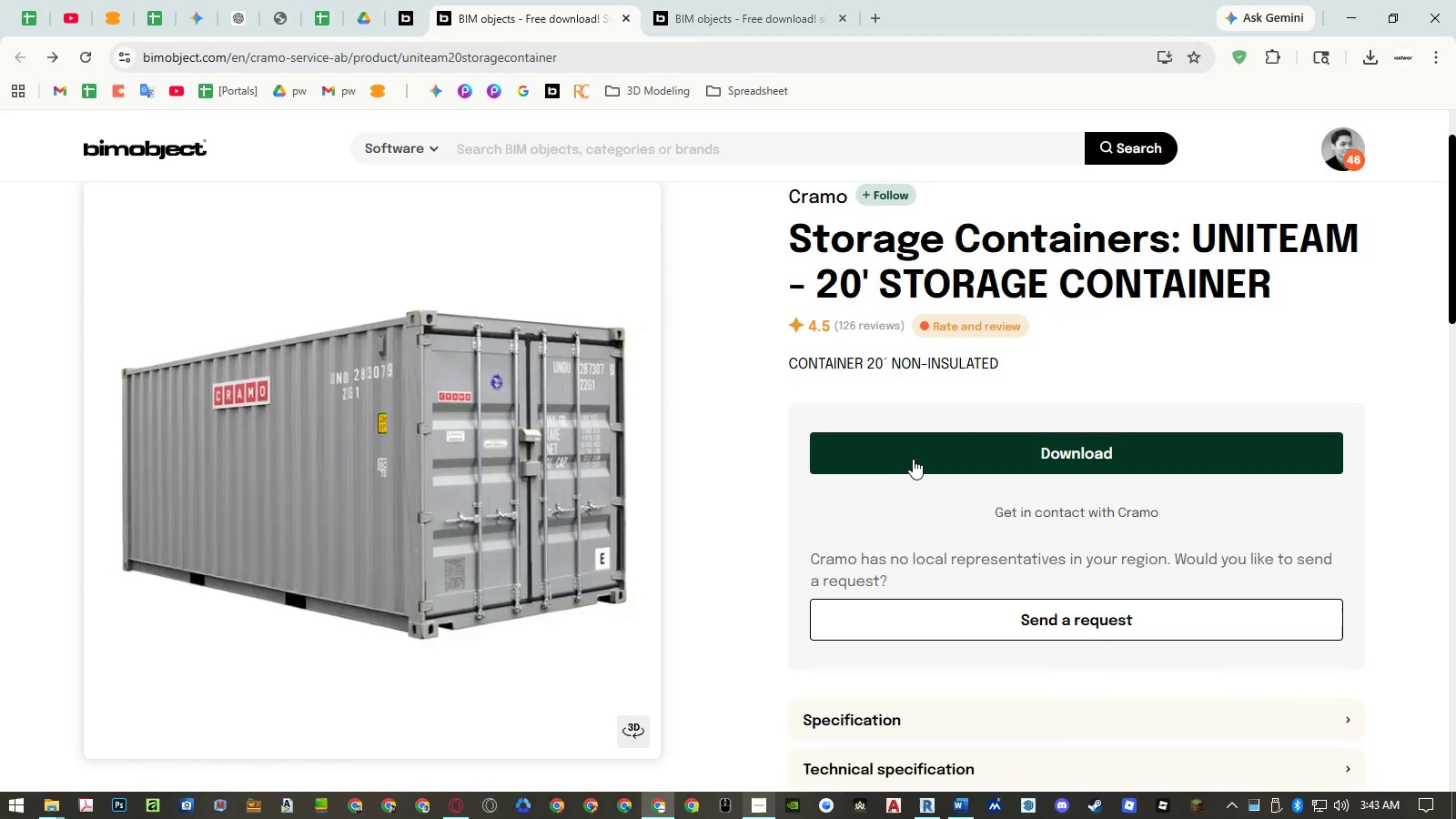 
left_click([914, 457])
 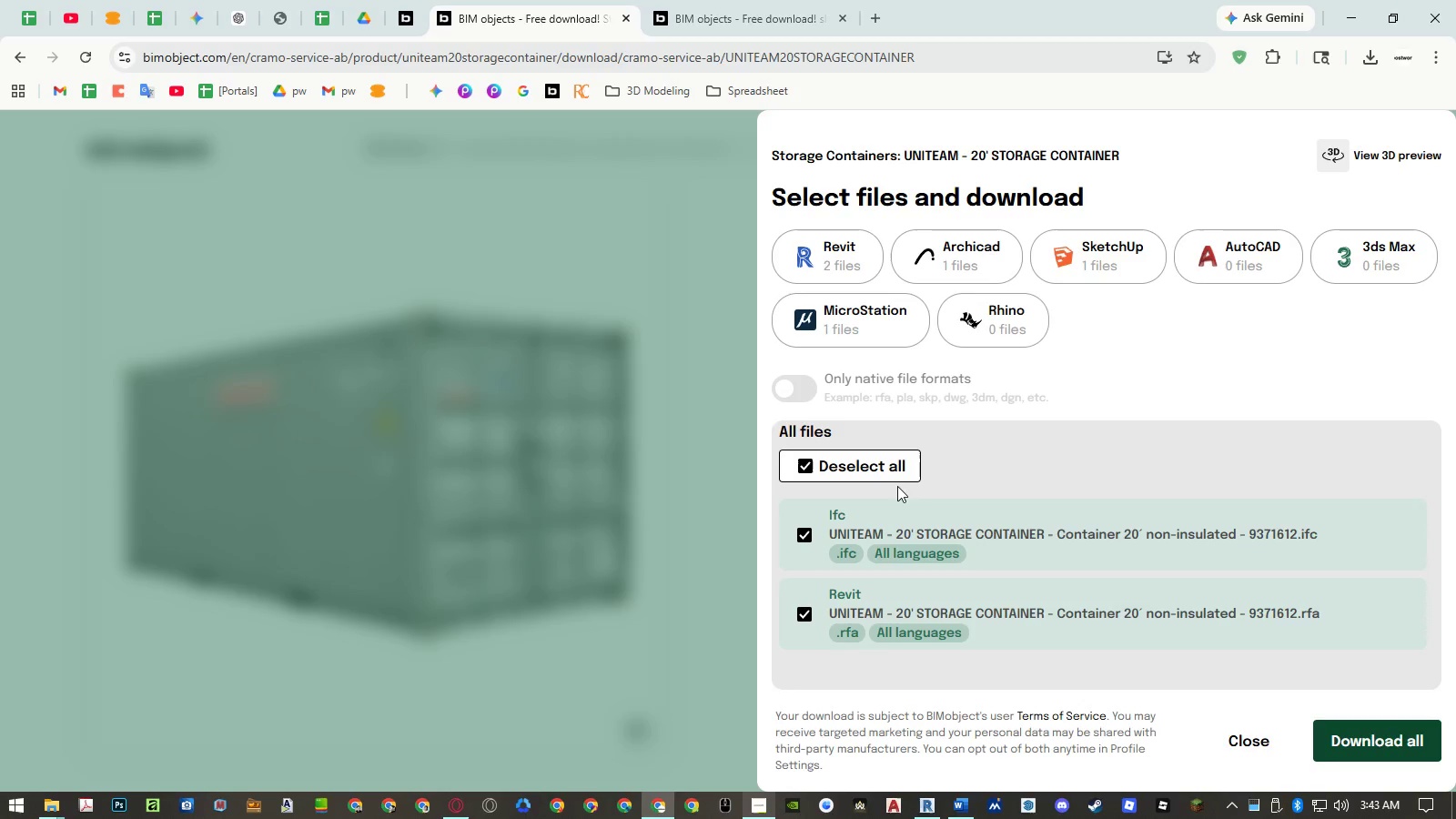 
scroll: coordinate [1192, 584], scroll_direction: up, amount: 1.0
 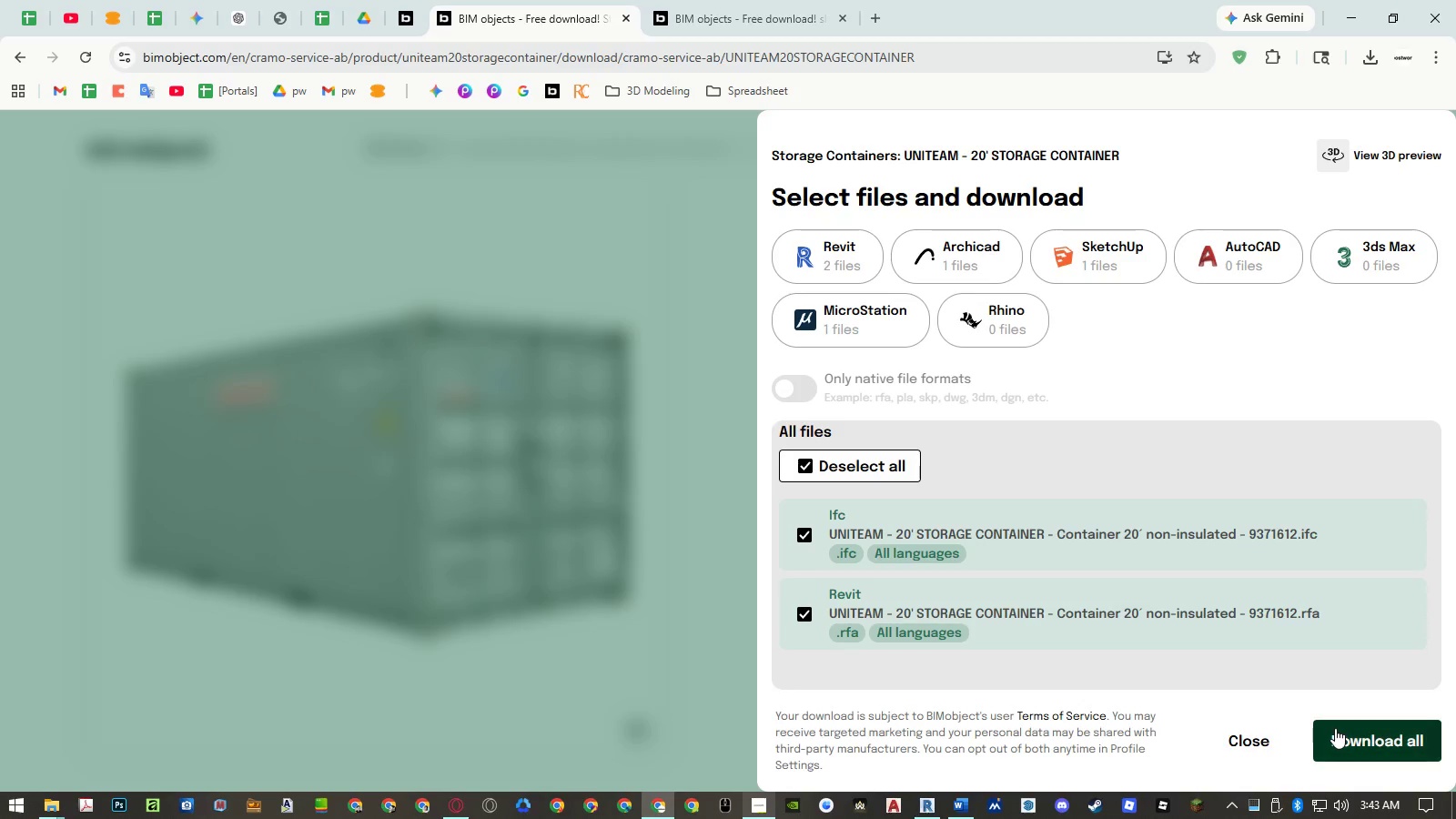 
left_click([1335, 728])
 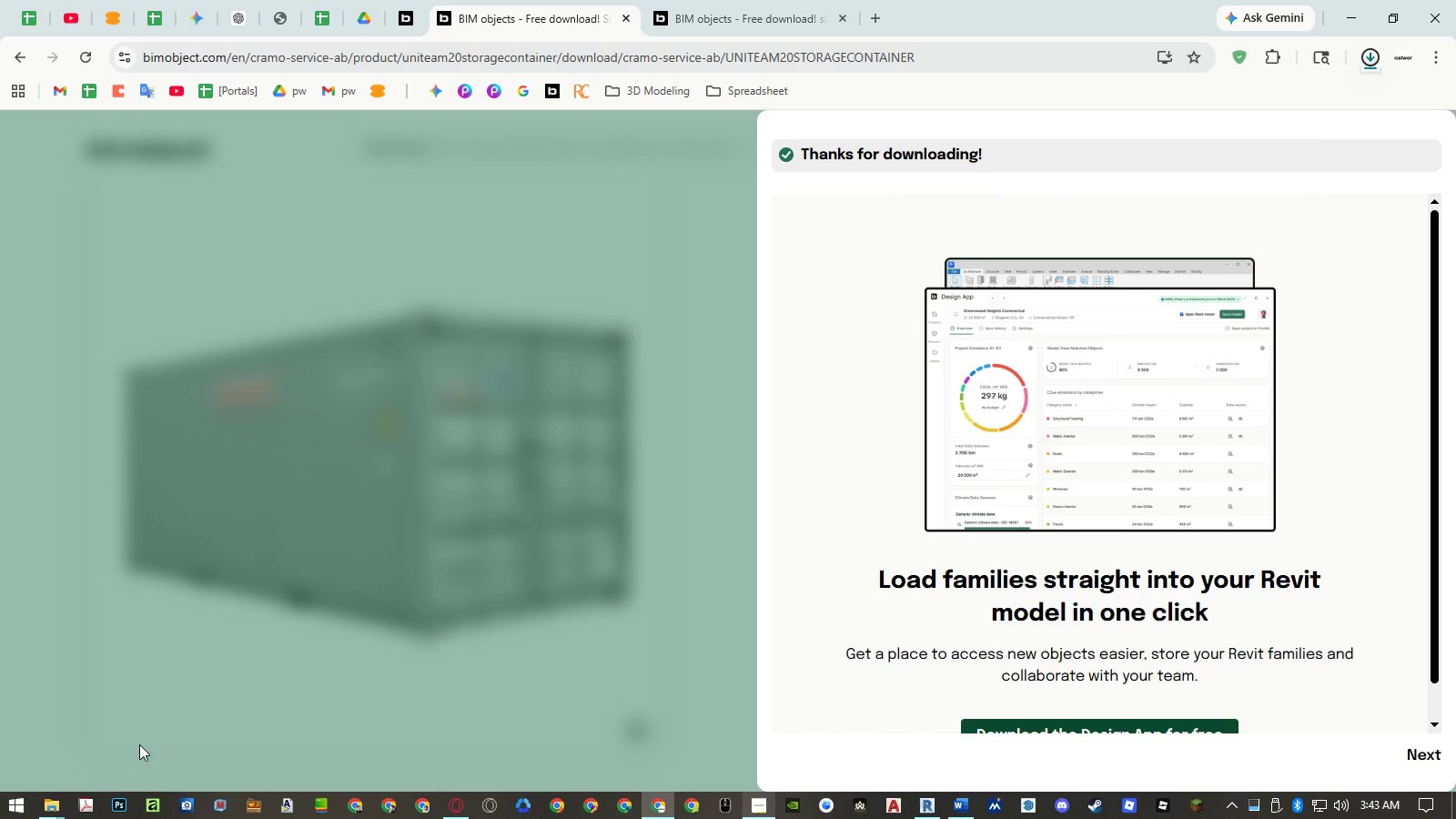 
left_click([56, 813])
 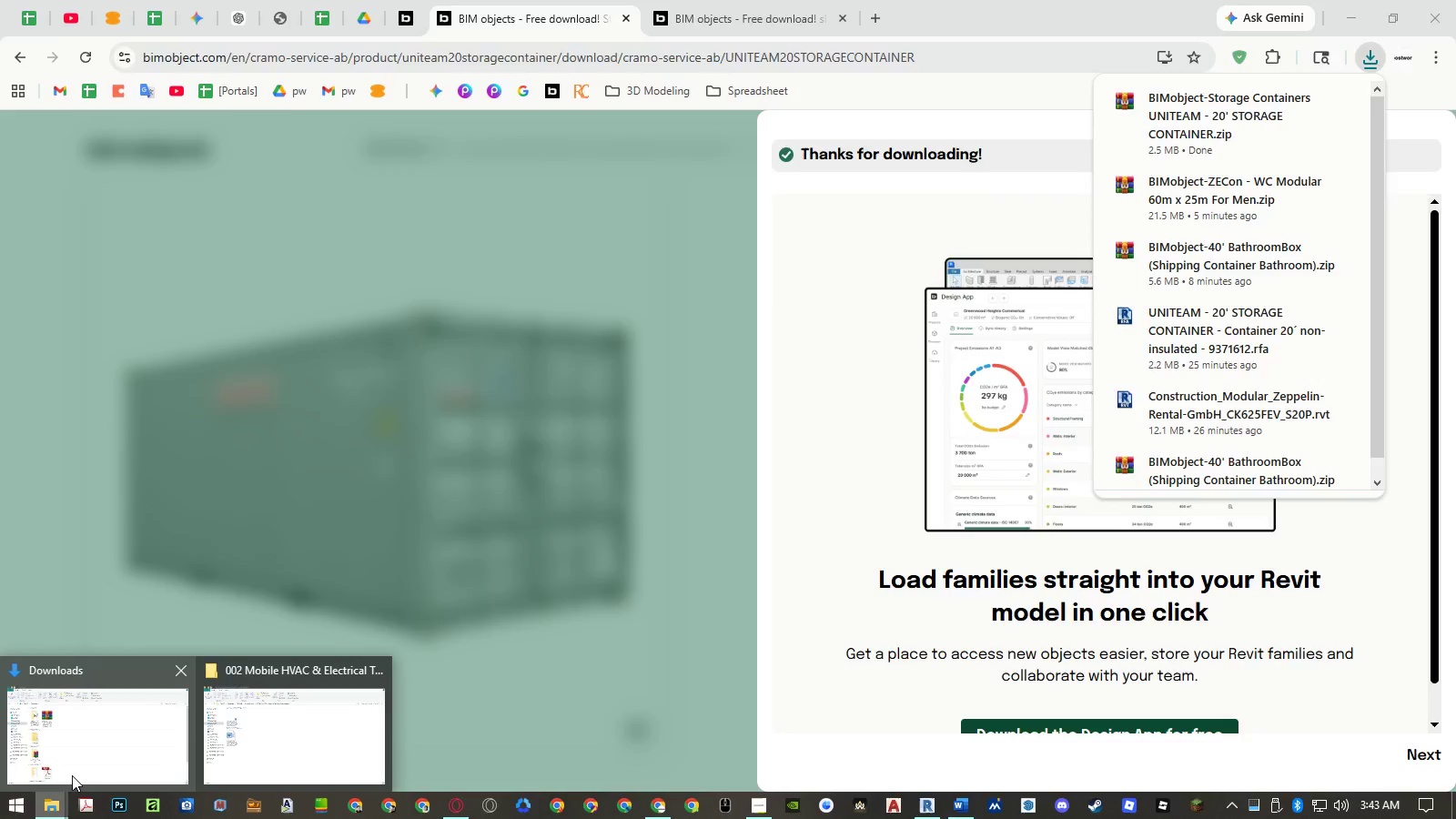 
left_click([72, 775])
 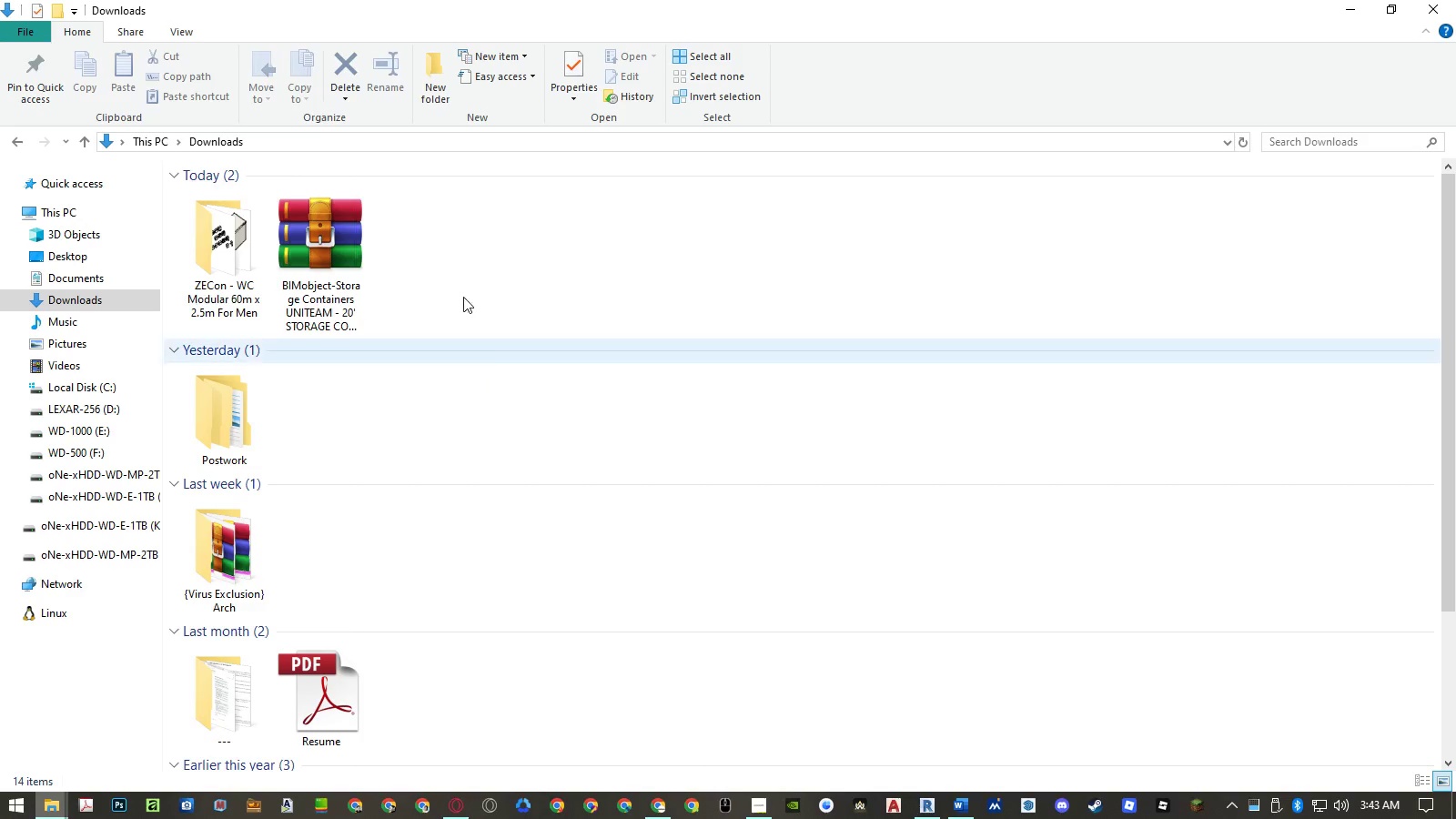 
right_click([306, 230])
 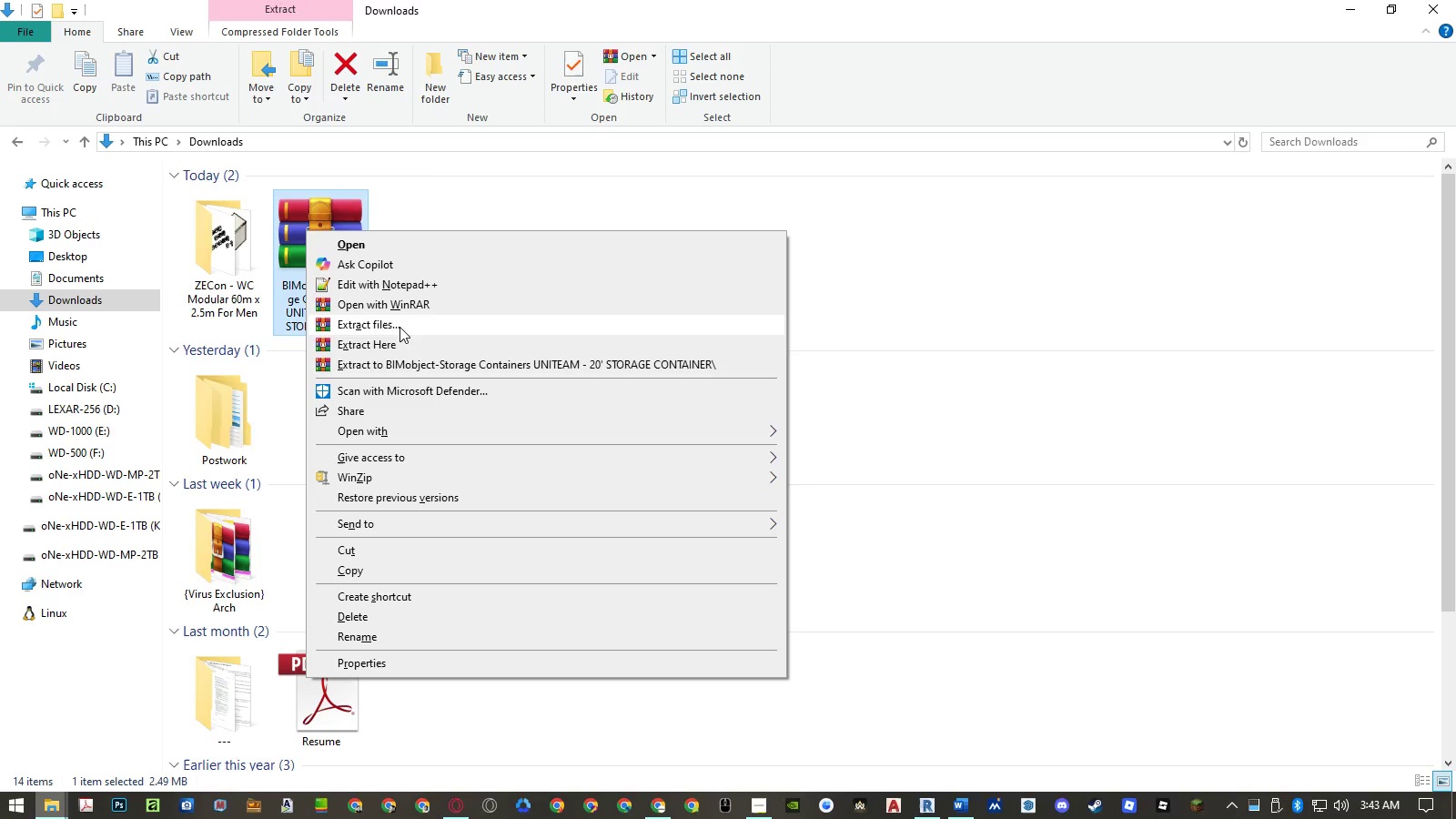 
left_click([402, 339])
 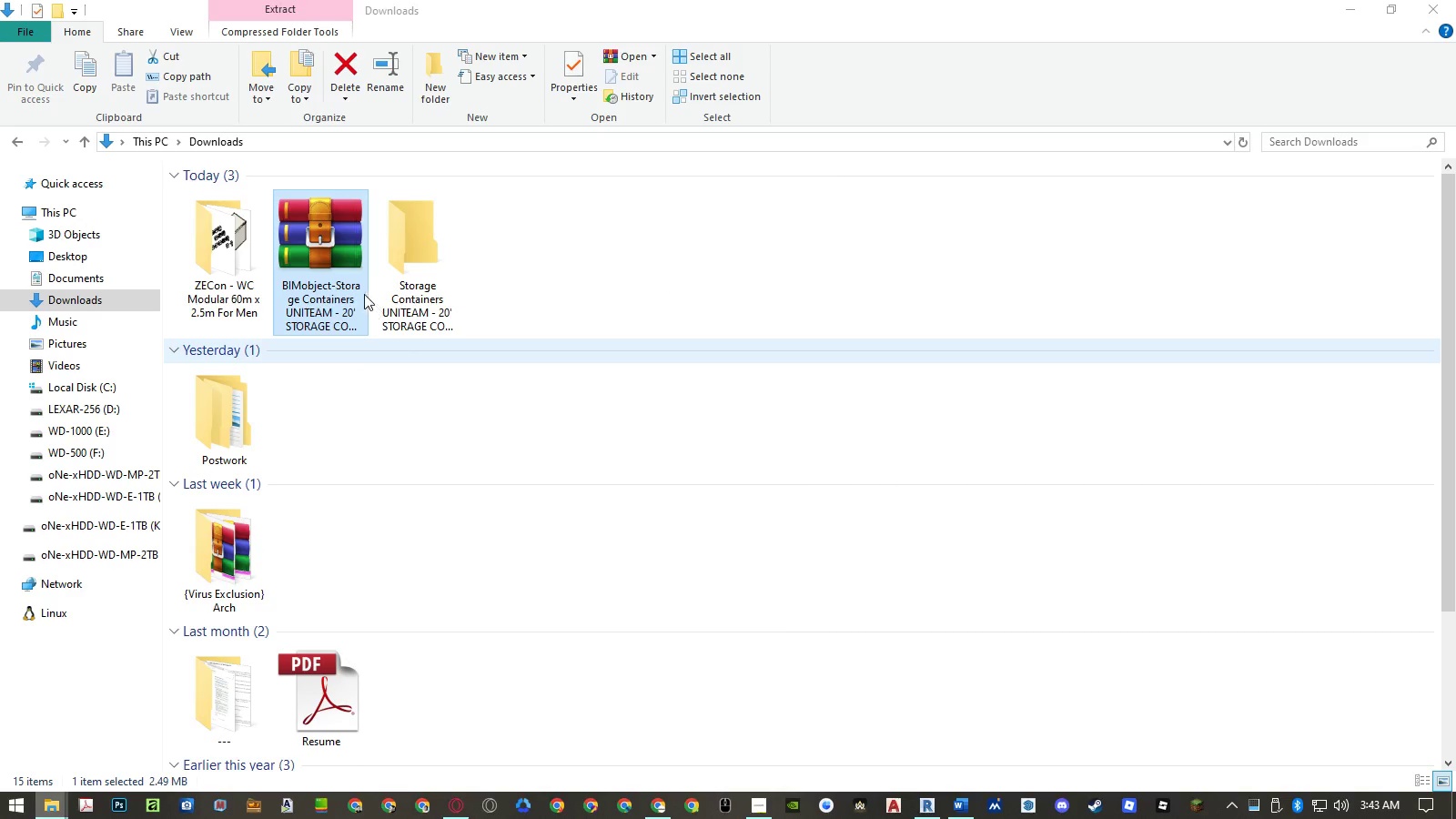 
left_click([324, 258])
 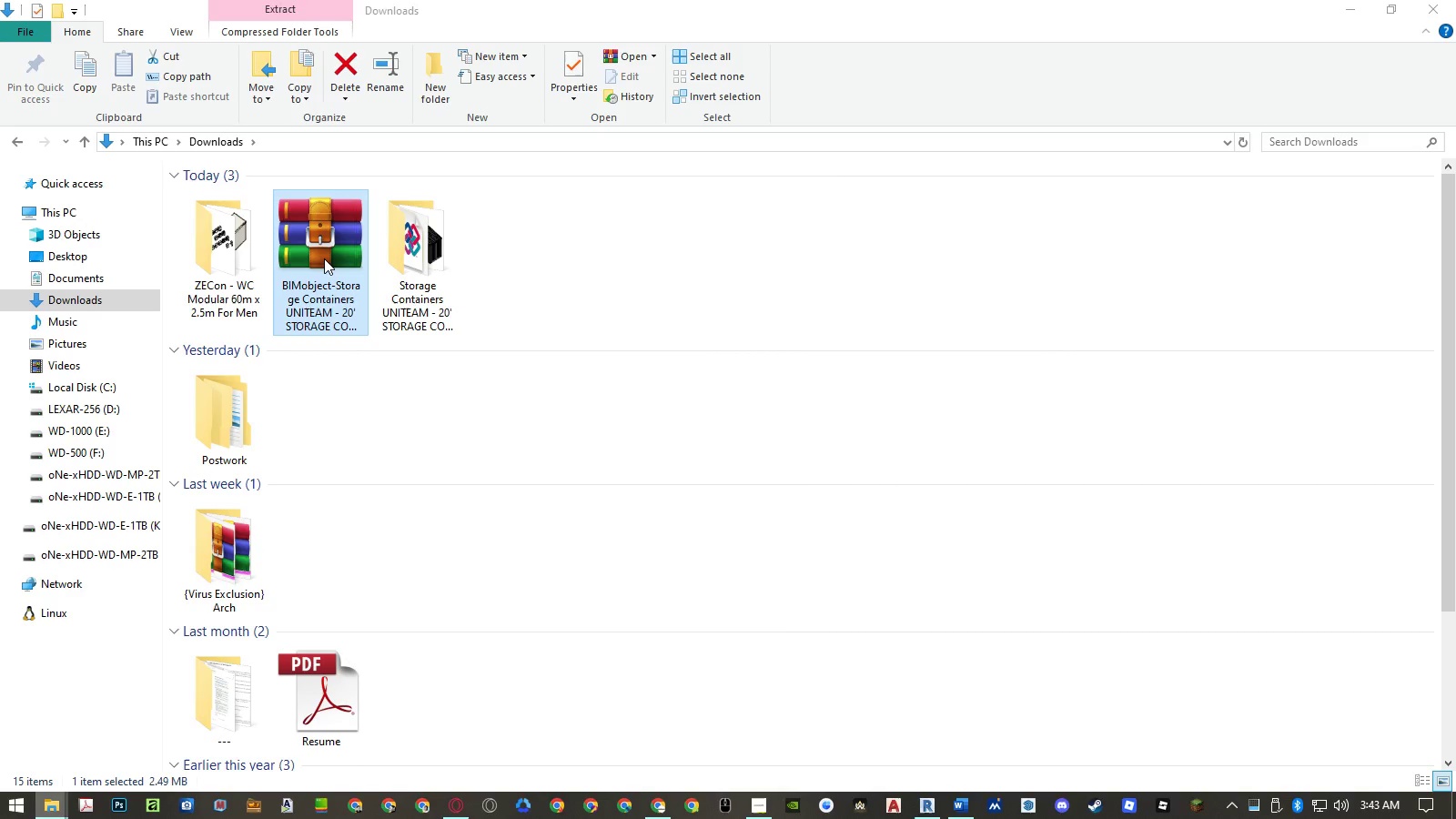 
key(Delete)
 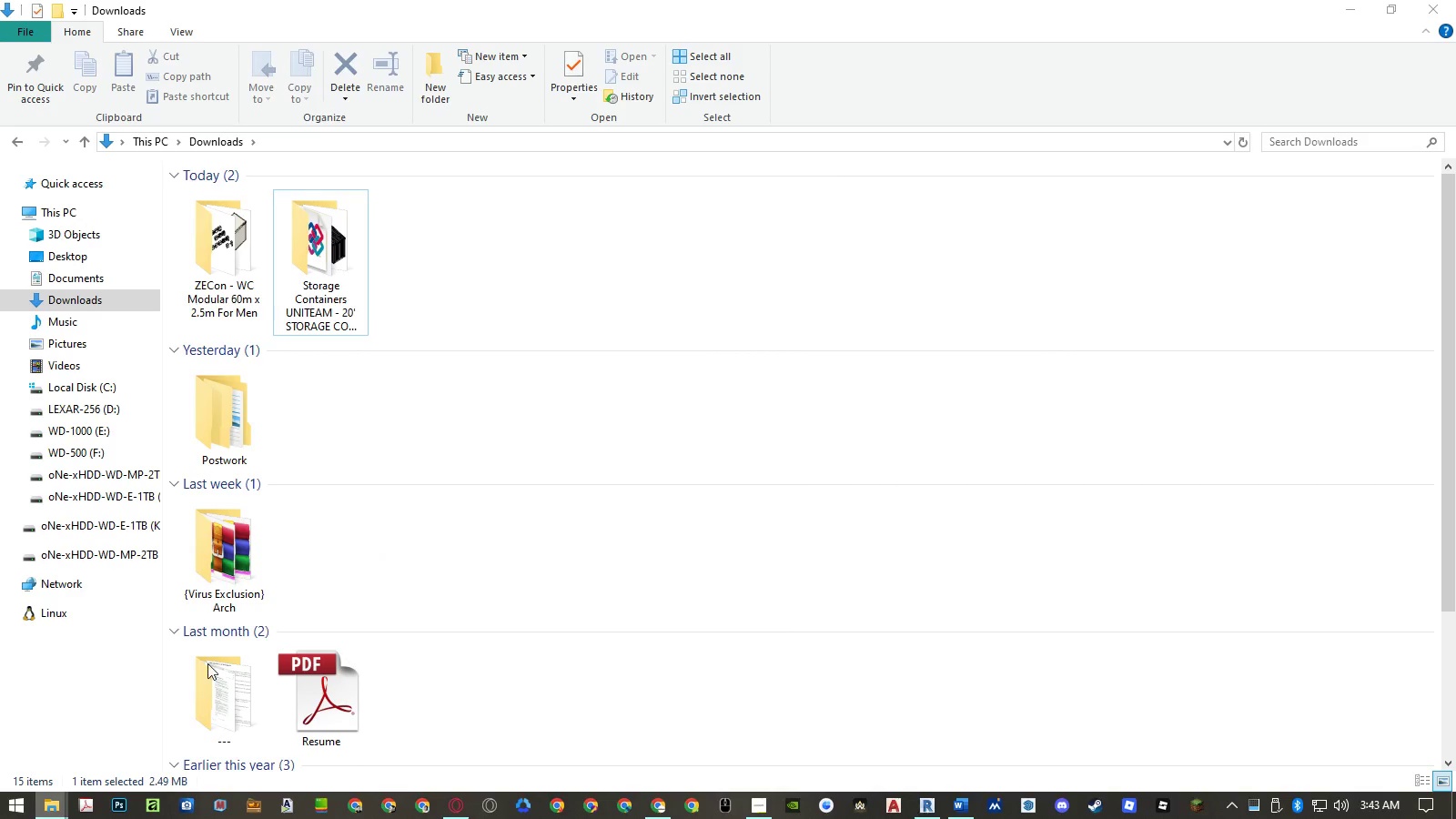 
left_click([59, 801])
 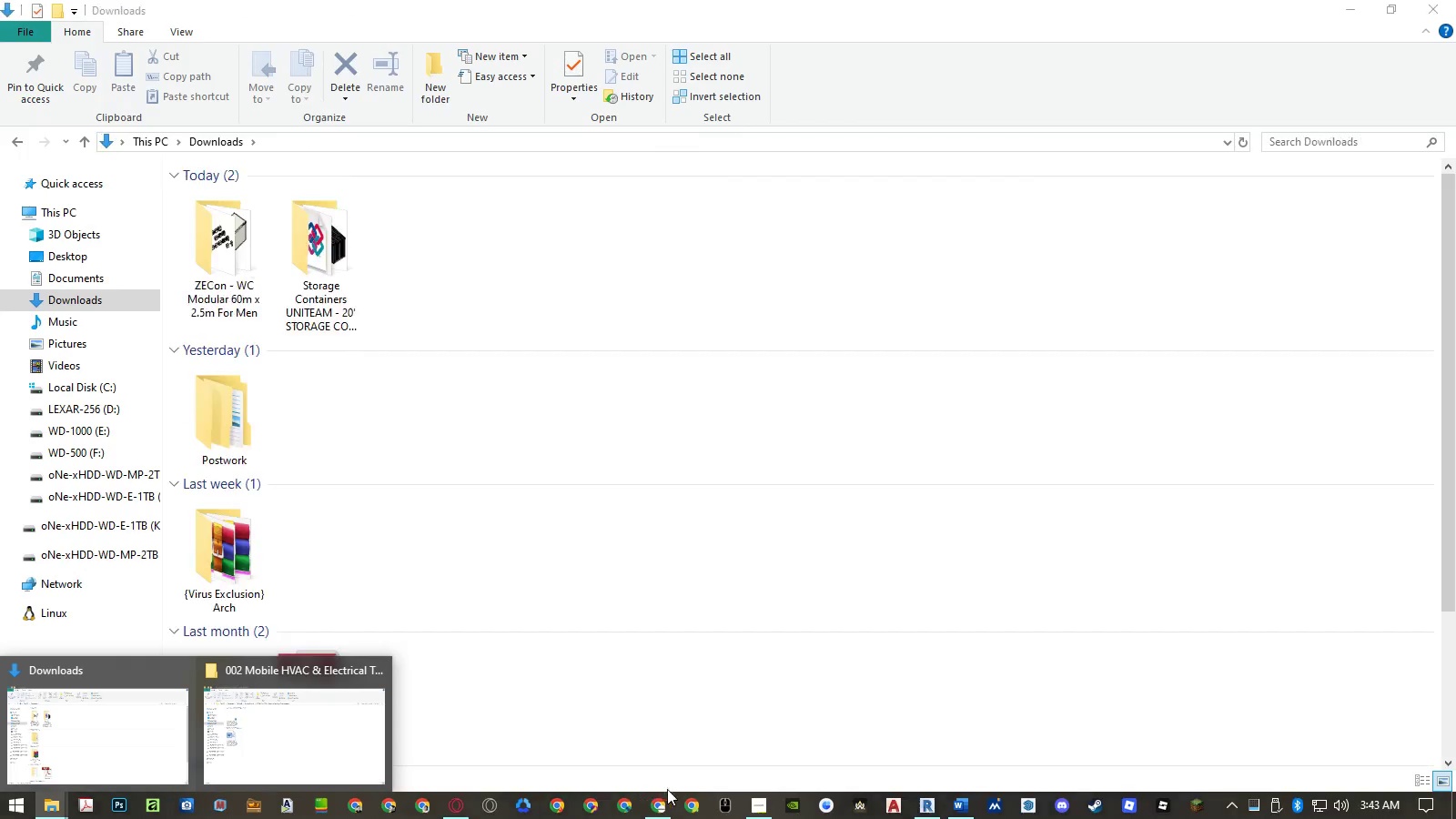 
left_click([653, 801])
 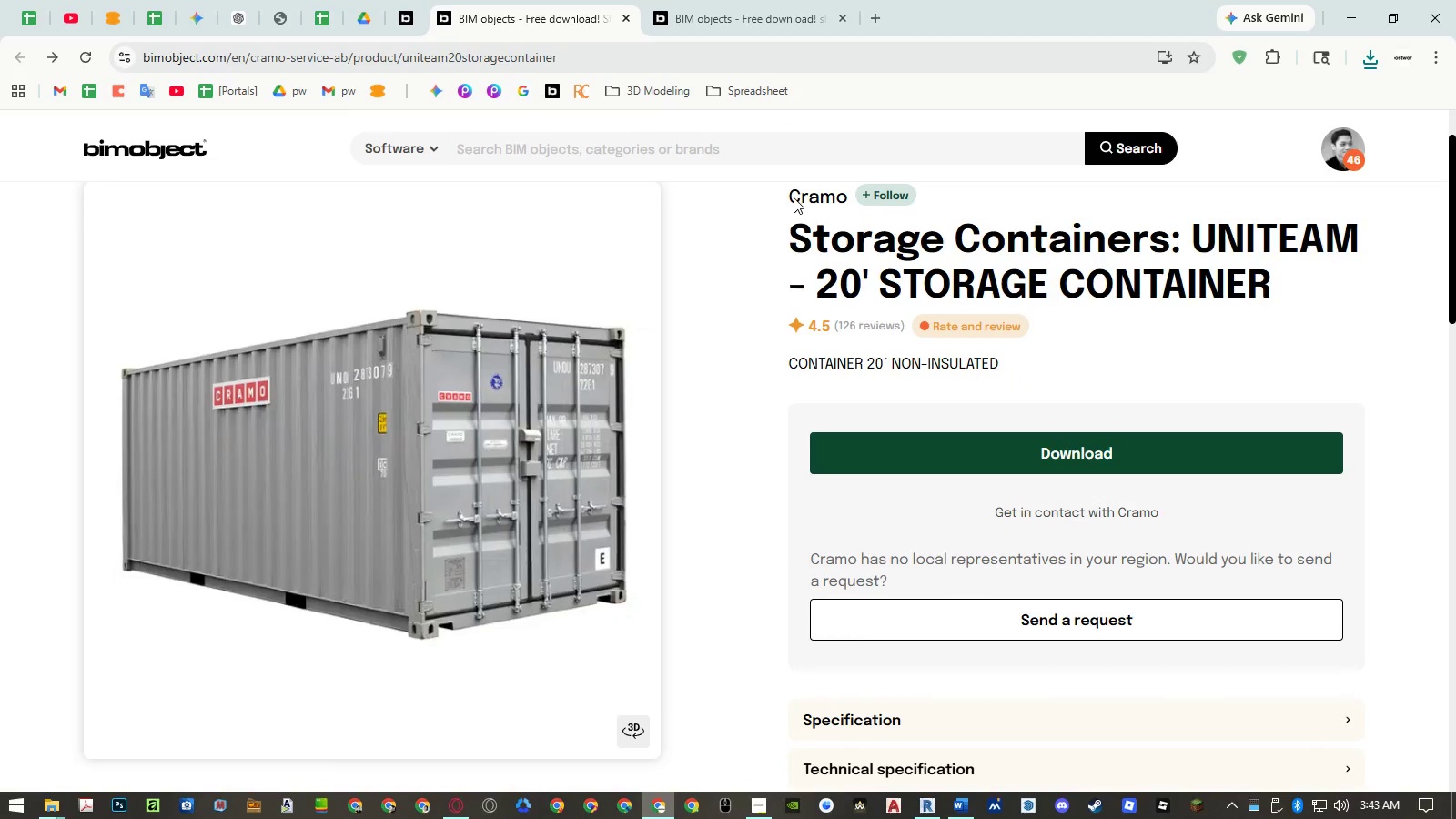 
left_click_drag(start_coordinate=[787, 197], to_coordinate=[846, 207])
 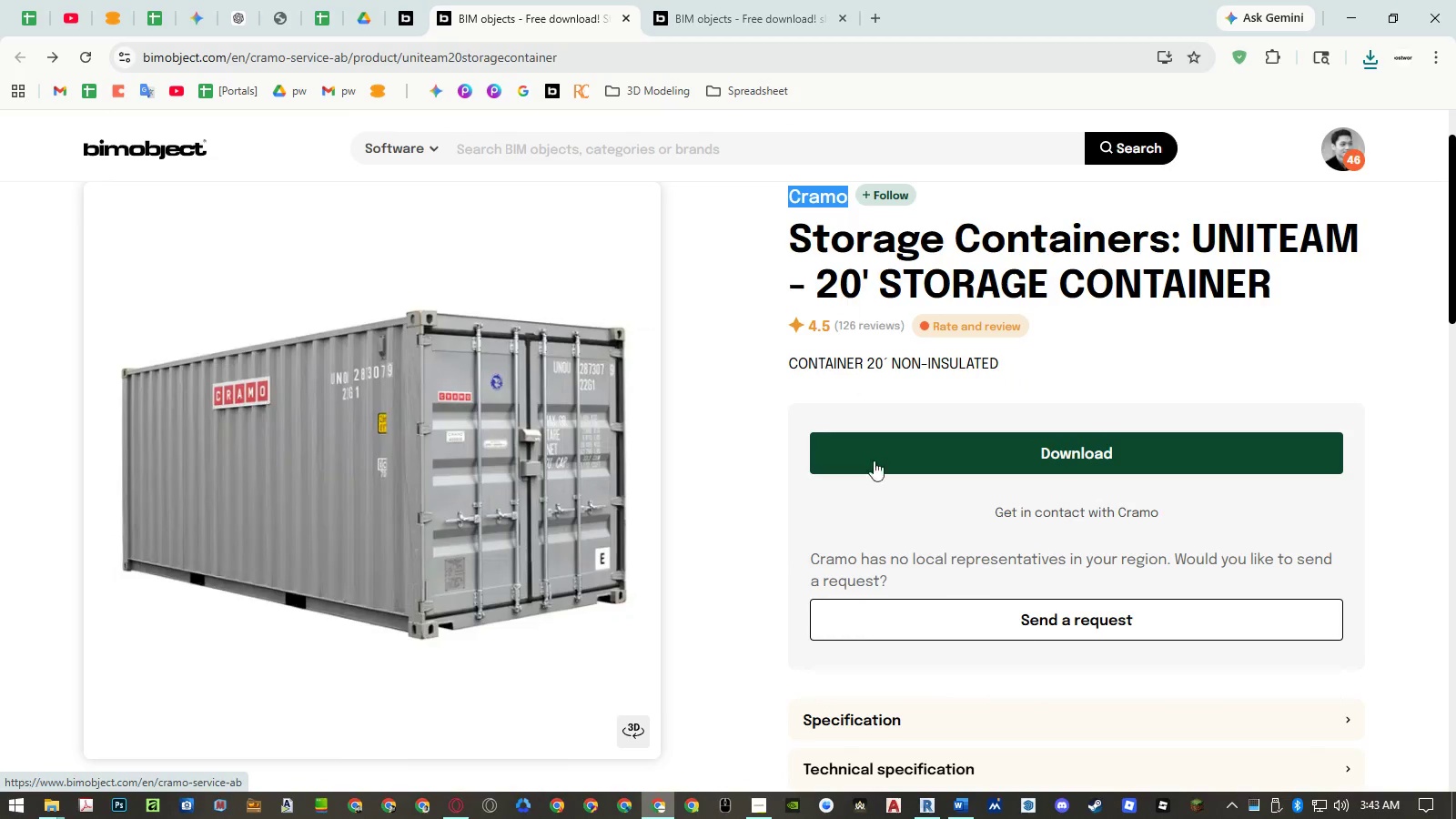 
key(Control+ControlLeft)
 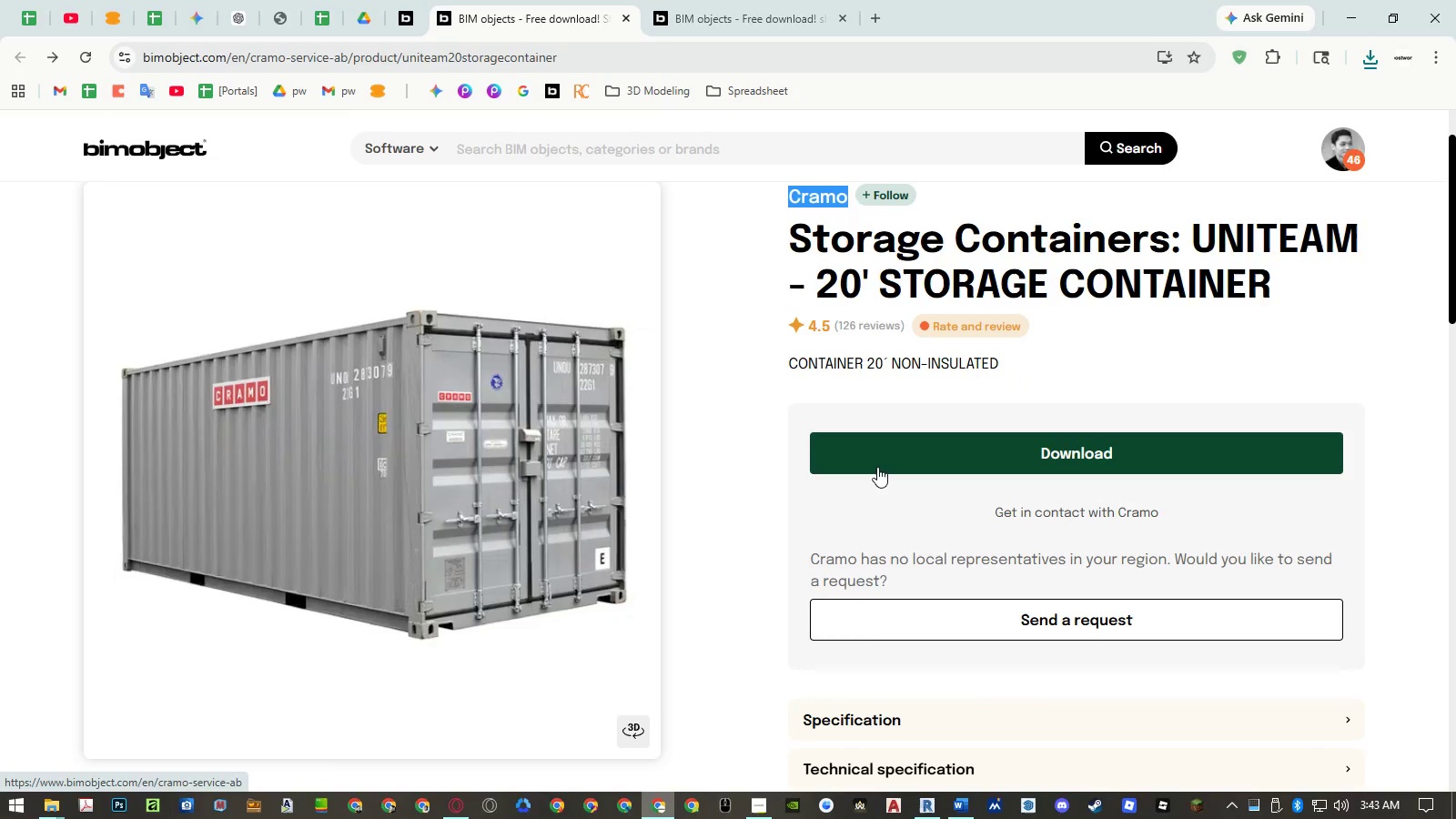 
key(Control+C)
 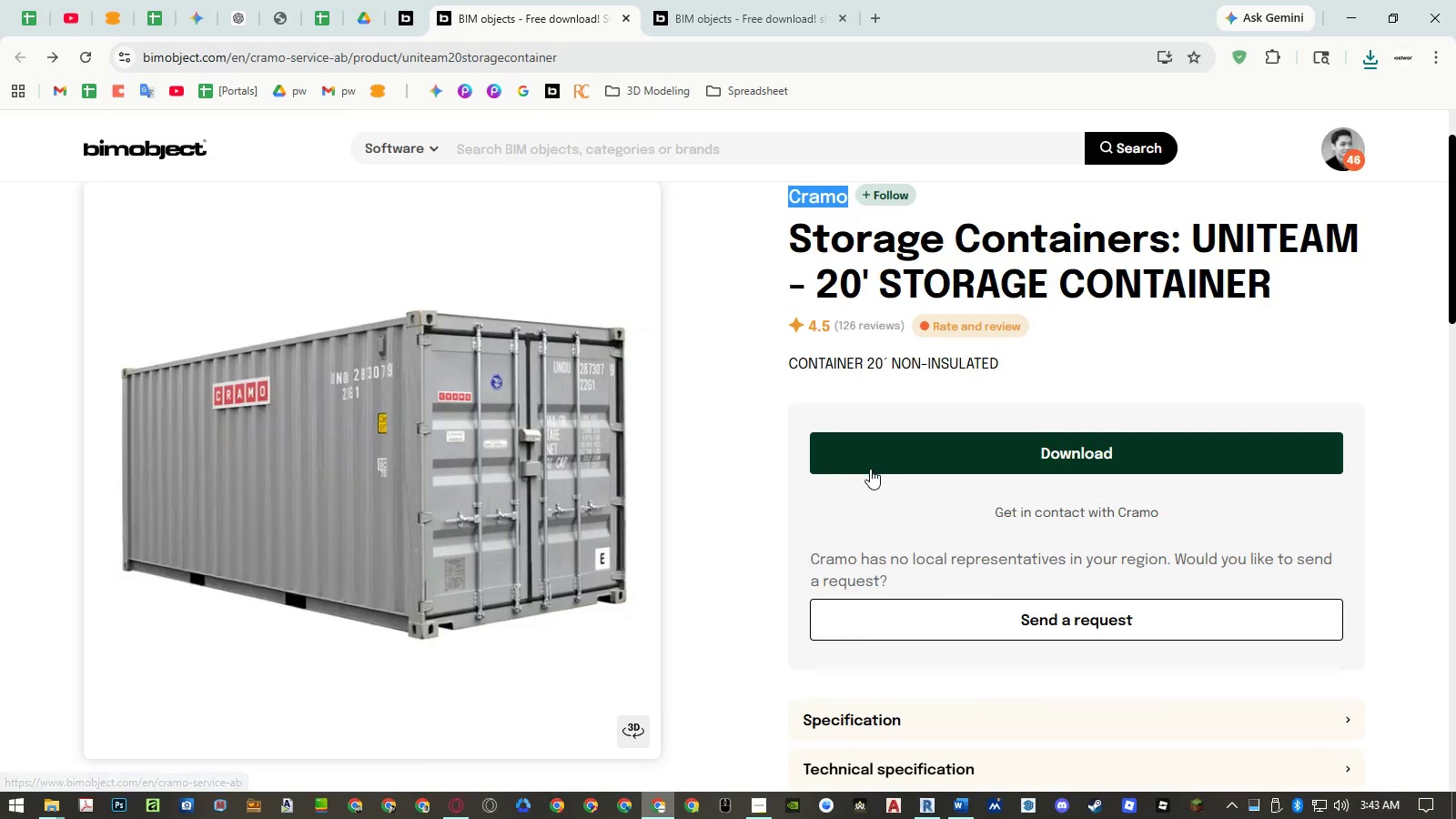 
hold_key(key=AltLeft, duration=6.86)
 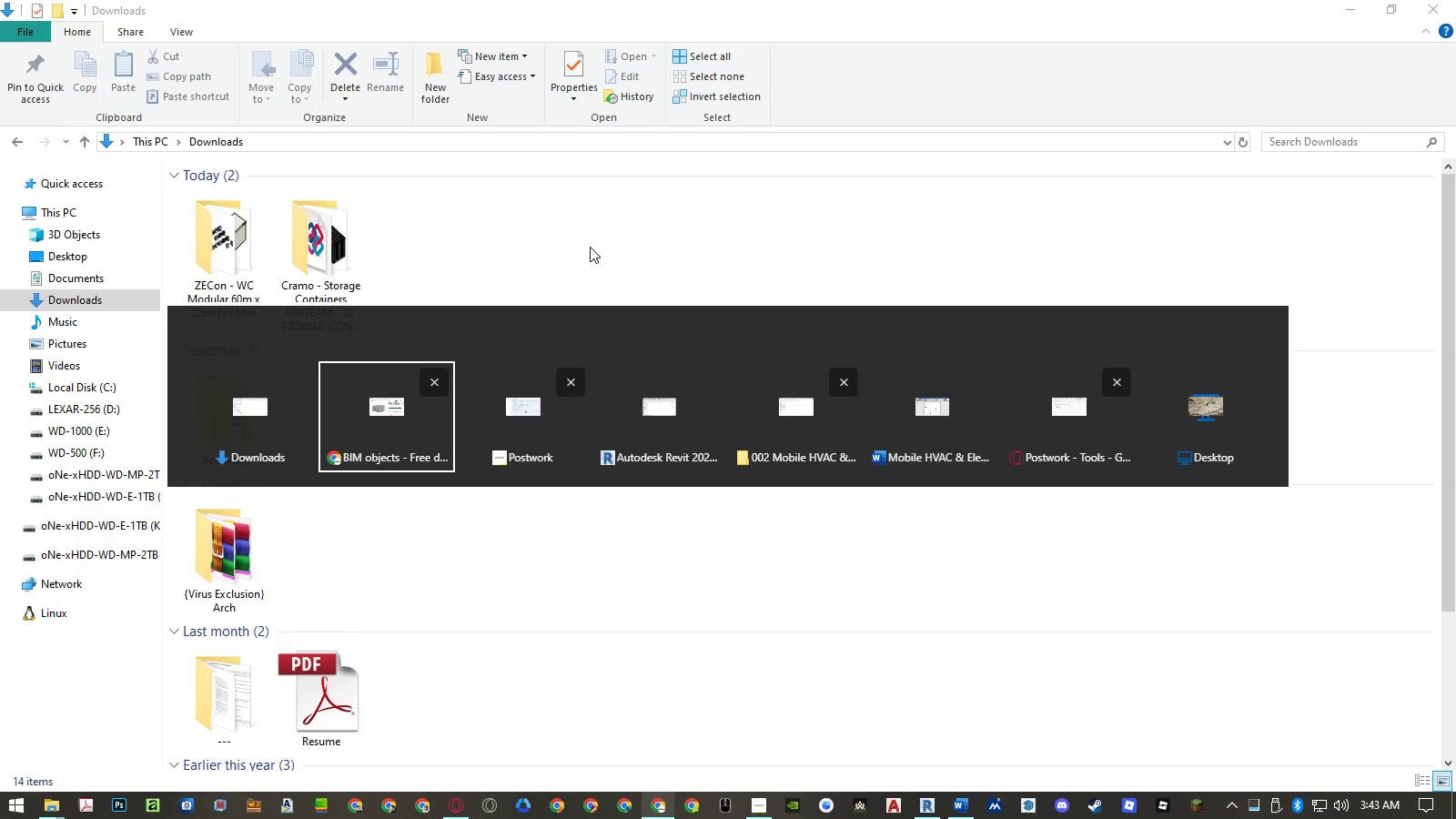 
hold_key(key=Tab, duration=7.0)
 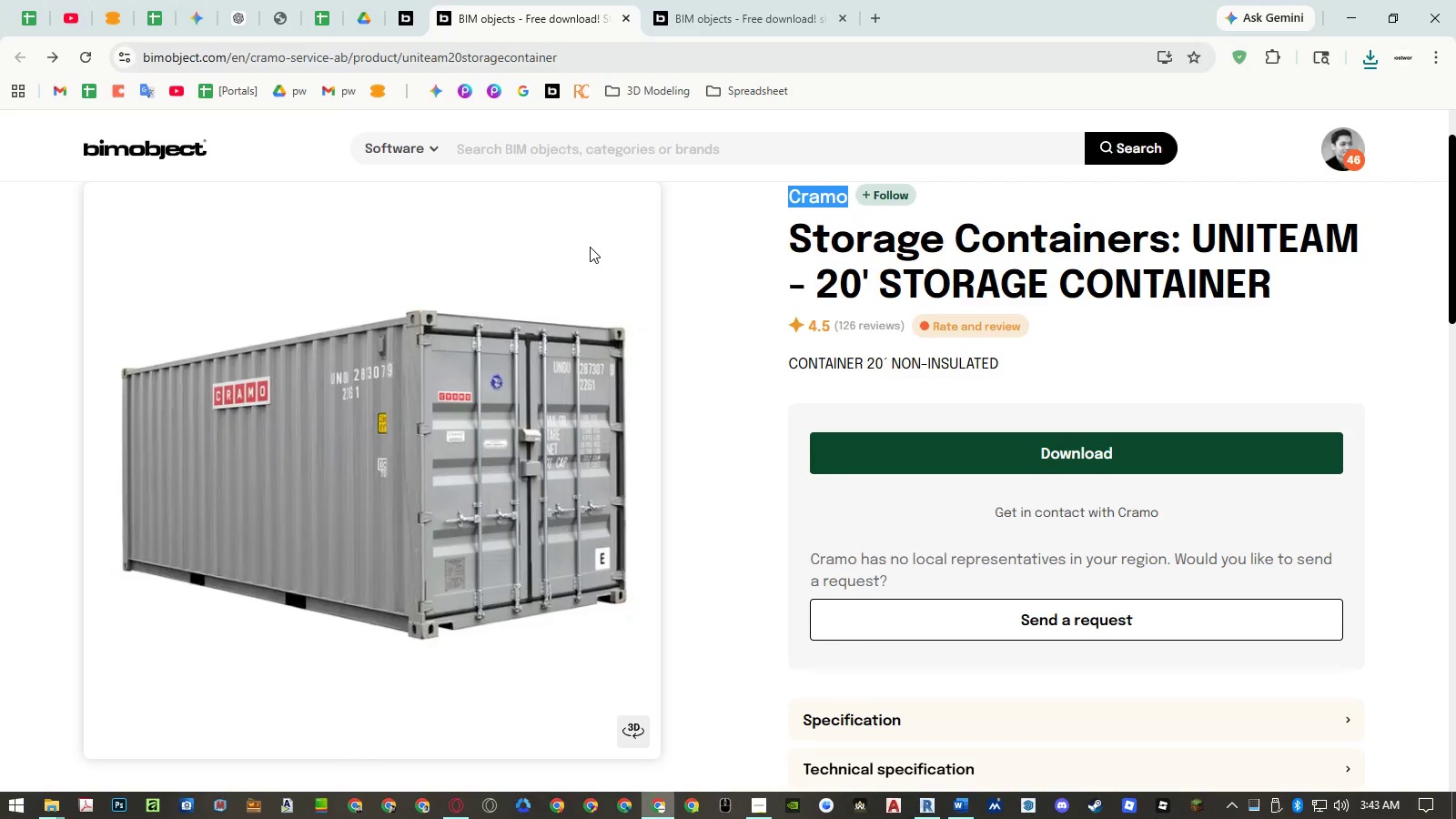 
left_click([298, 289])
 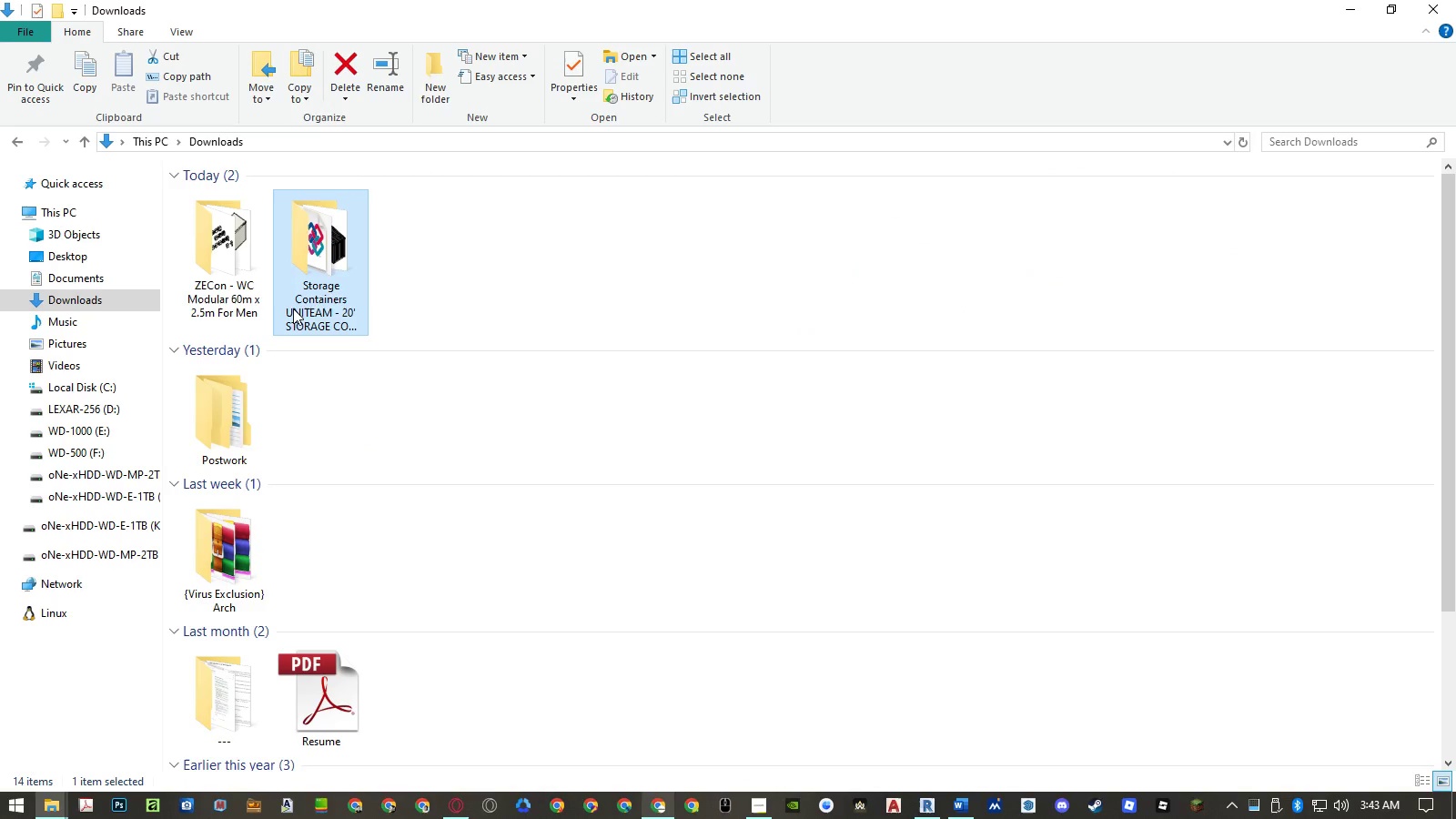 
left_click([293, 308])
 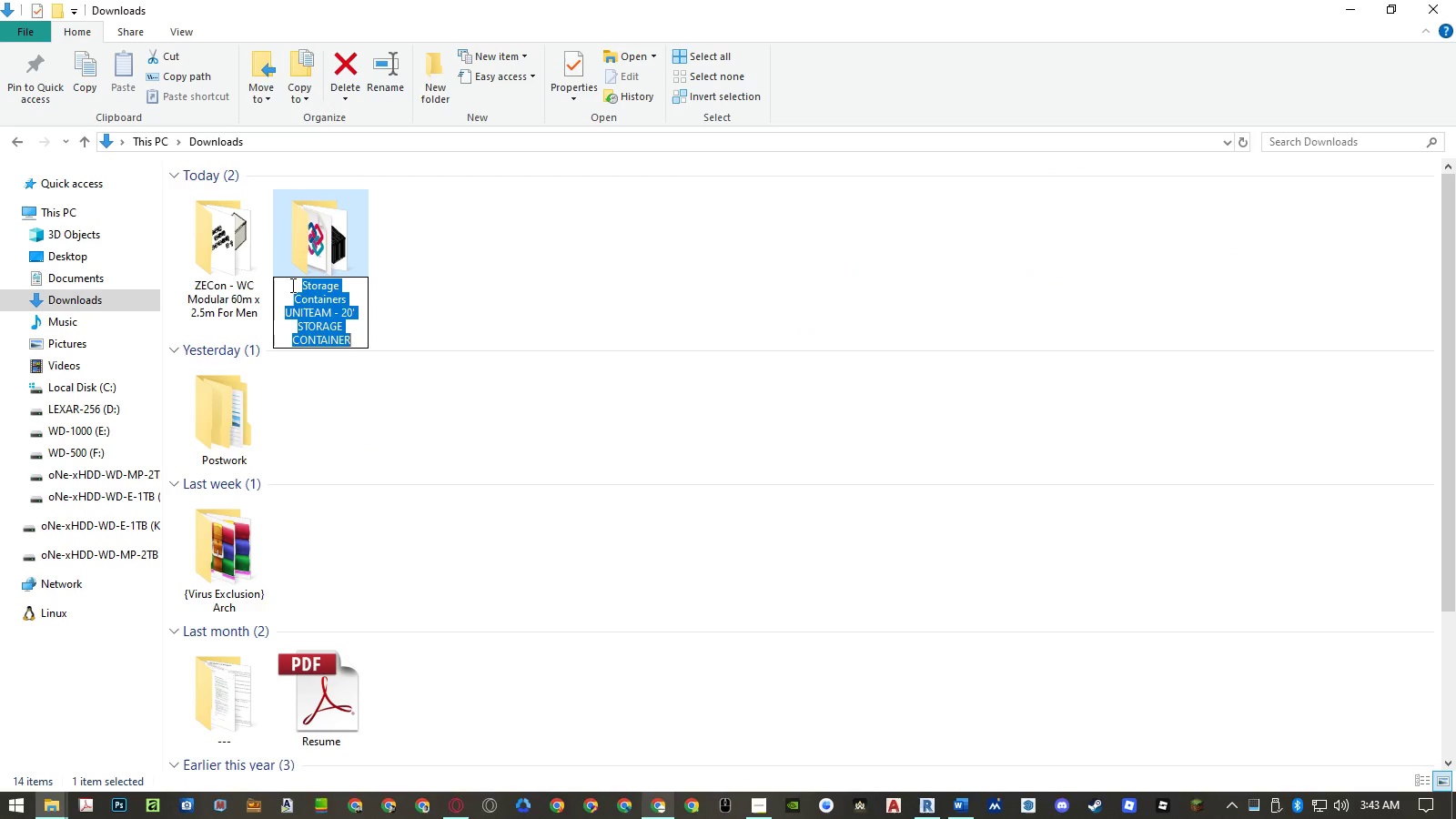 
left_click([290, 284])
 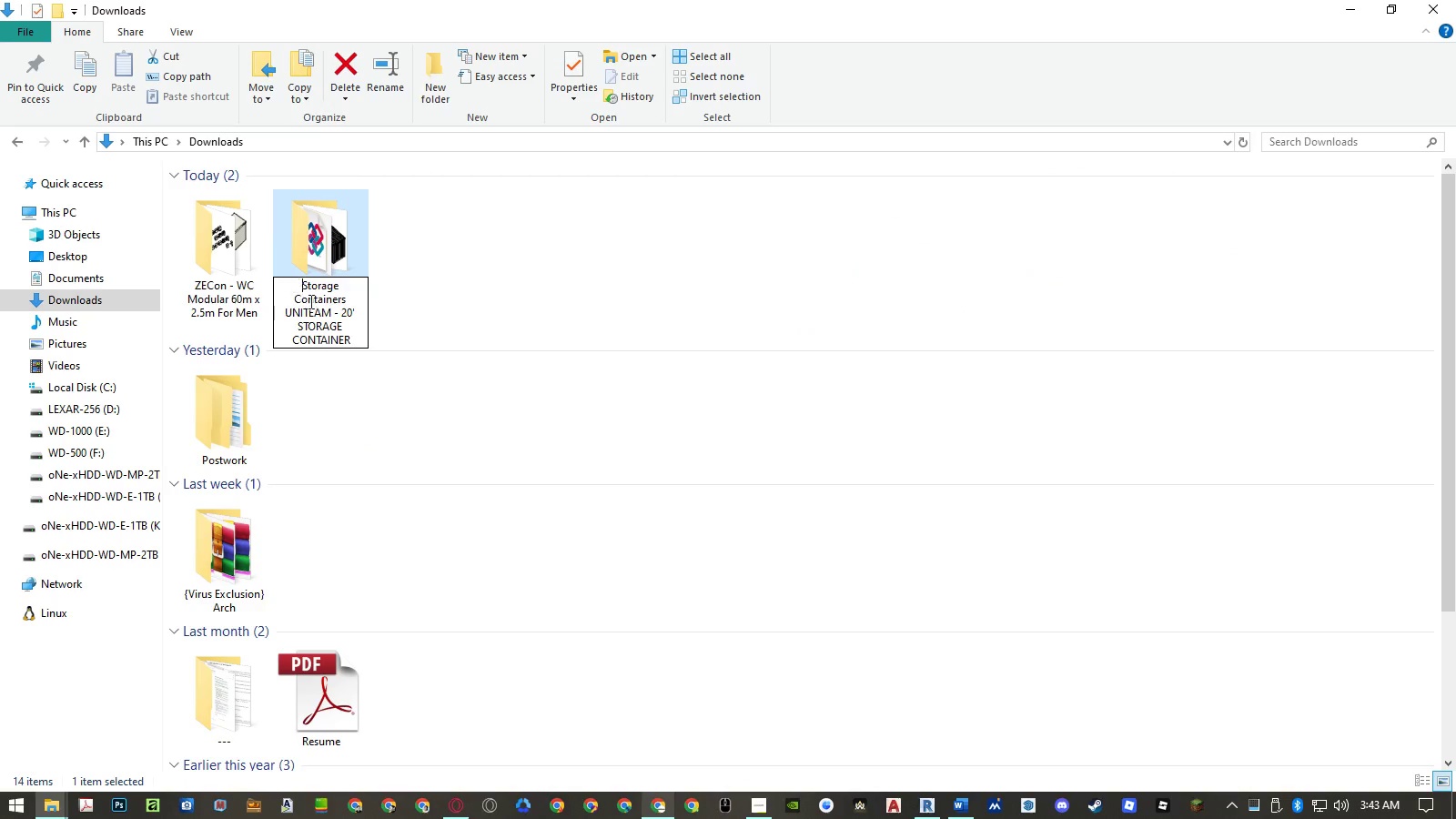 
key(Control+ControlLeft)
 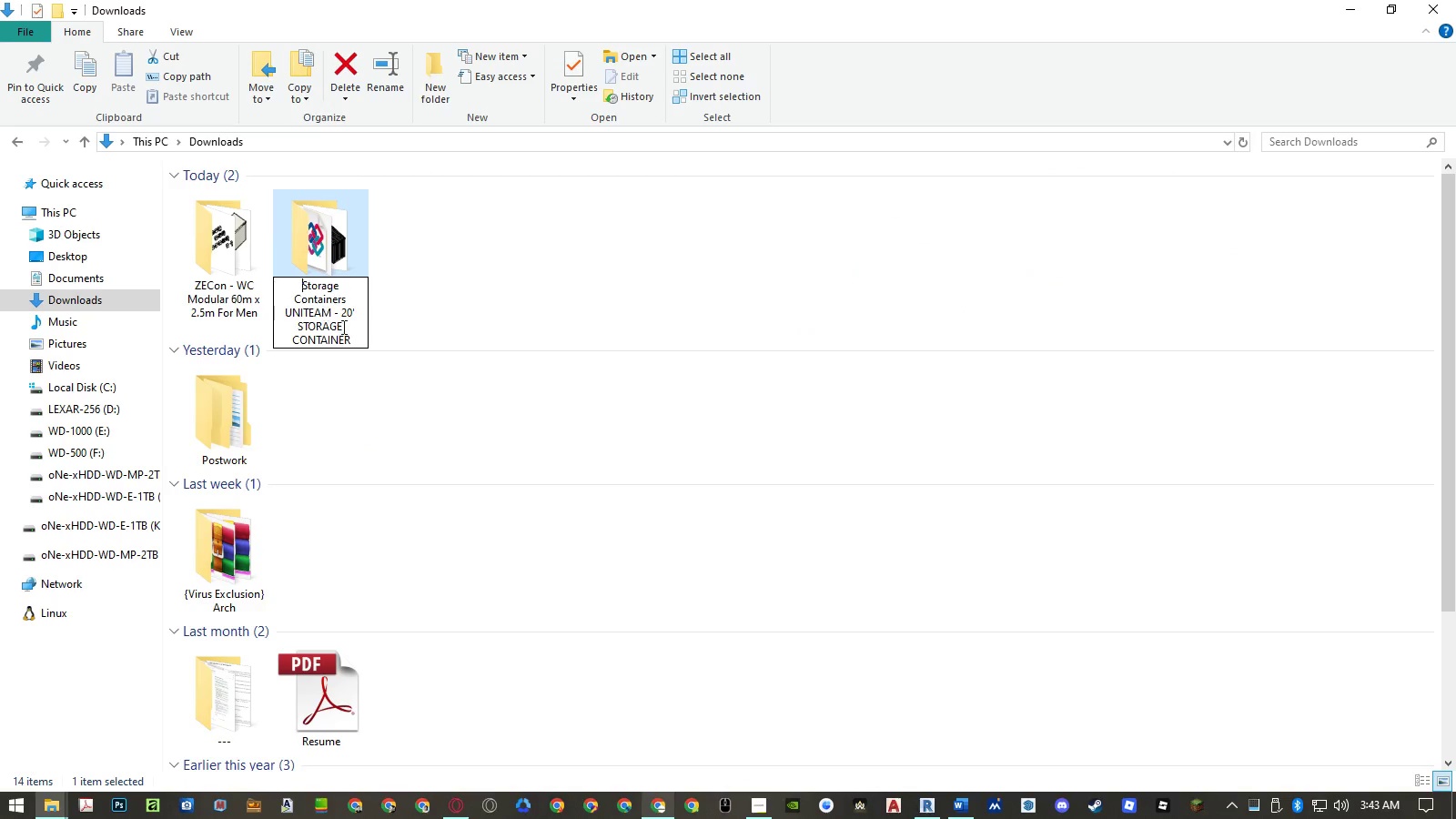 
key(Control+V)
 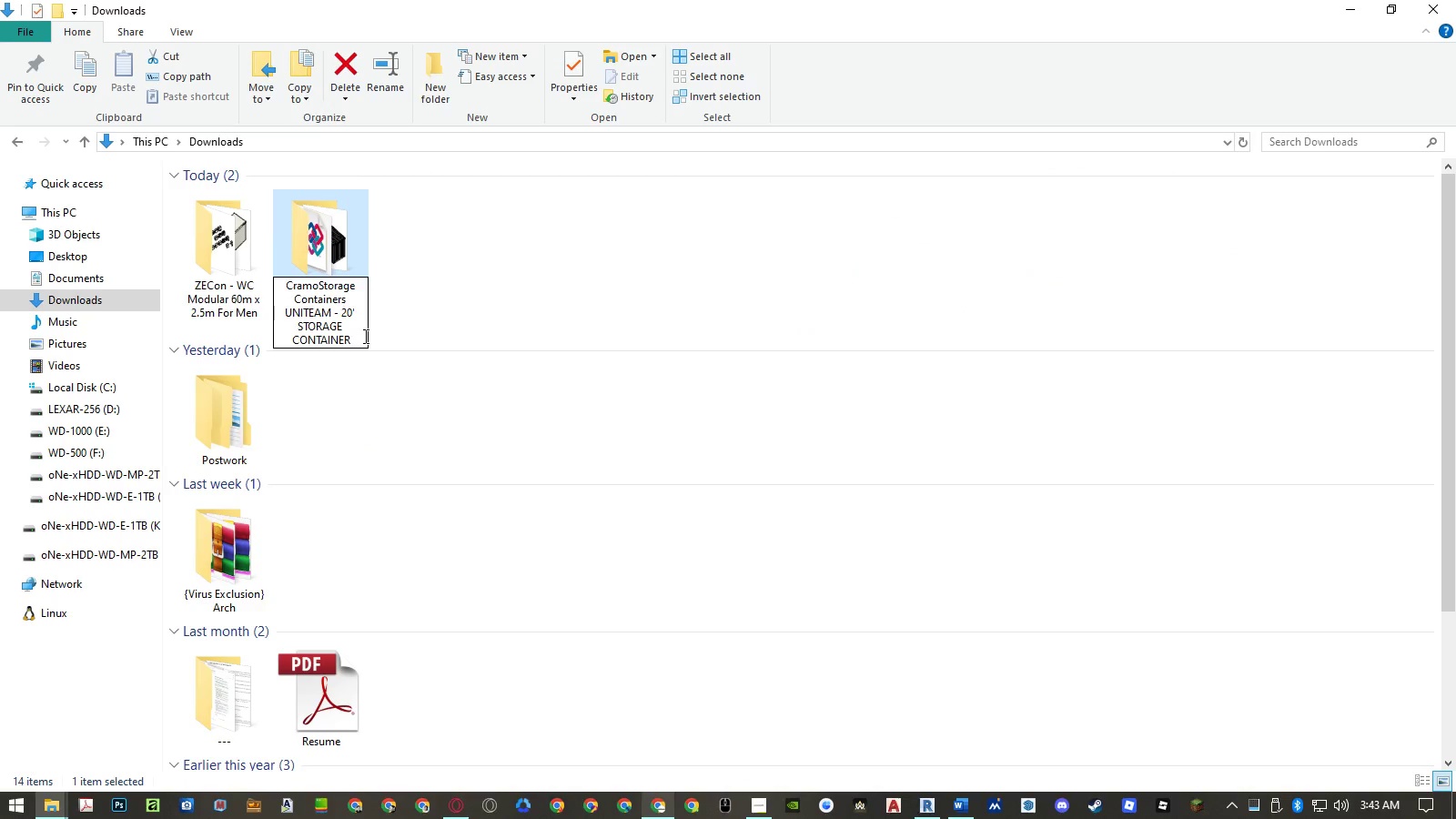 
key(Space)
 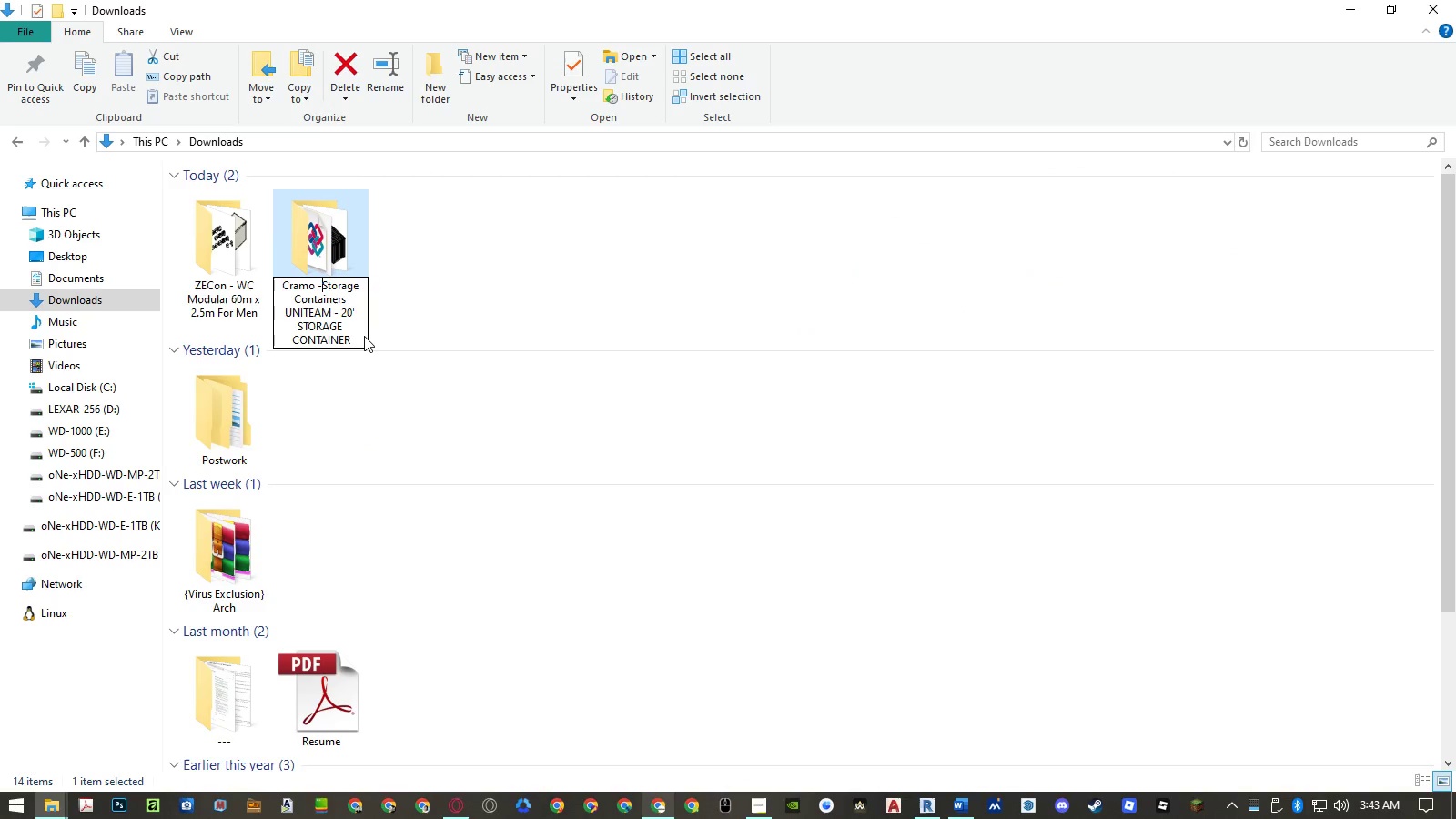 
key(Minus)
 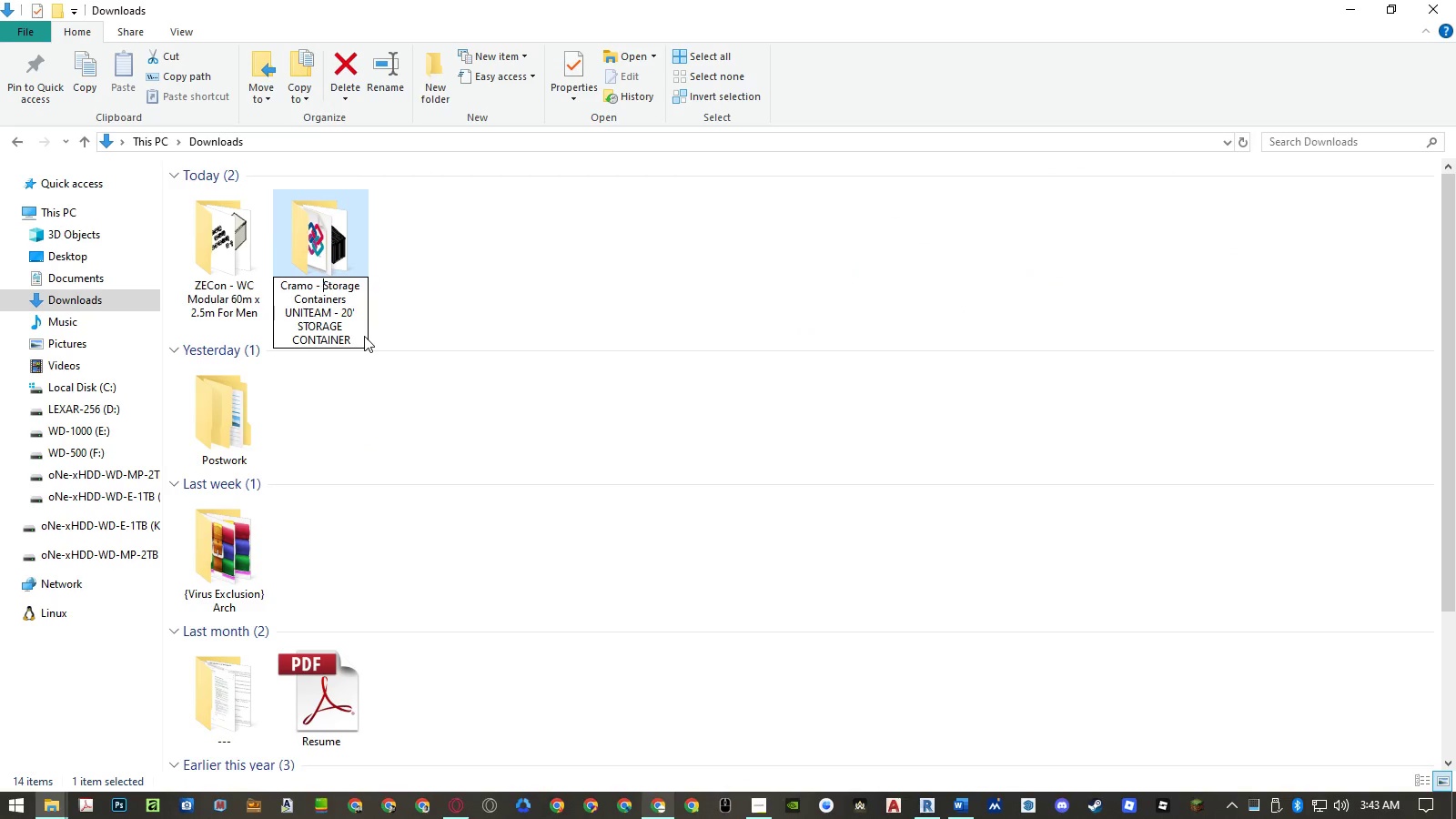 
key(Space)
 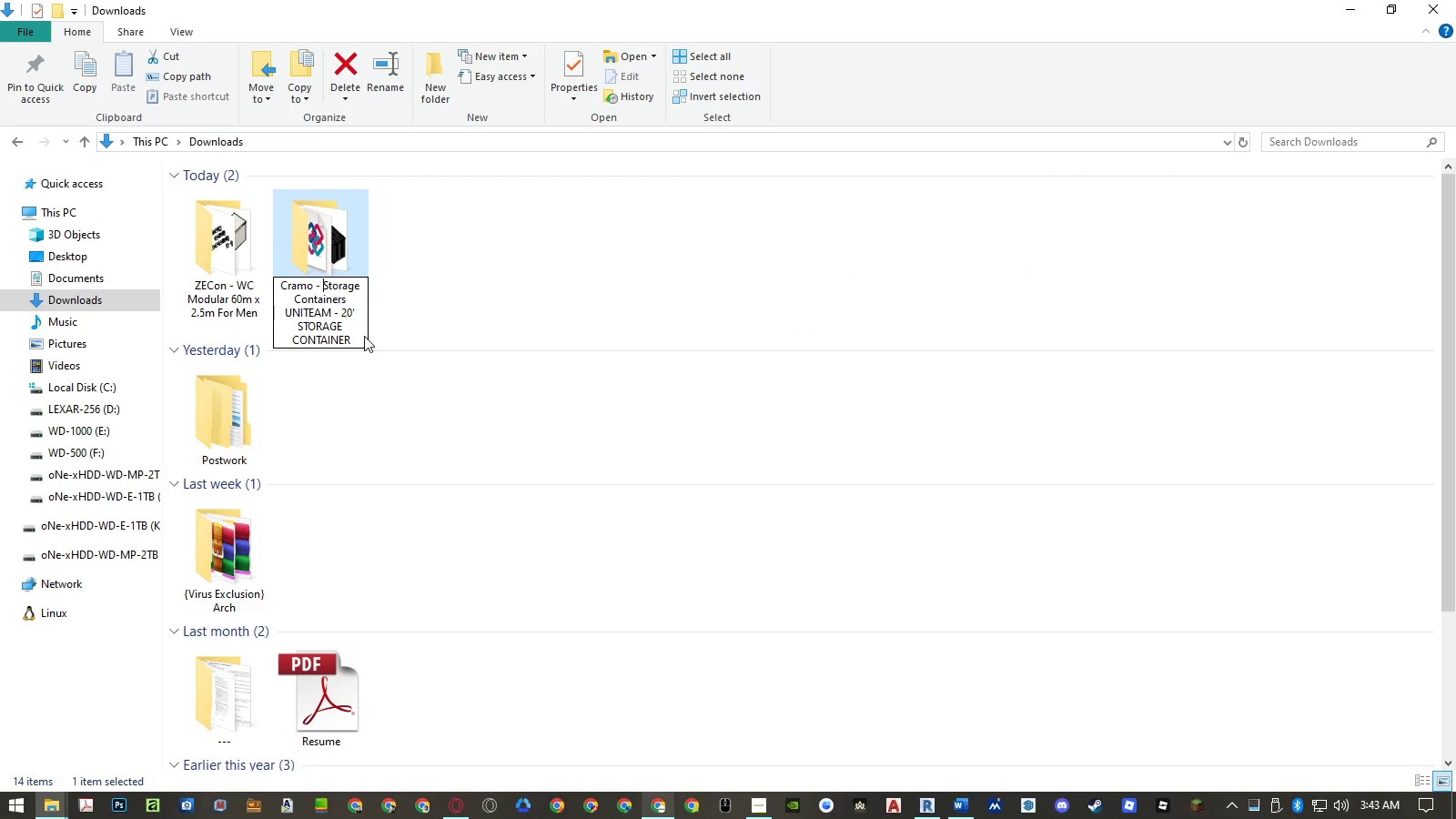 
key(Enter)
 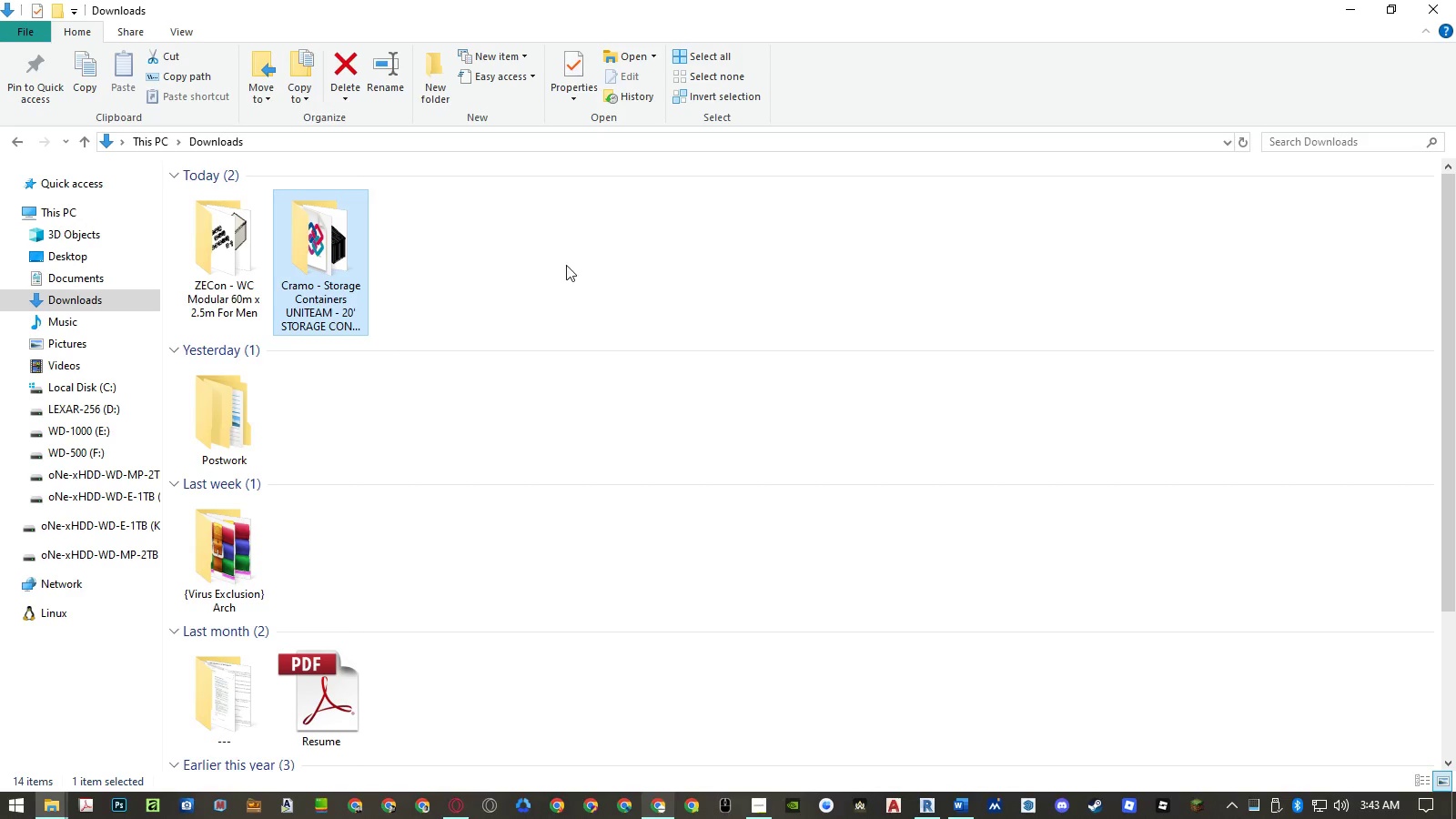 
left_click([590, 247])
 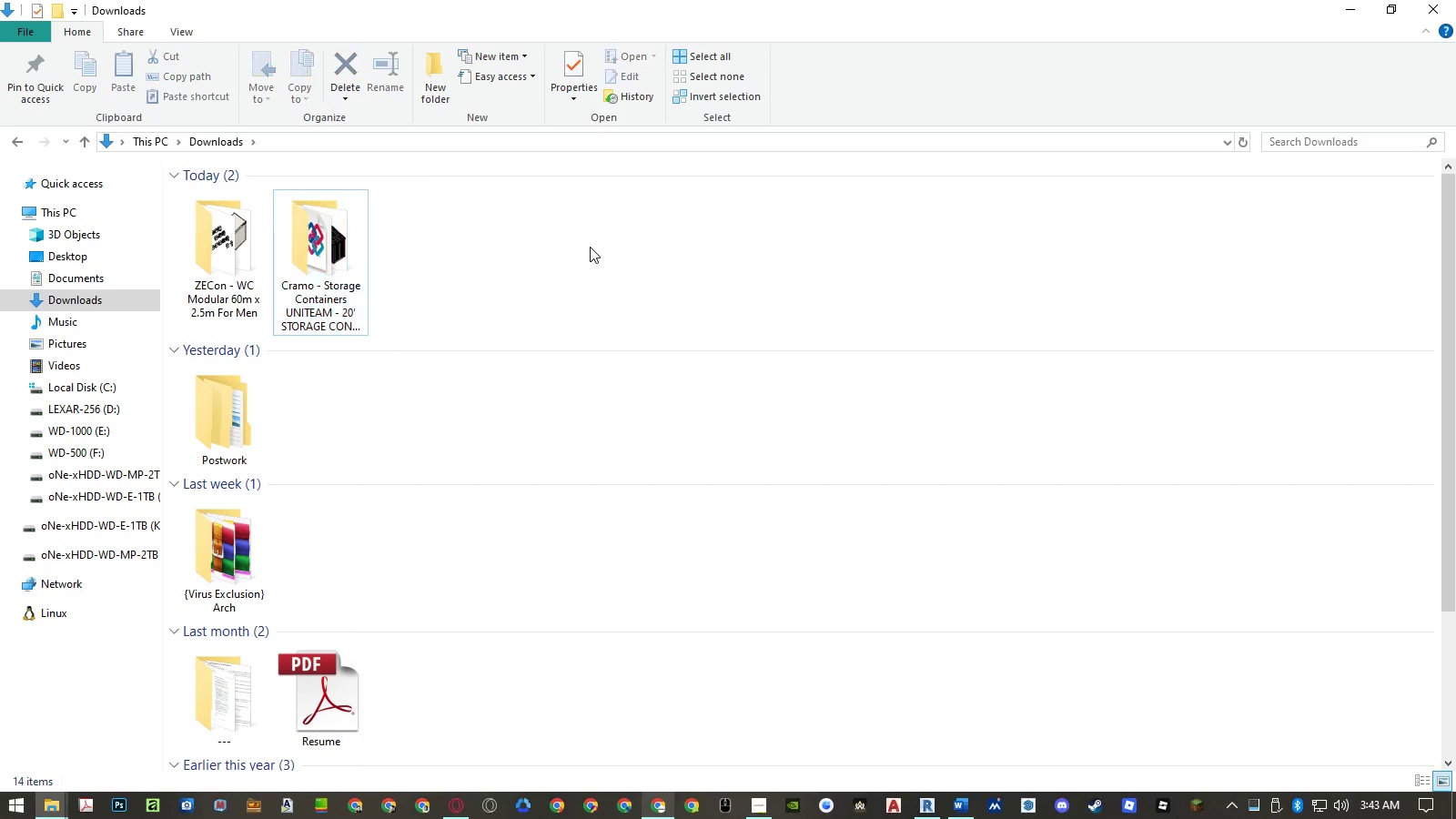 
left_click([412, 25])
 